 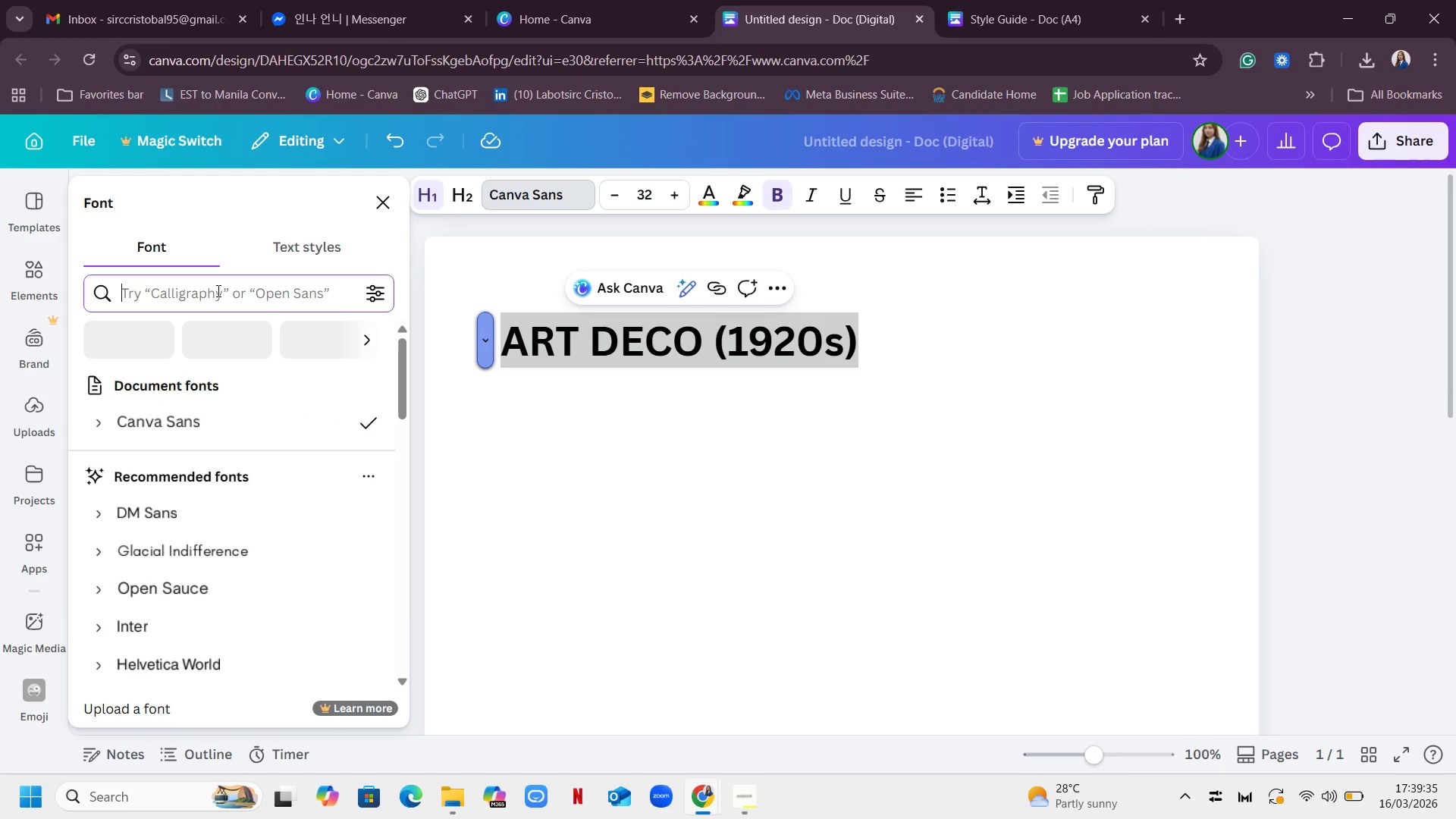 
type(art)
 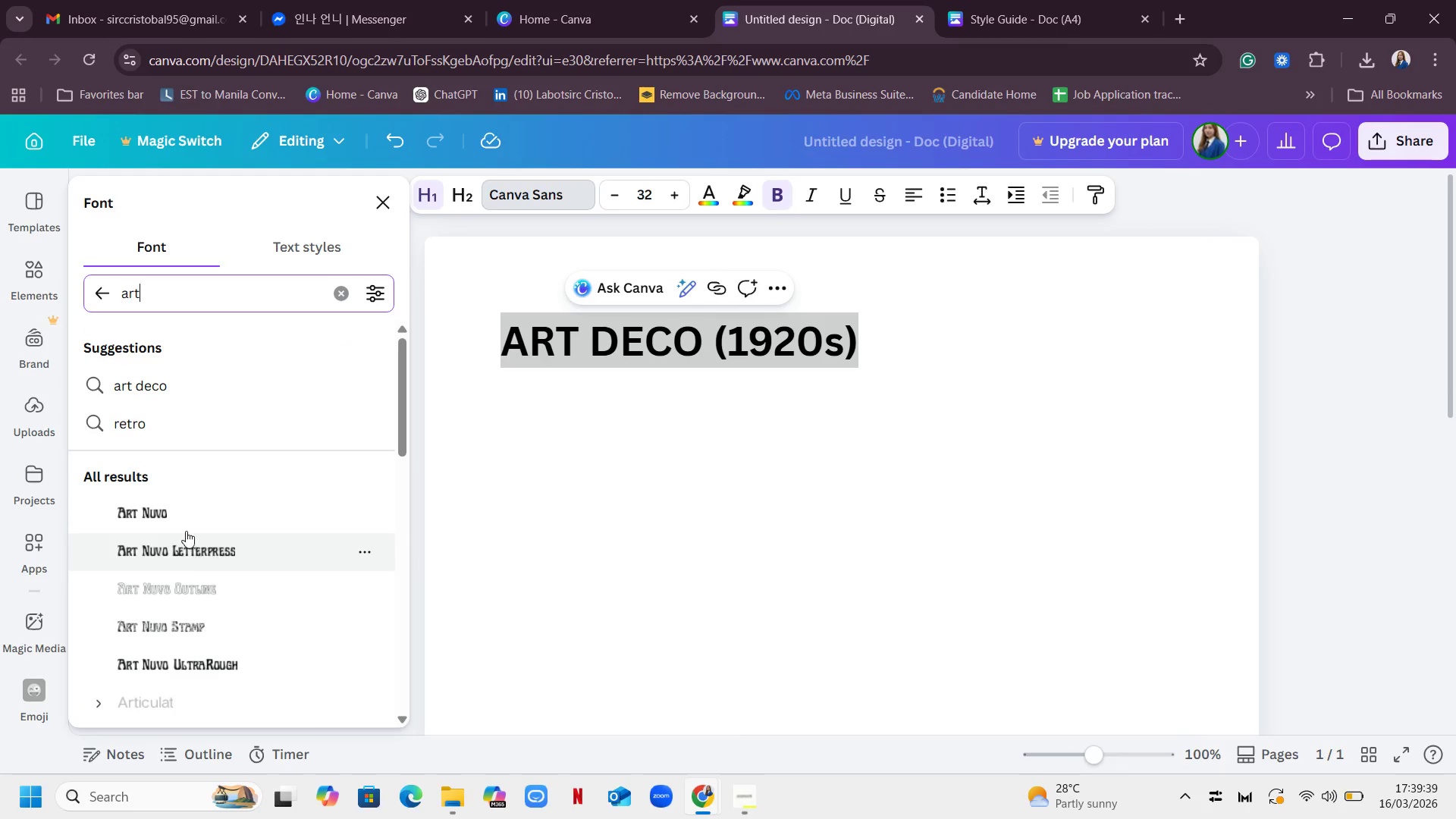 
left_click([170, 517])
 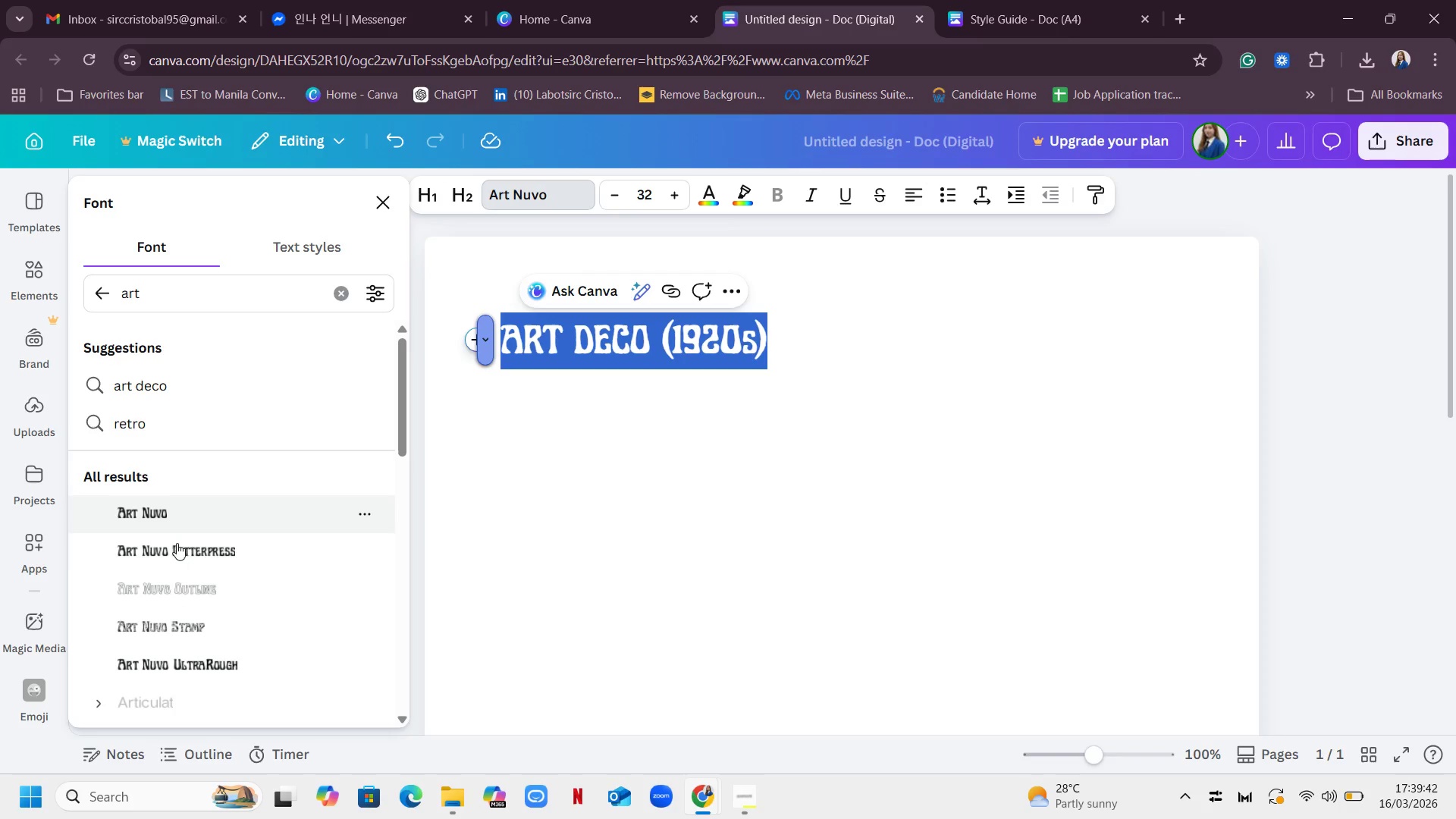 
left_click([181, 544])
 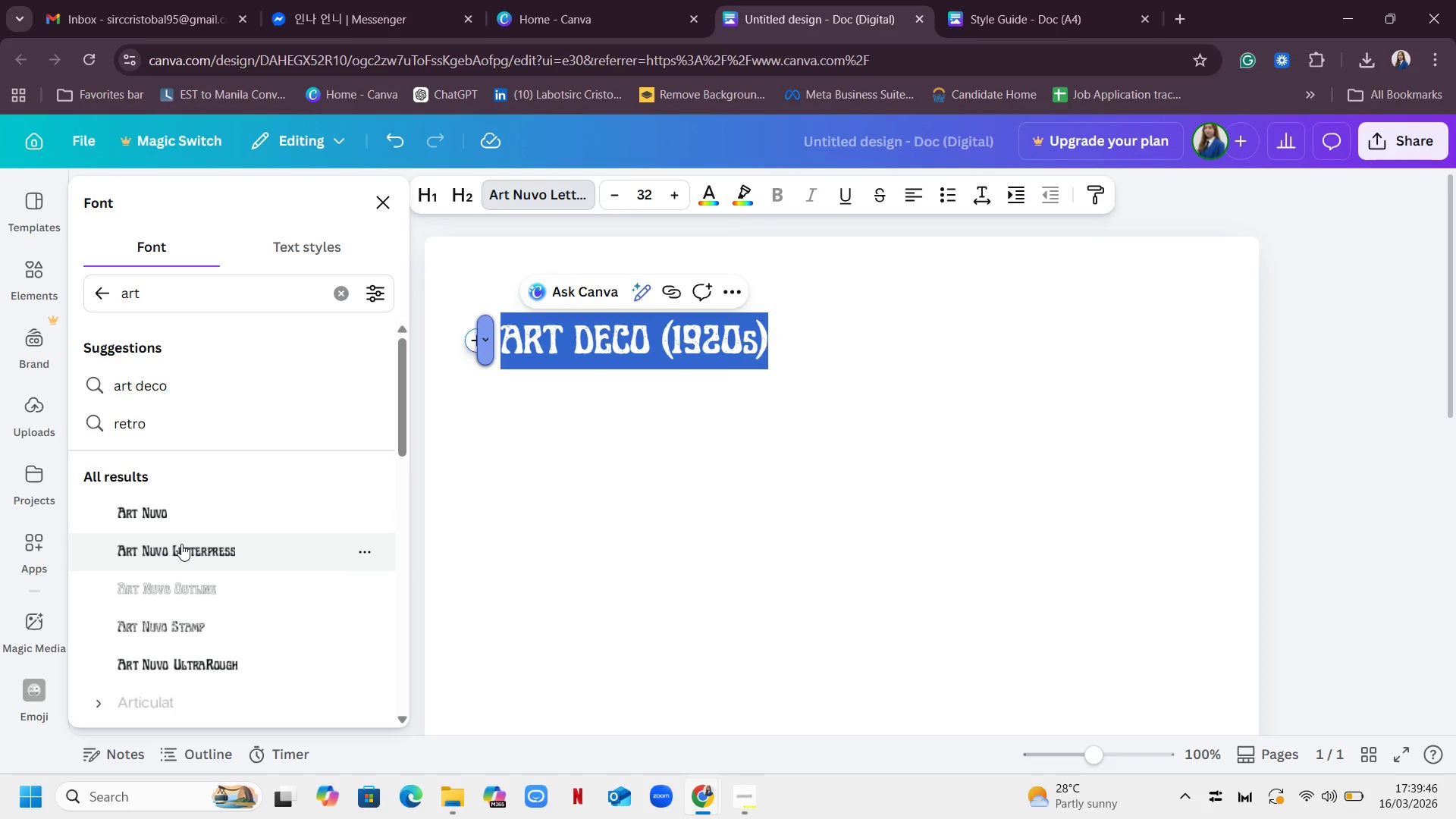 
left_click([218, 645])
 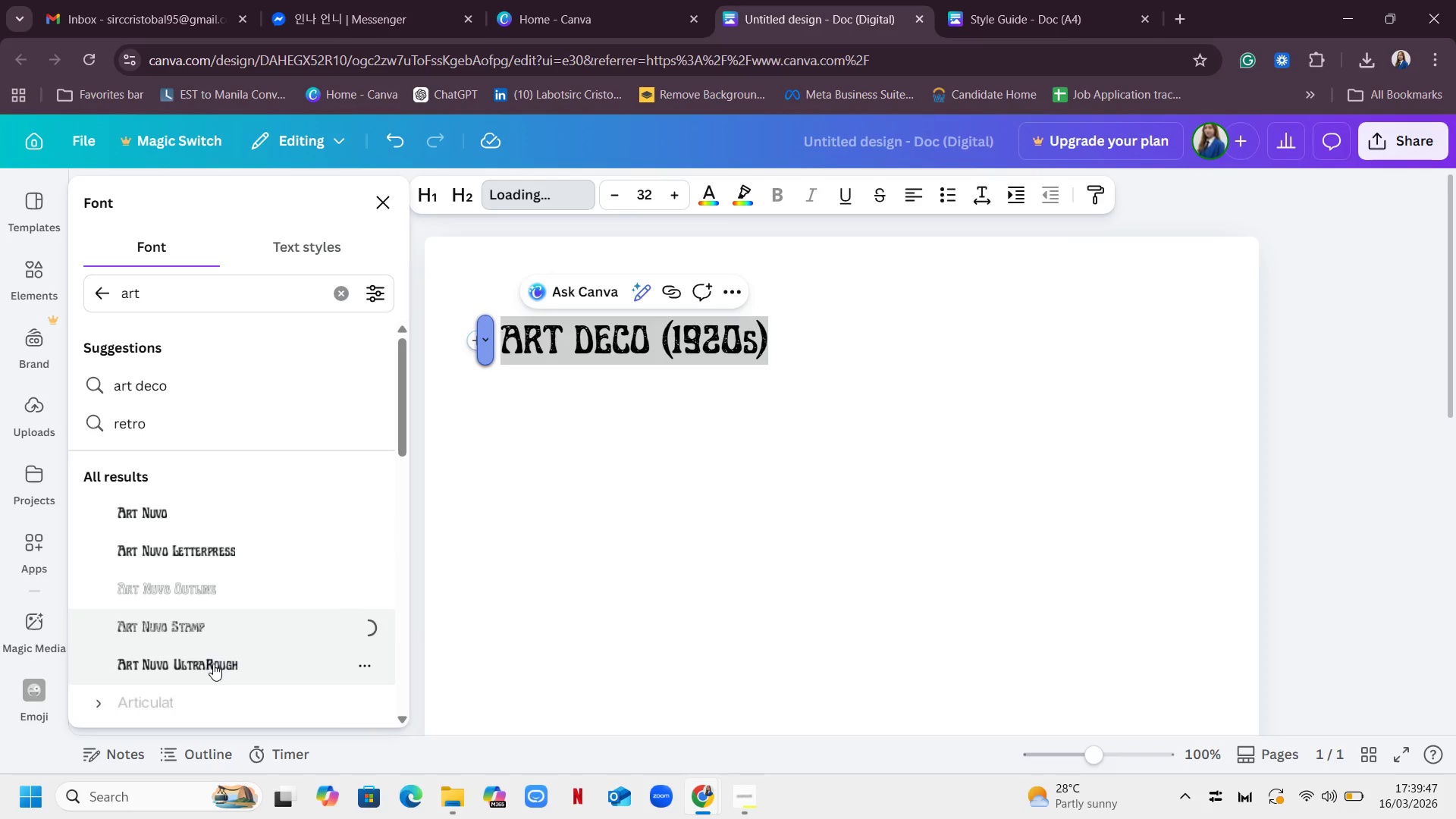 
left_click([213, 664])
 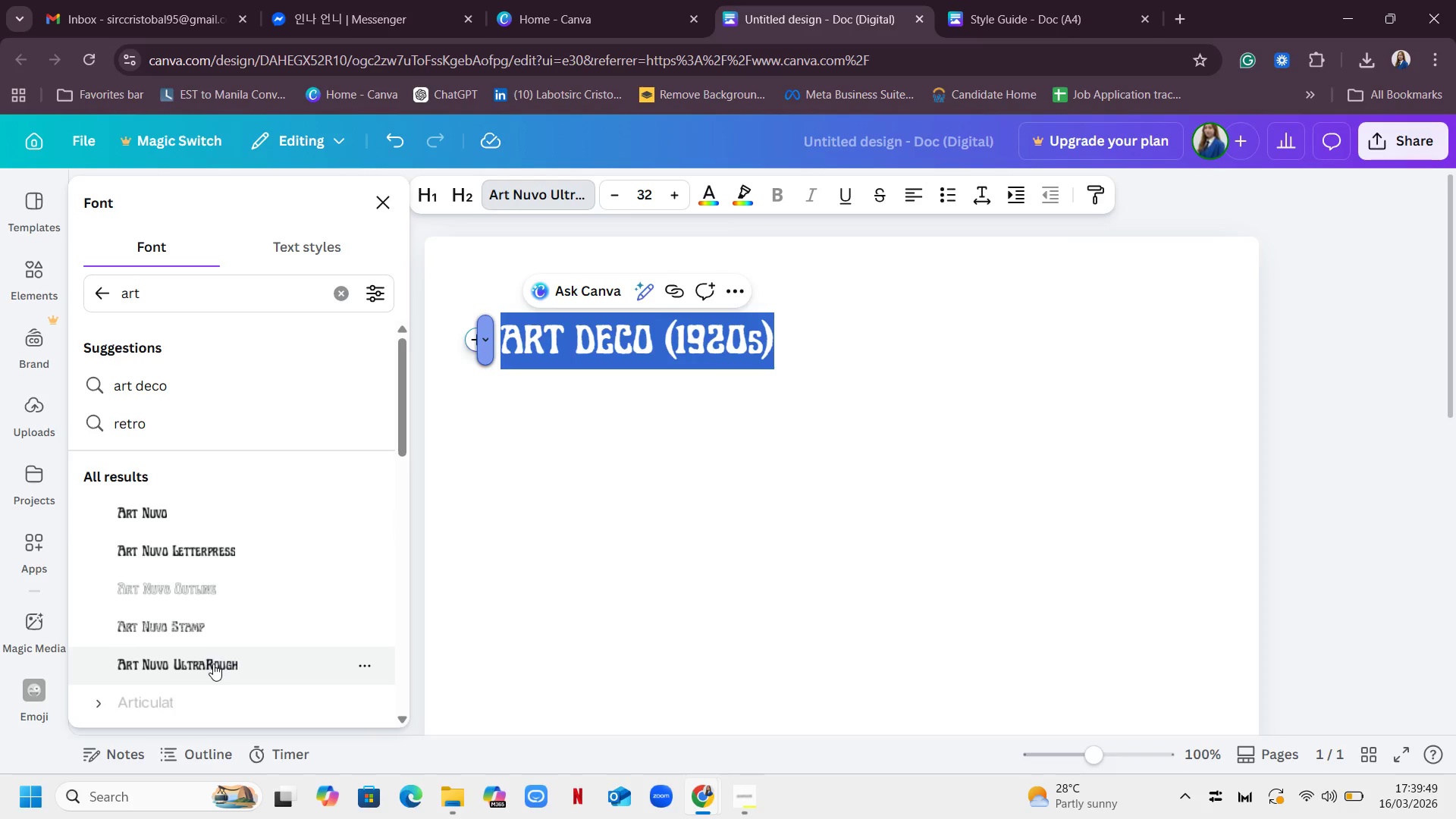 
scroll: coordinate [256, 586], scroll_direction: down, amount: 2.0
 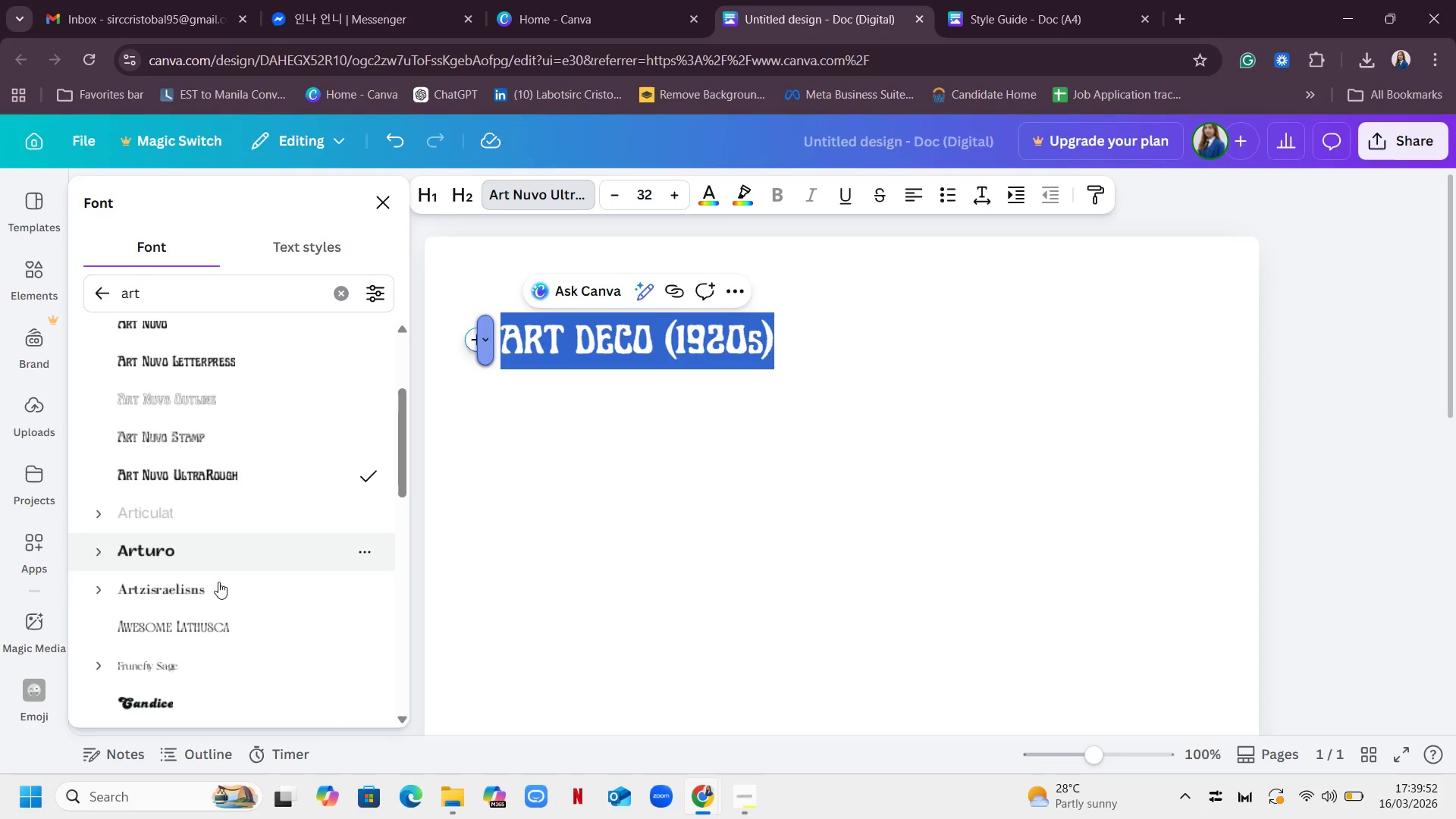 
left_click([212, 620])
 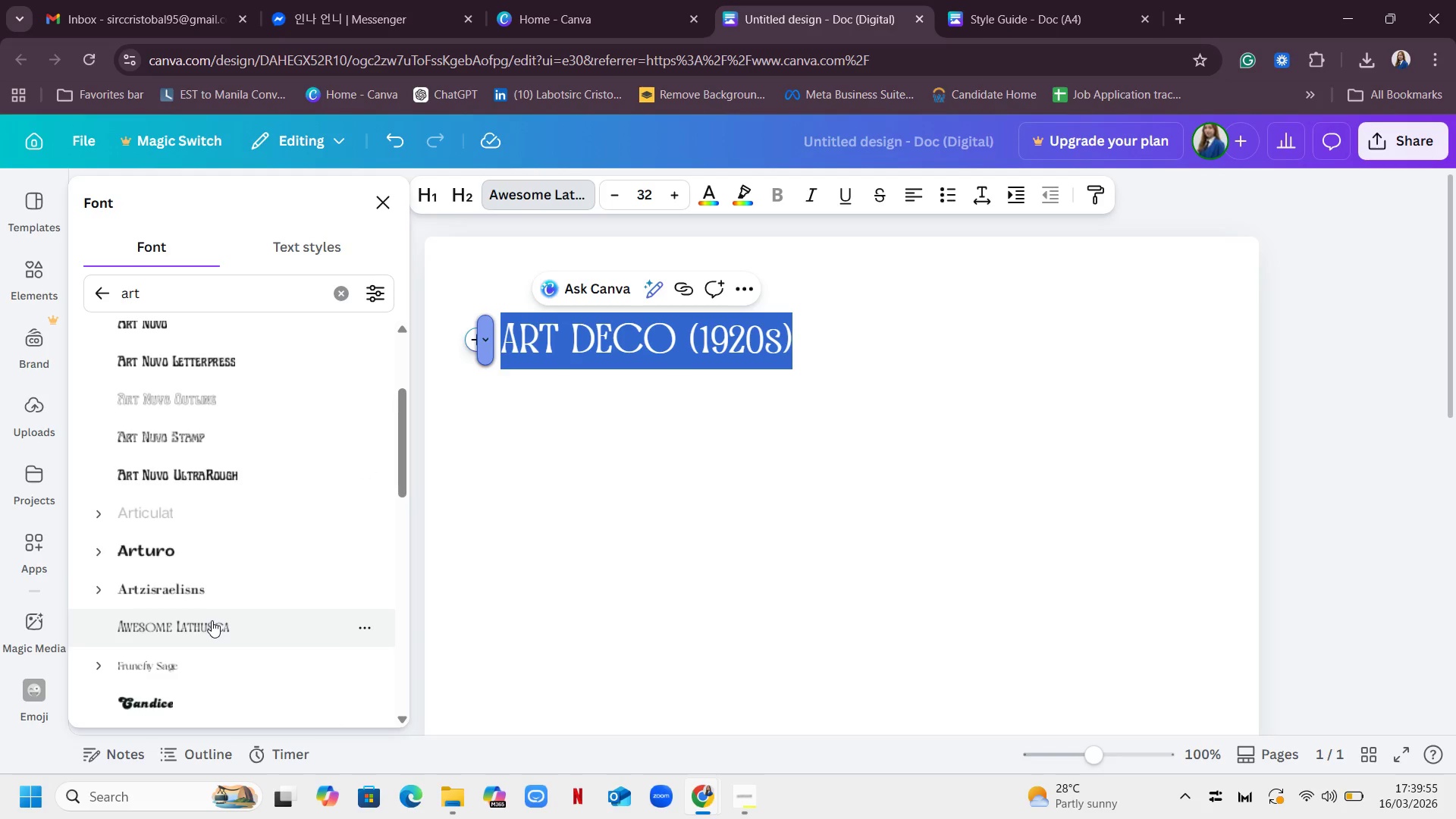 
left_click([809, 433])
 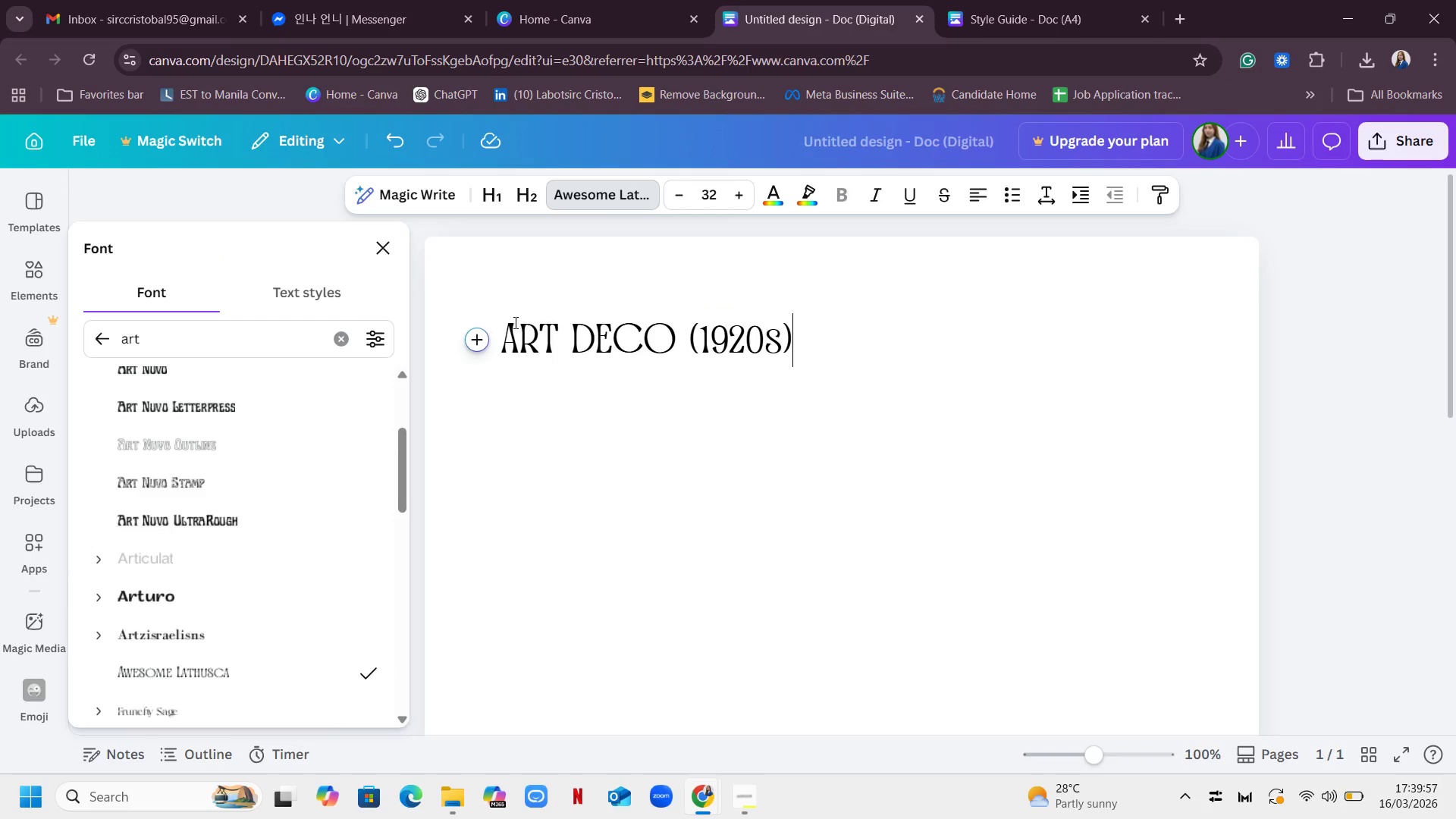 
left_click_drag(start_coordinate=[510, 322], to_coordinate=[795, 326])
 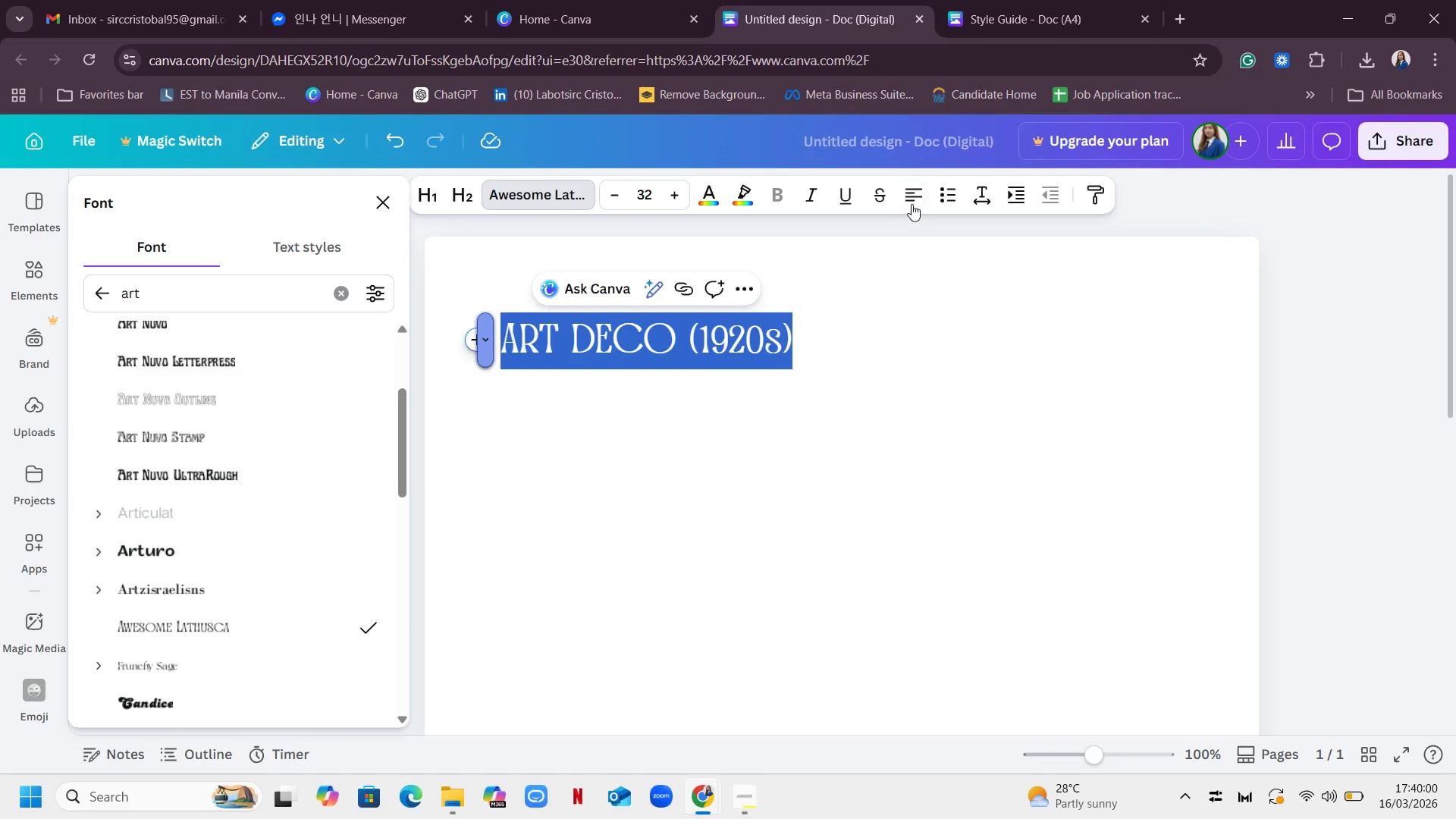 
left_click([917, 191])
 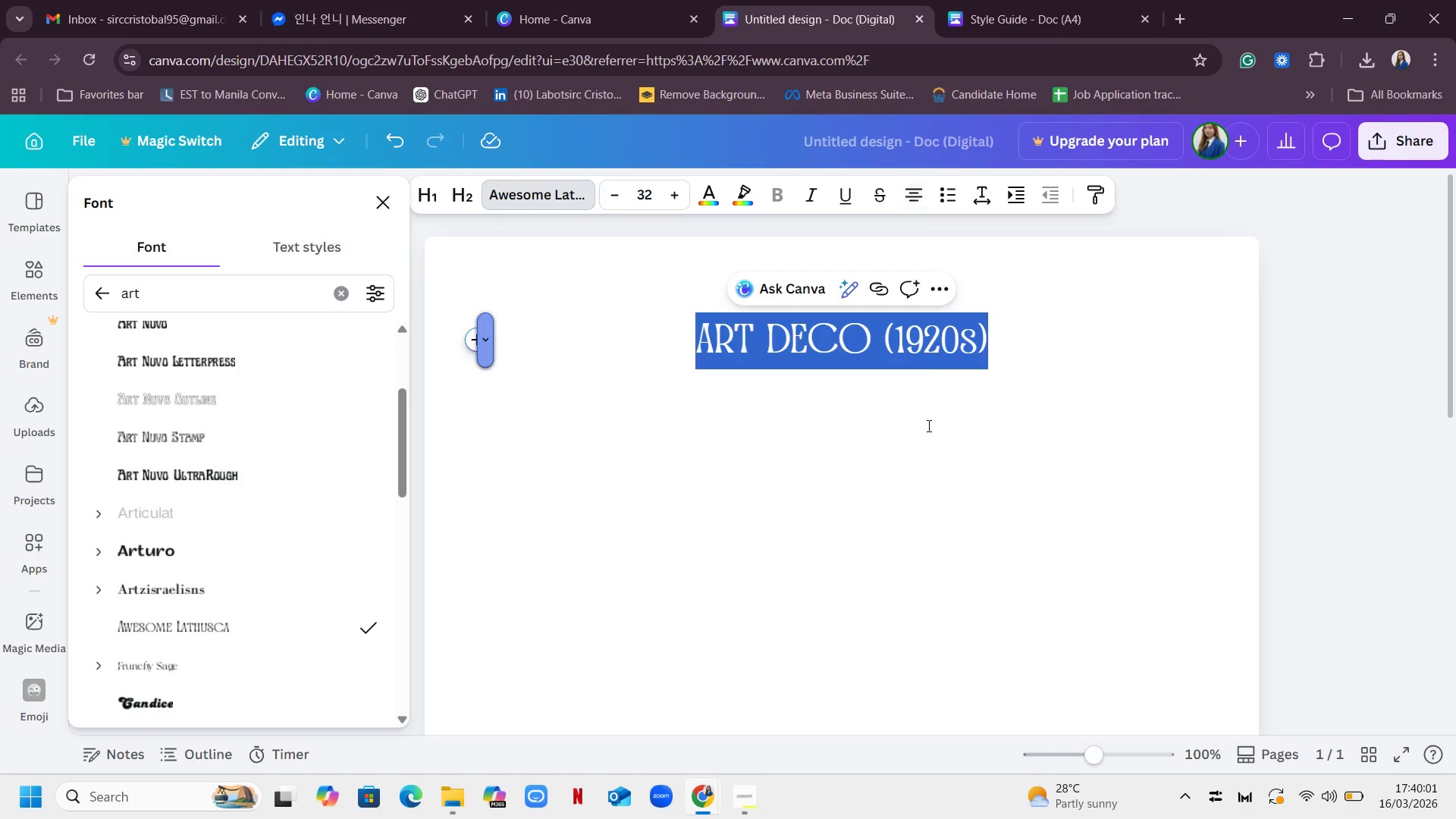 
left_click([940, 429])
 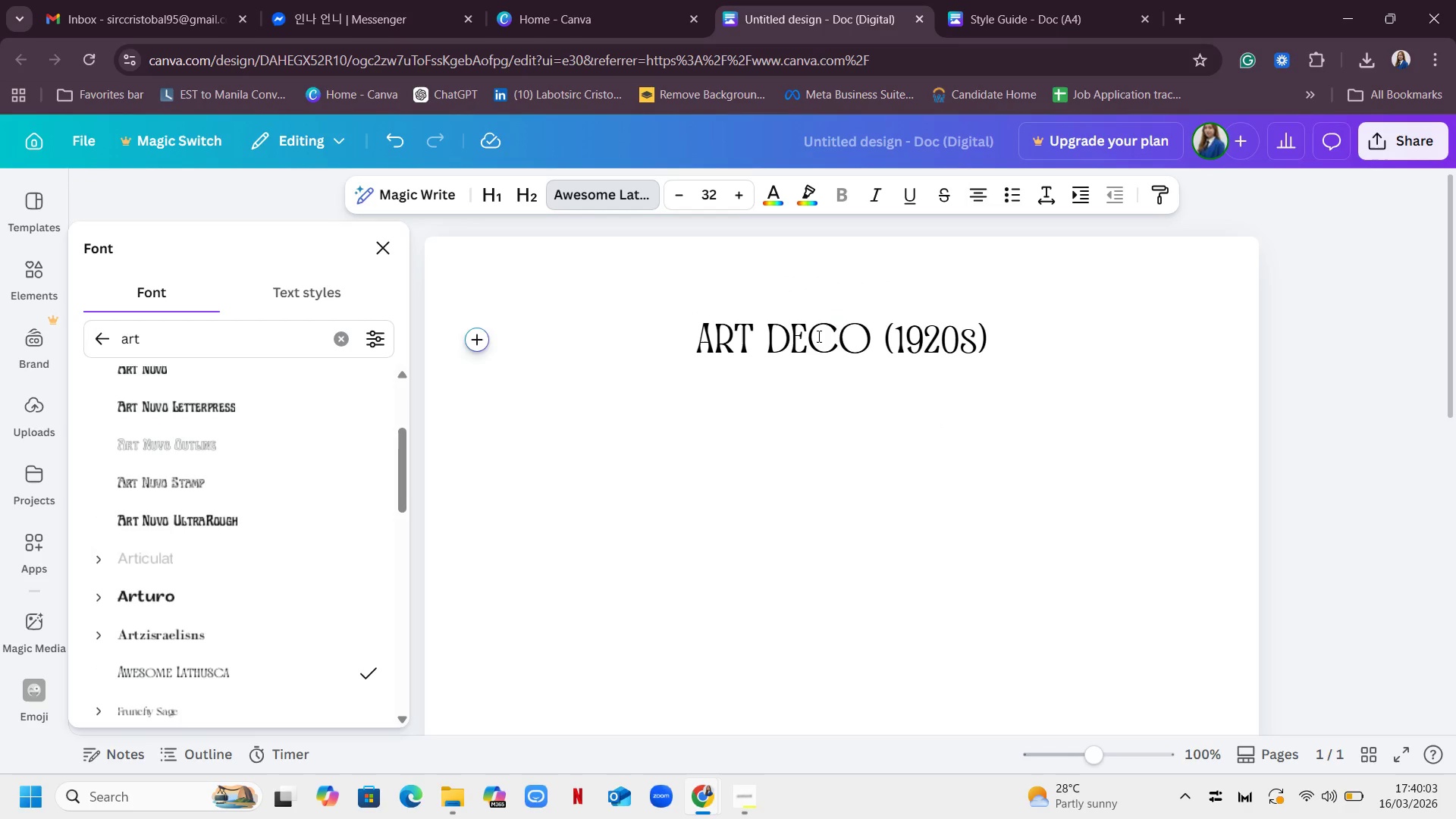 
double_click([818, 336])
 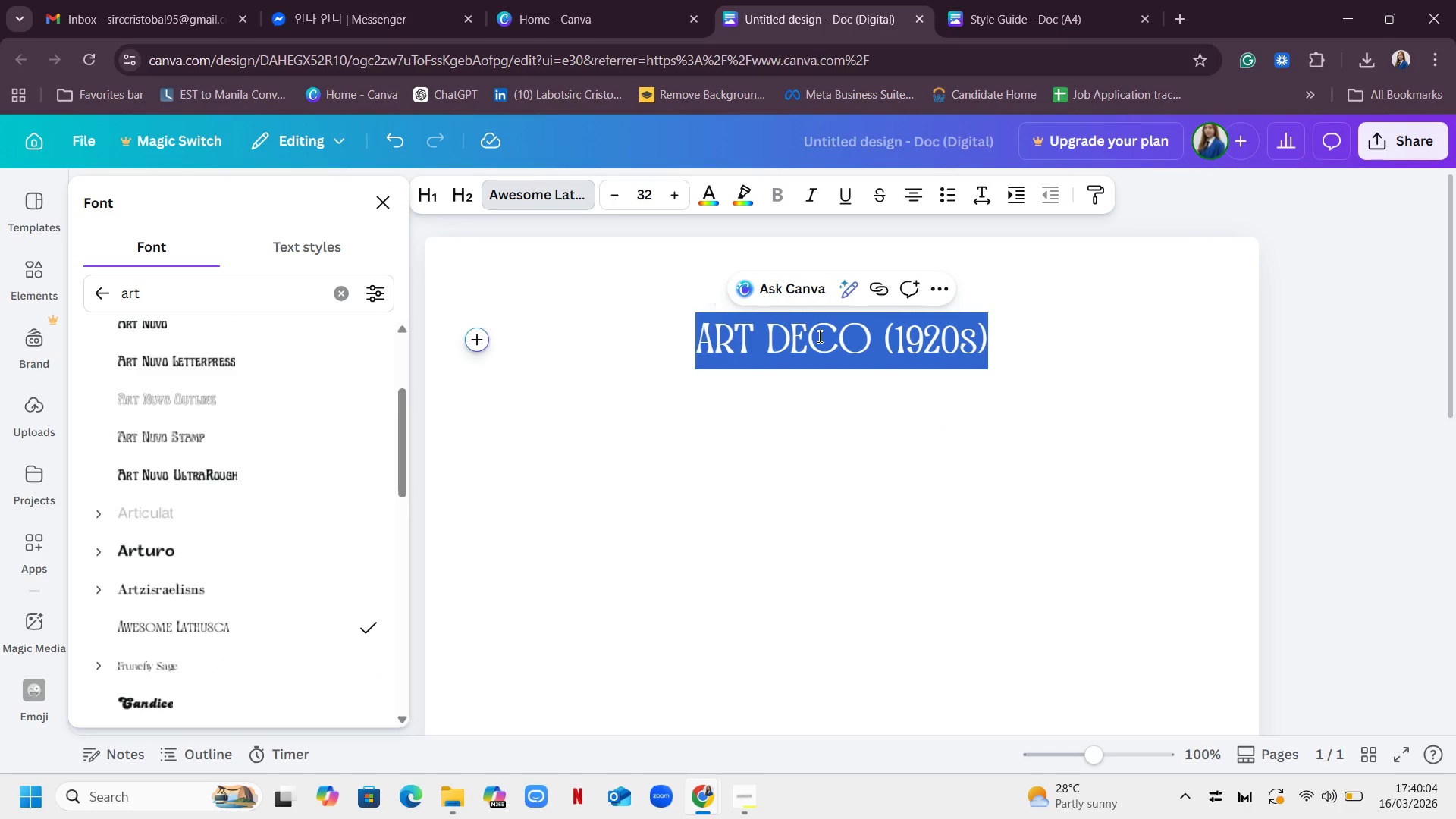 
triple_click([818, 336])
 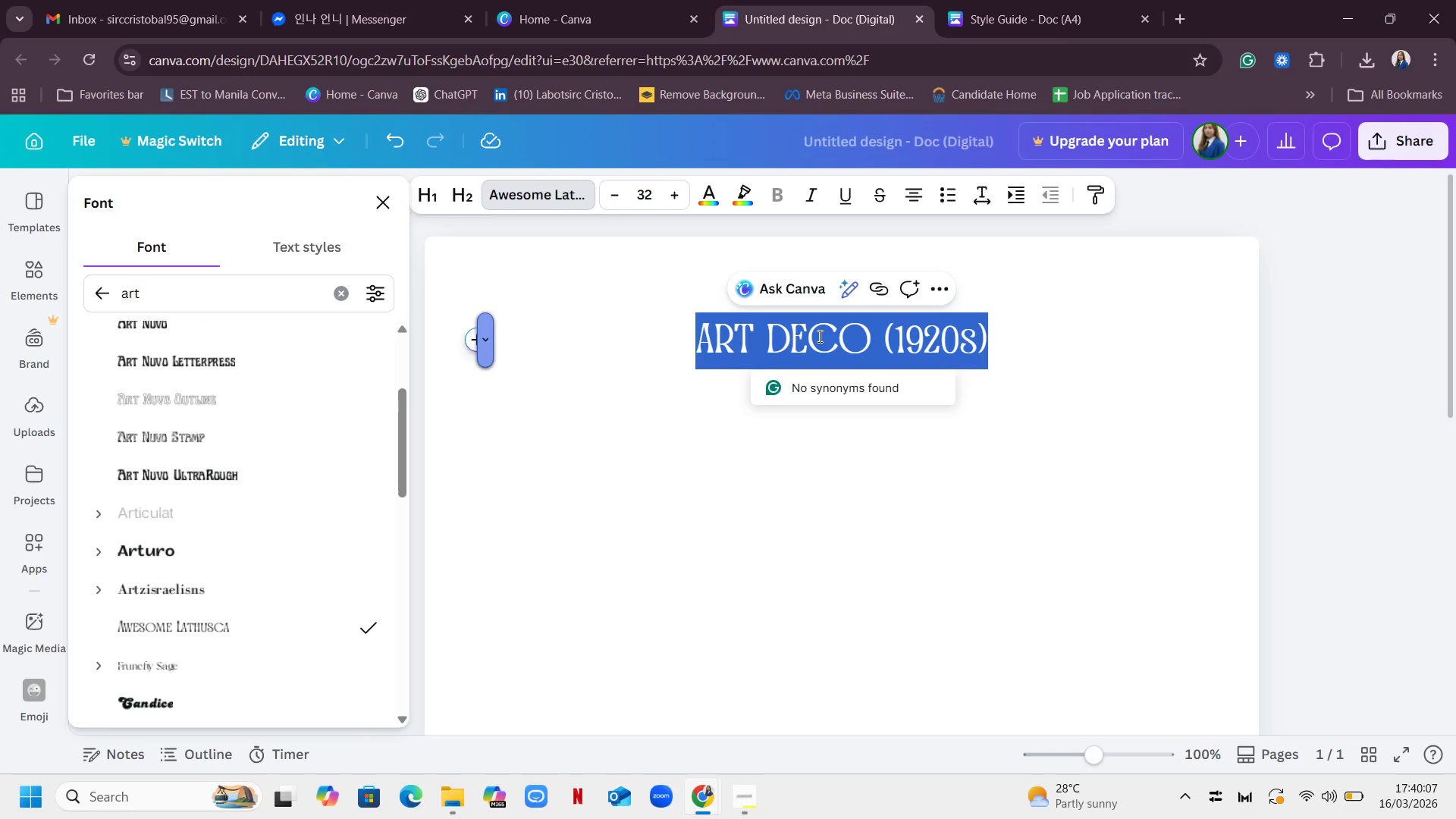 
left_click([823, 501])
 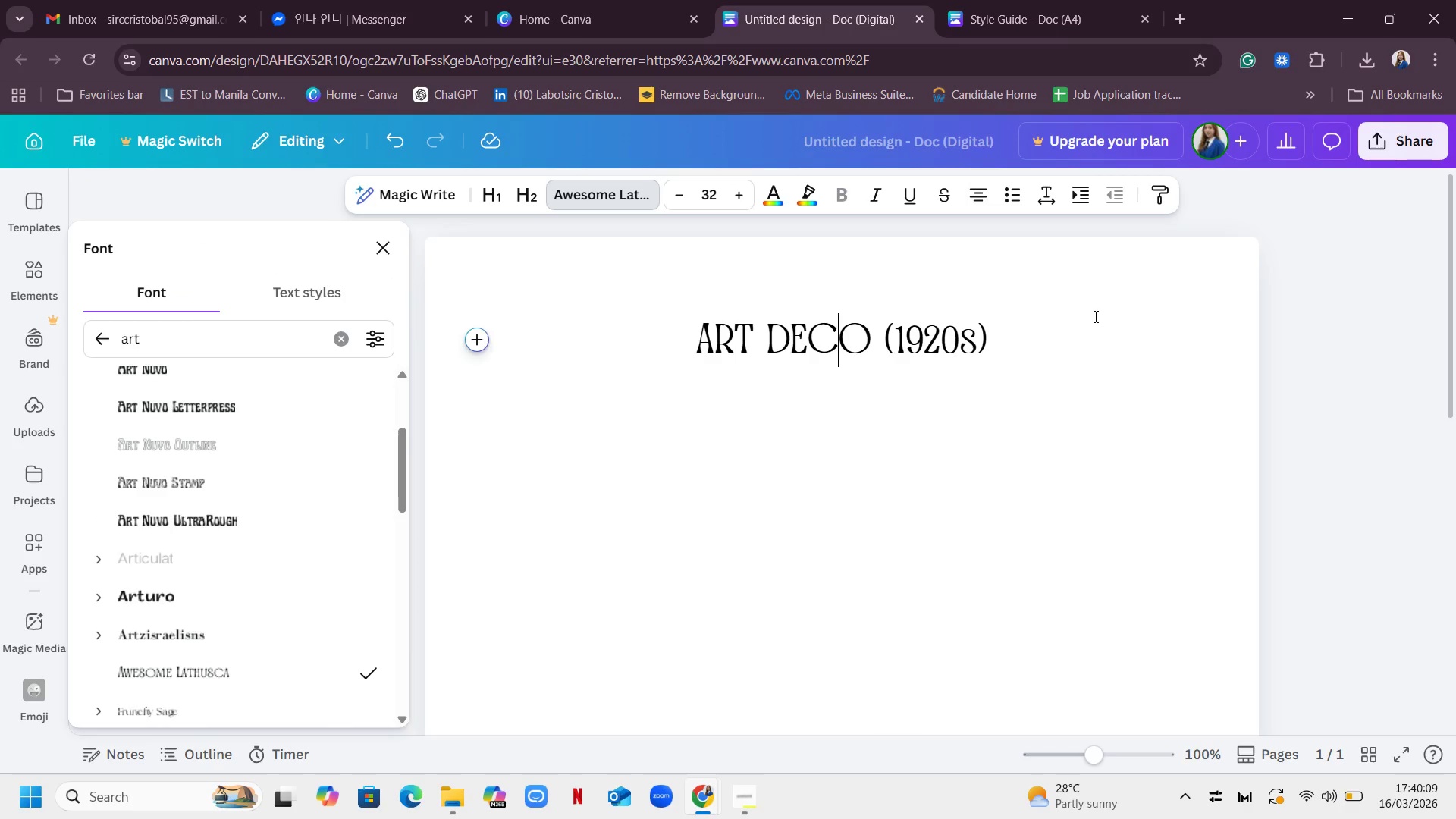 
left_click([1062, 357])
 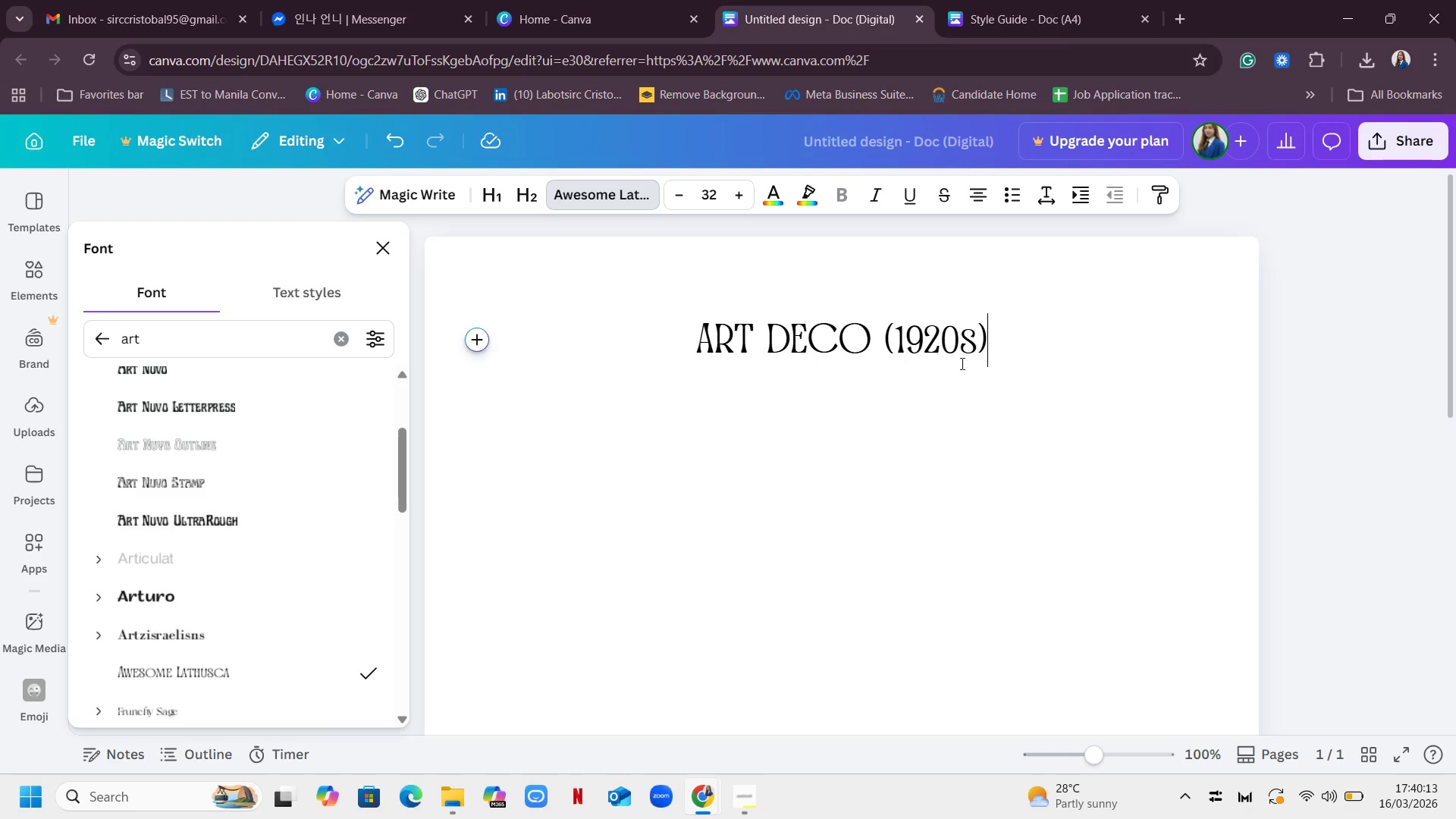 
wait(5.66)
 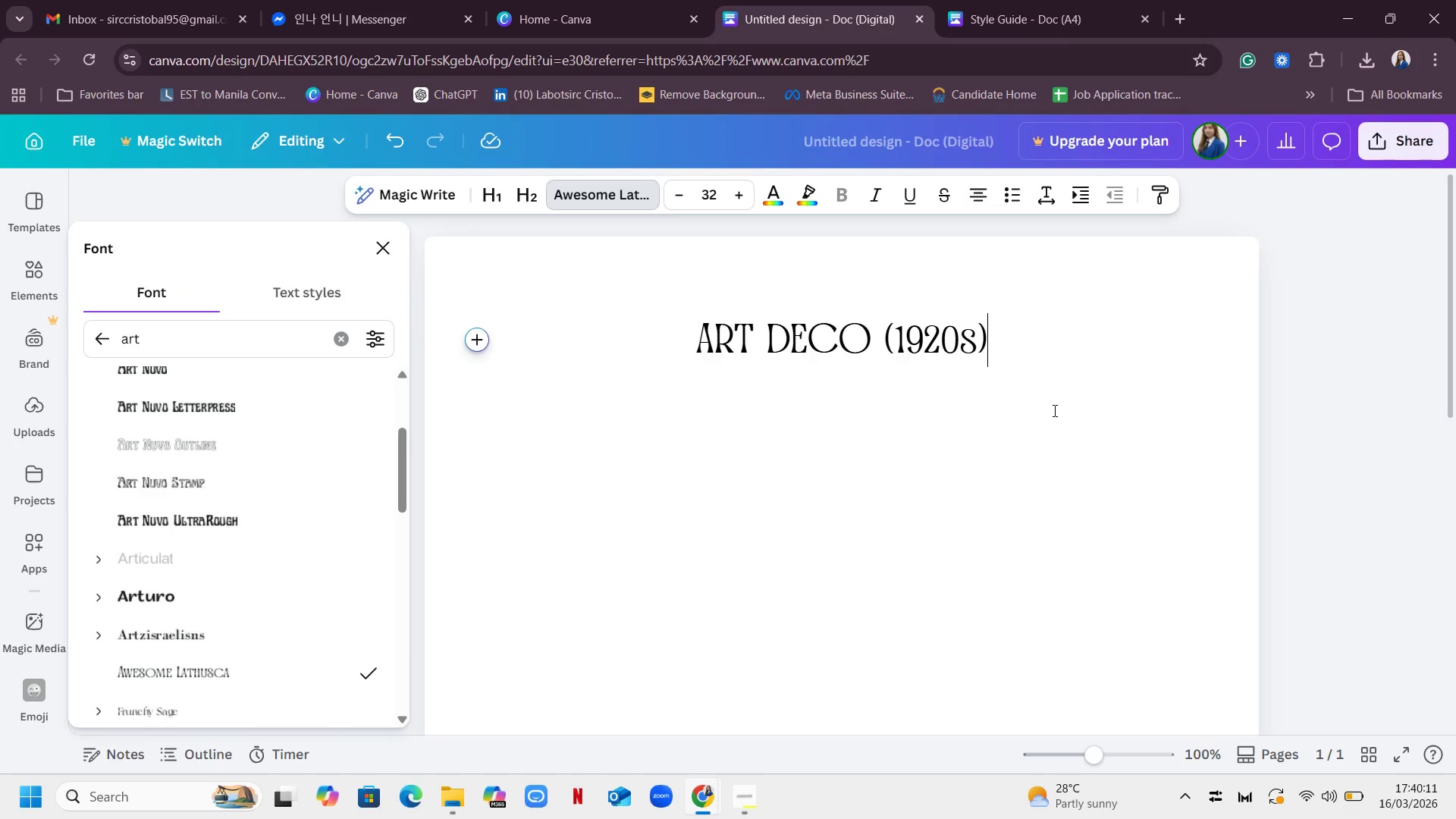 
left_click([716, 487])
 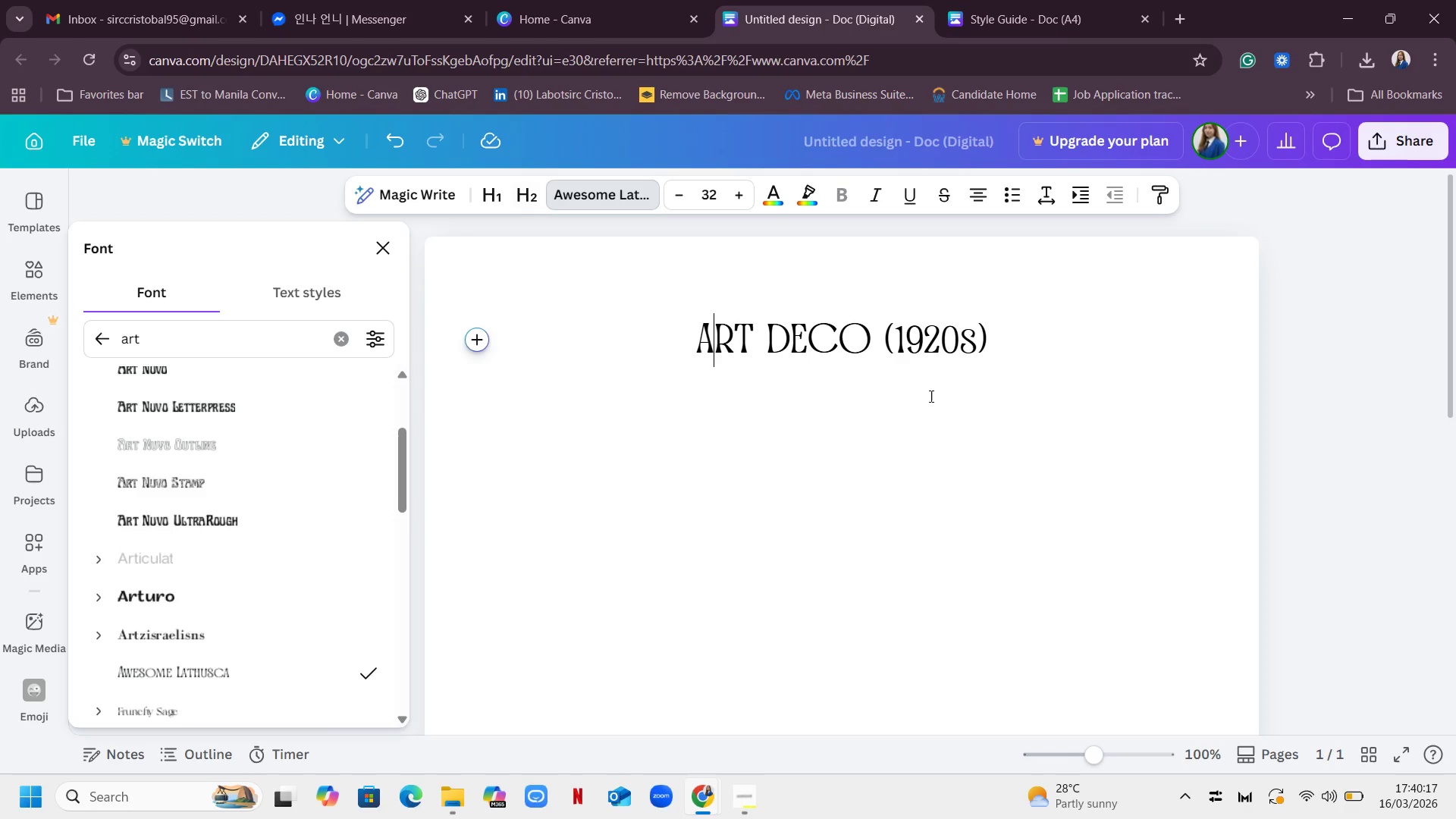 
left_click([1057, 335])
 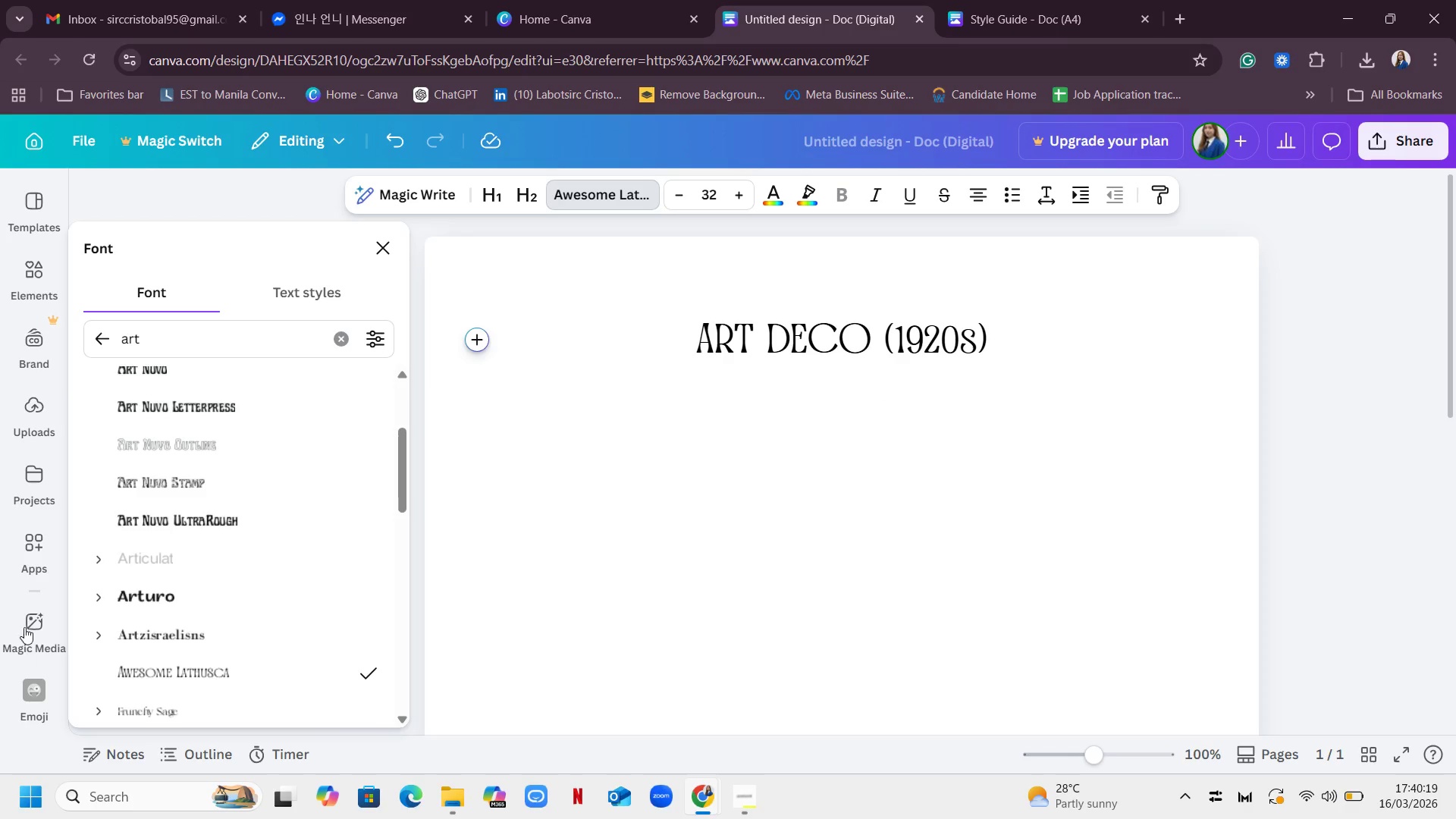 
scroll: coordinate [33, 457], scroll_direction: up, amount: 5.0
 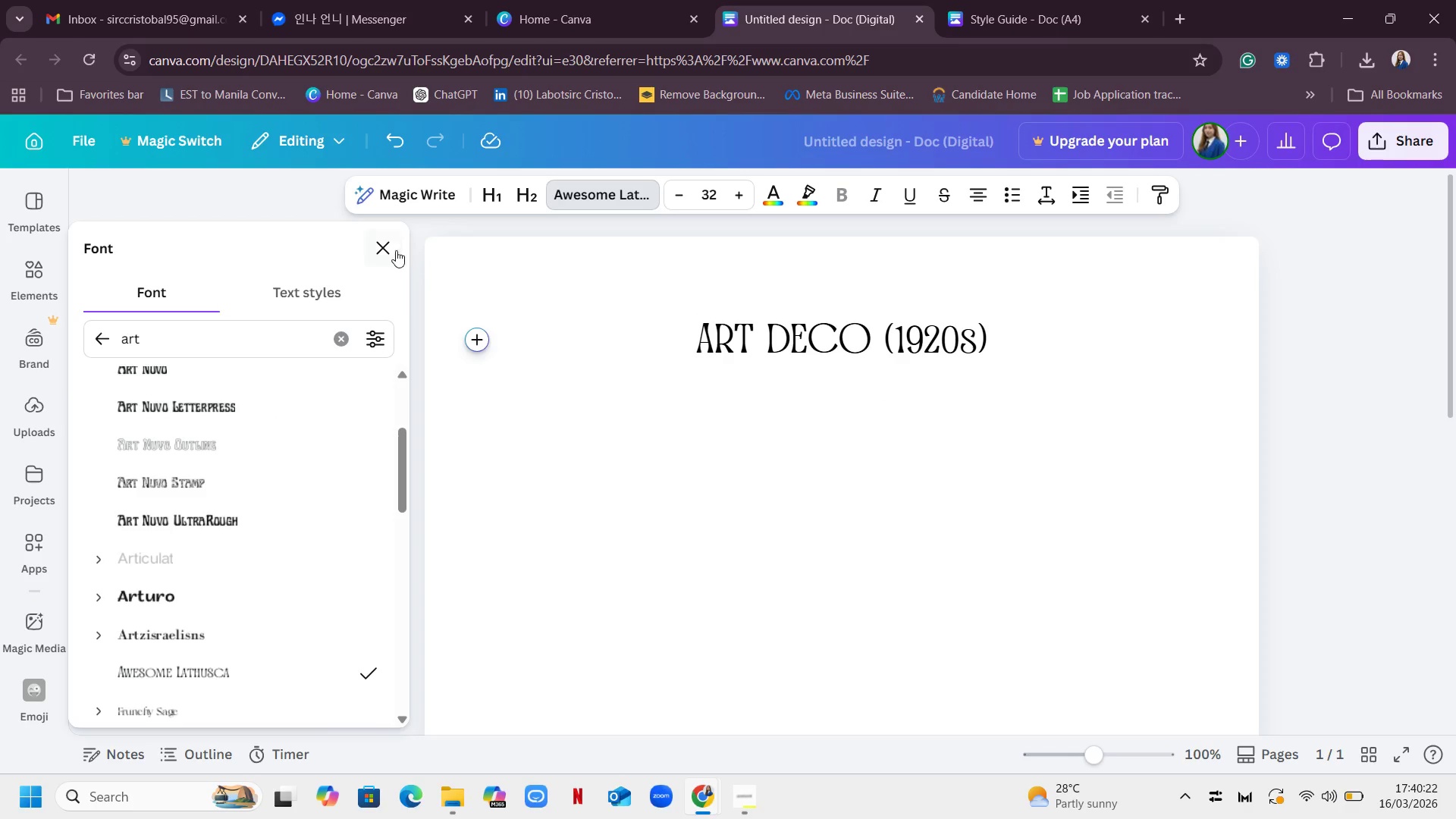 
left_click([386, 246])
 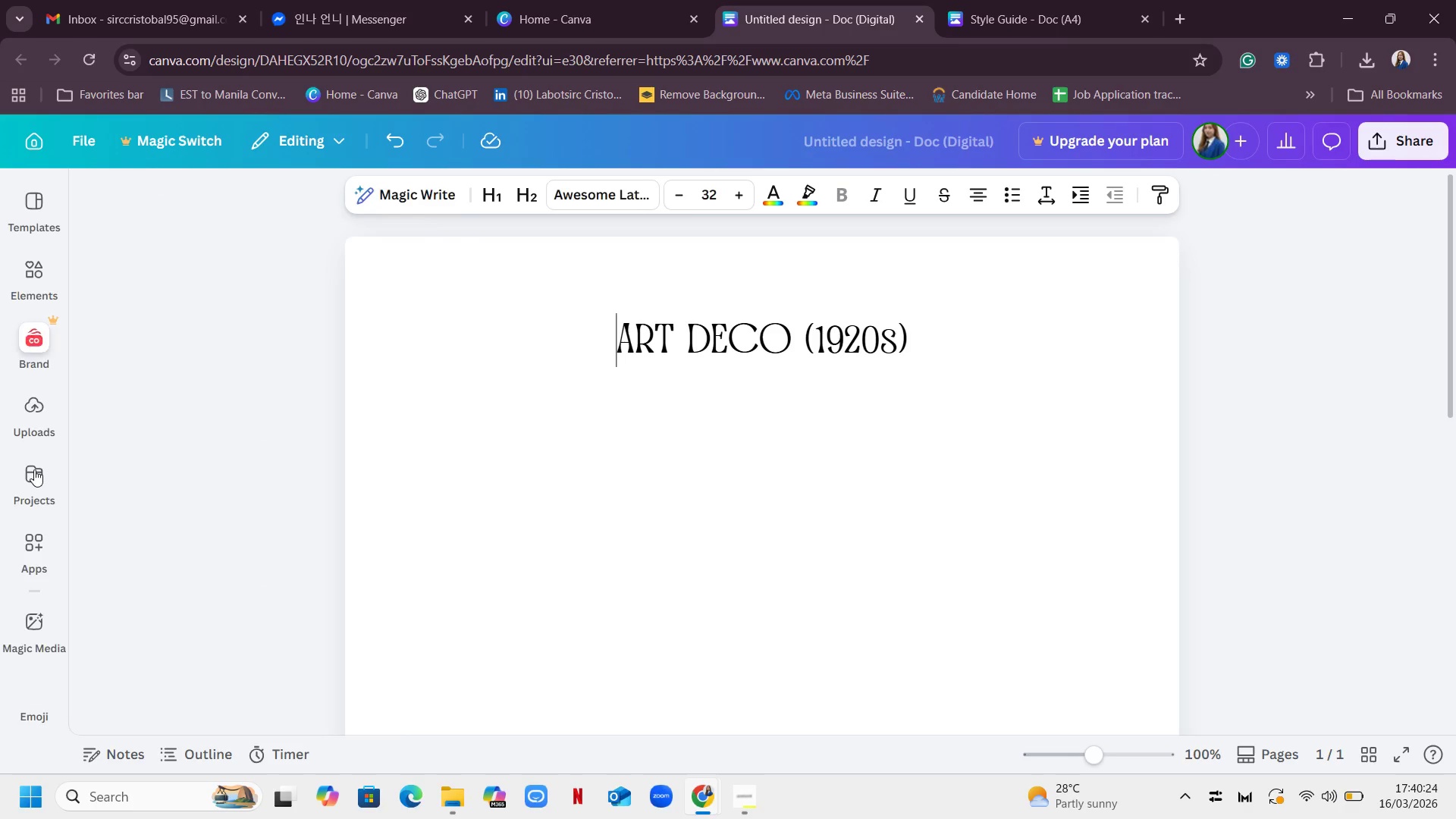 
scroll: coordinate [19, 315], scroll_direction: up, amount: 8.0
 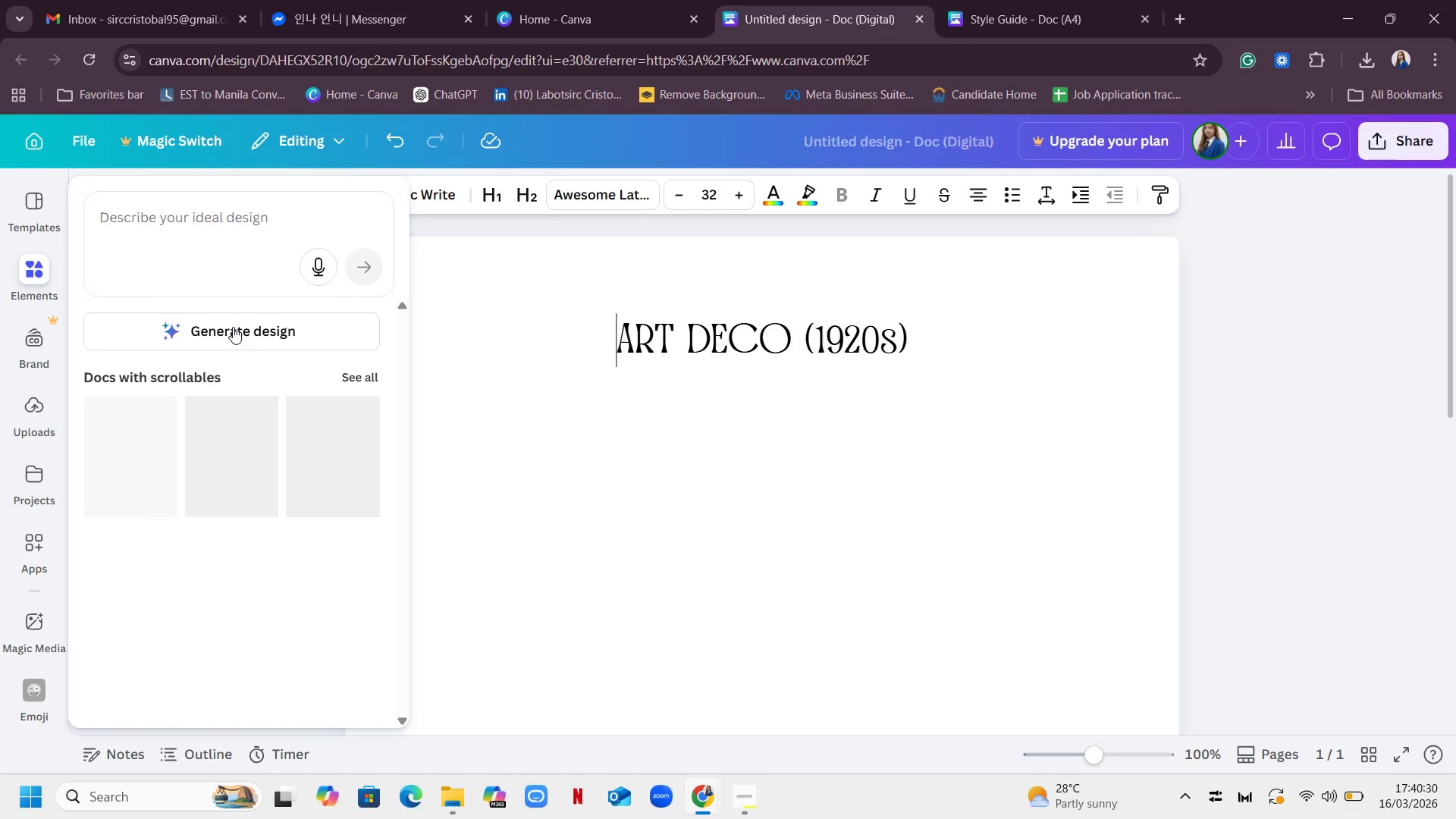 
left_click([992, 340])
 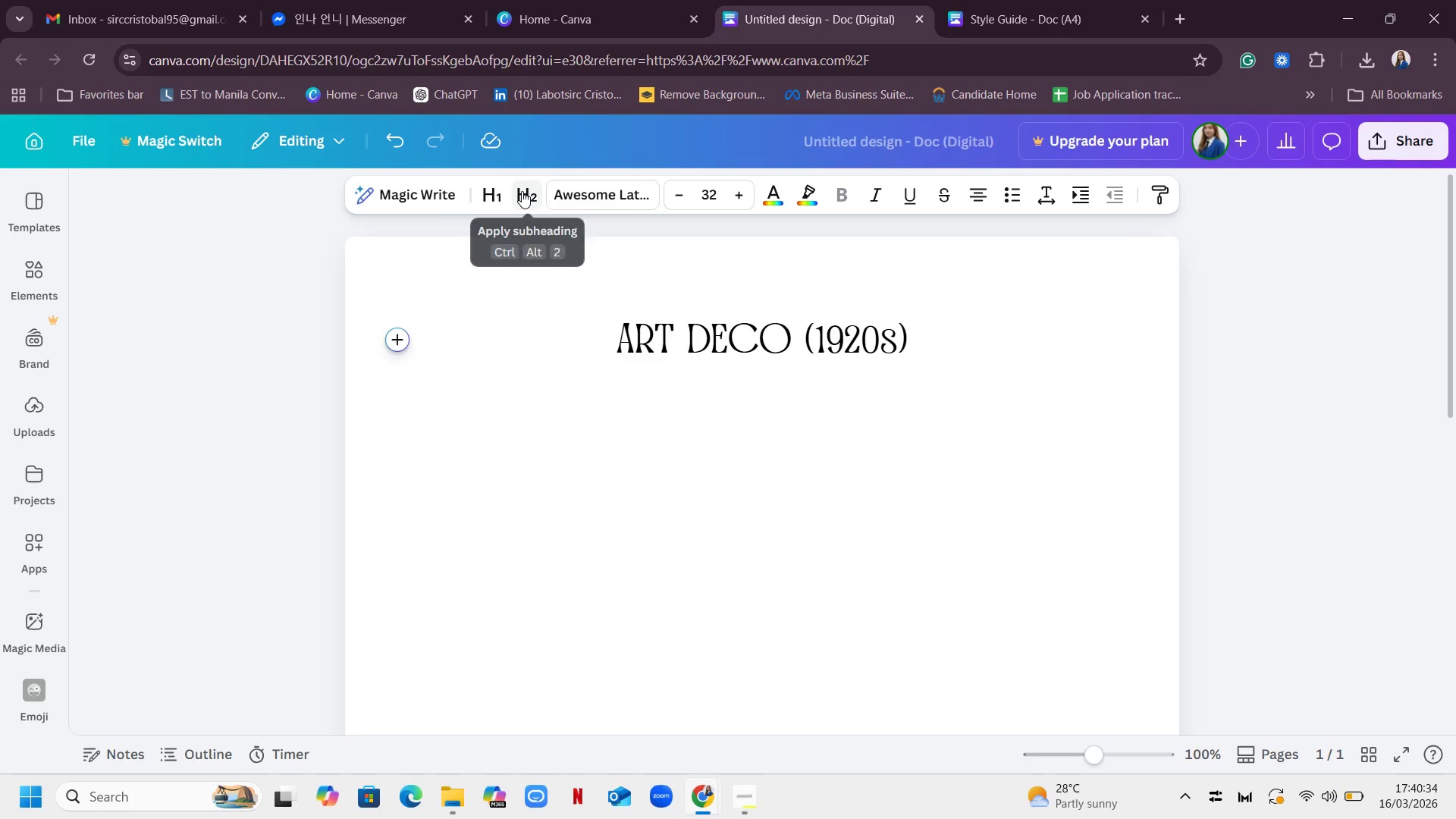 
left_click([522, 191])
 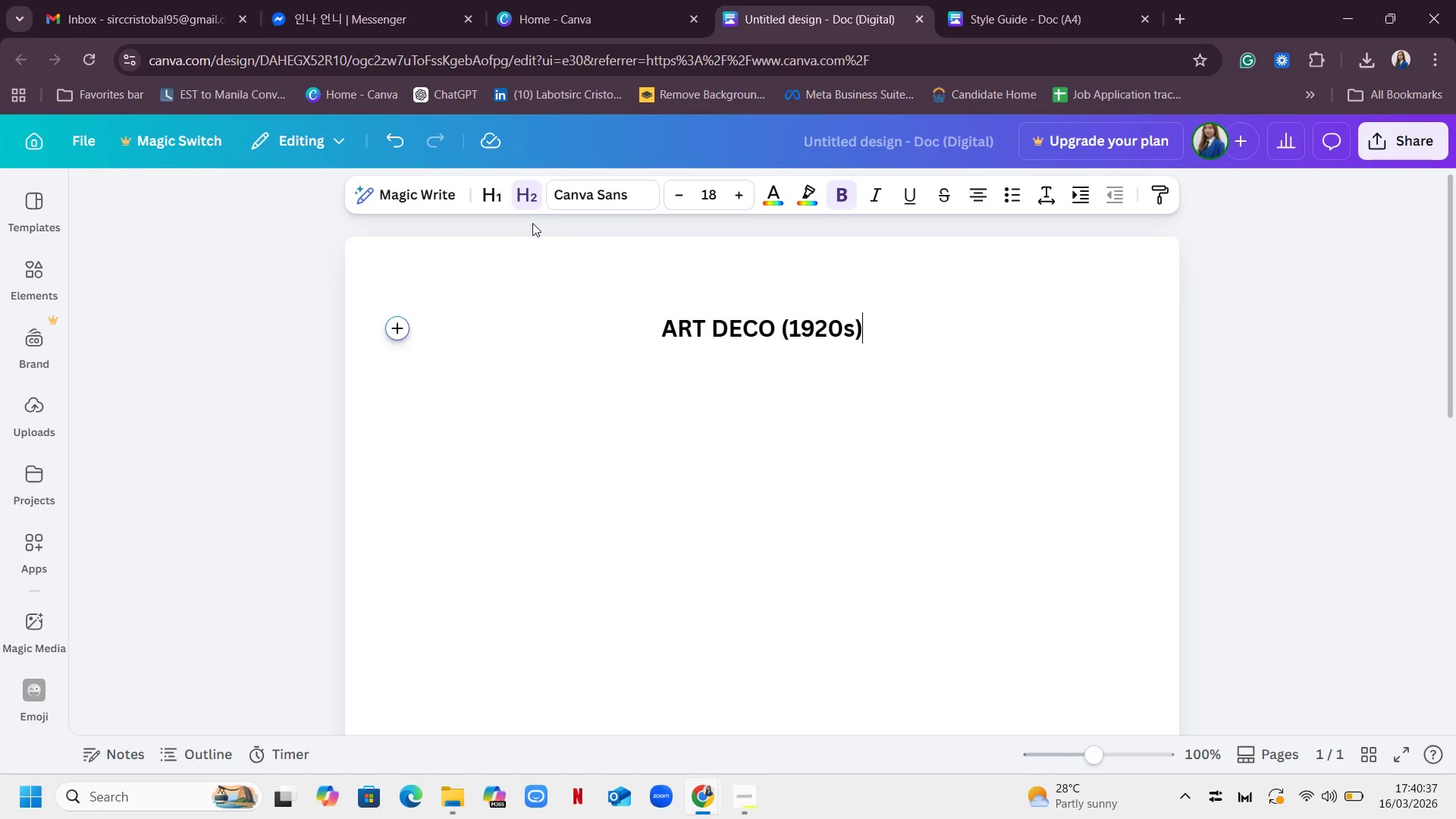 
left_click([492, 192])
 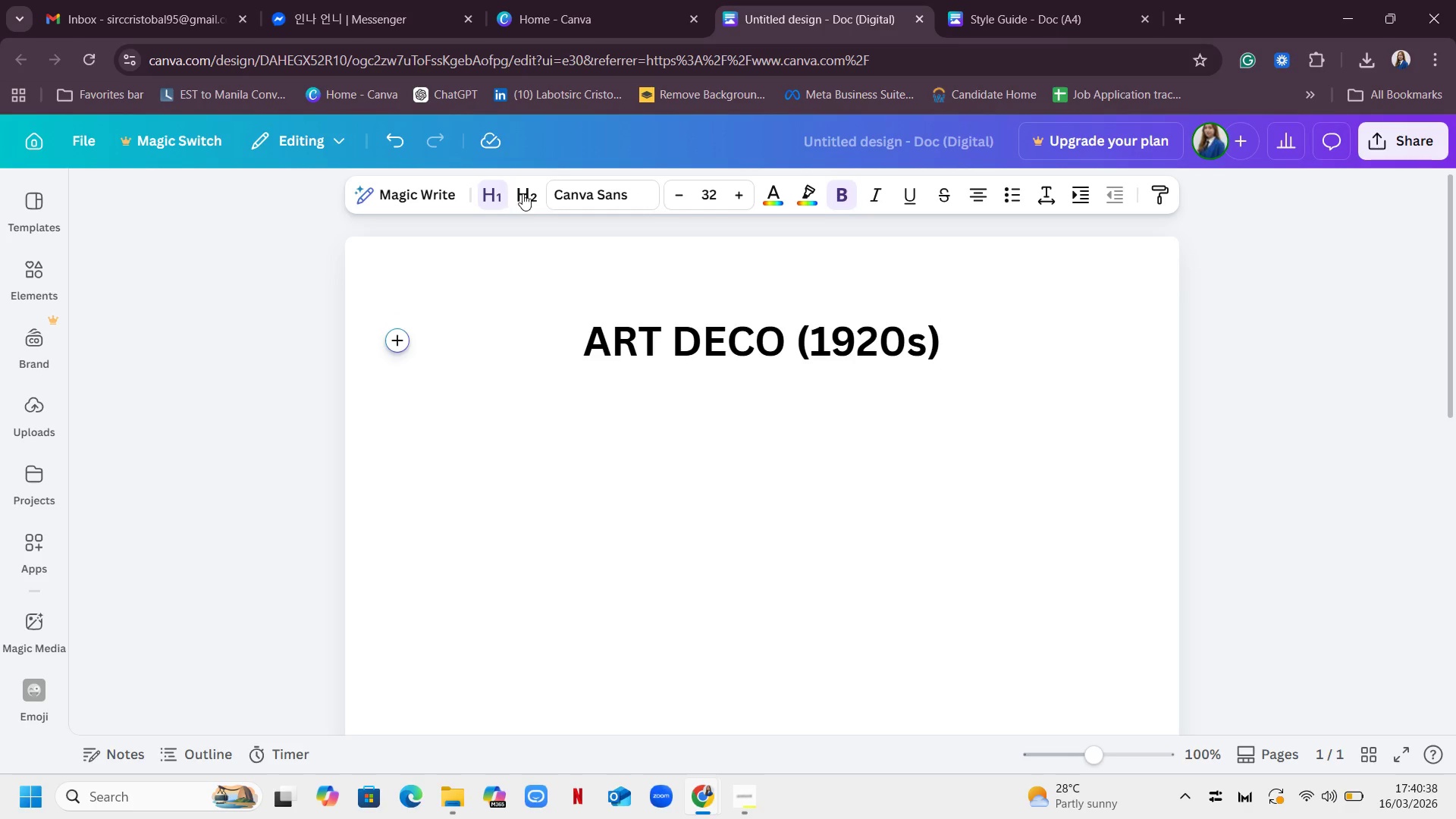 
left_click([522, 193])
 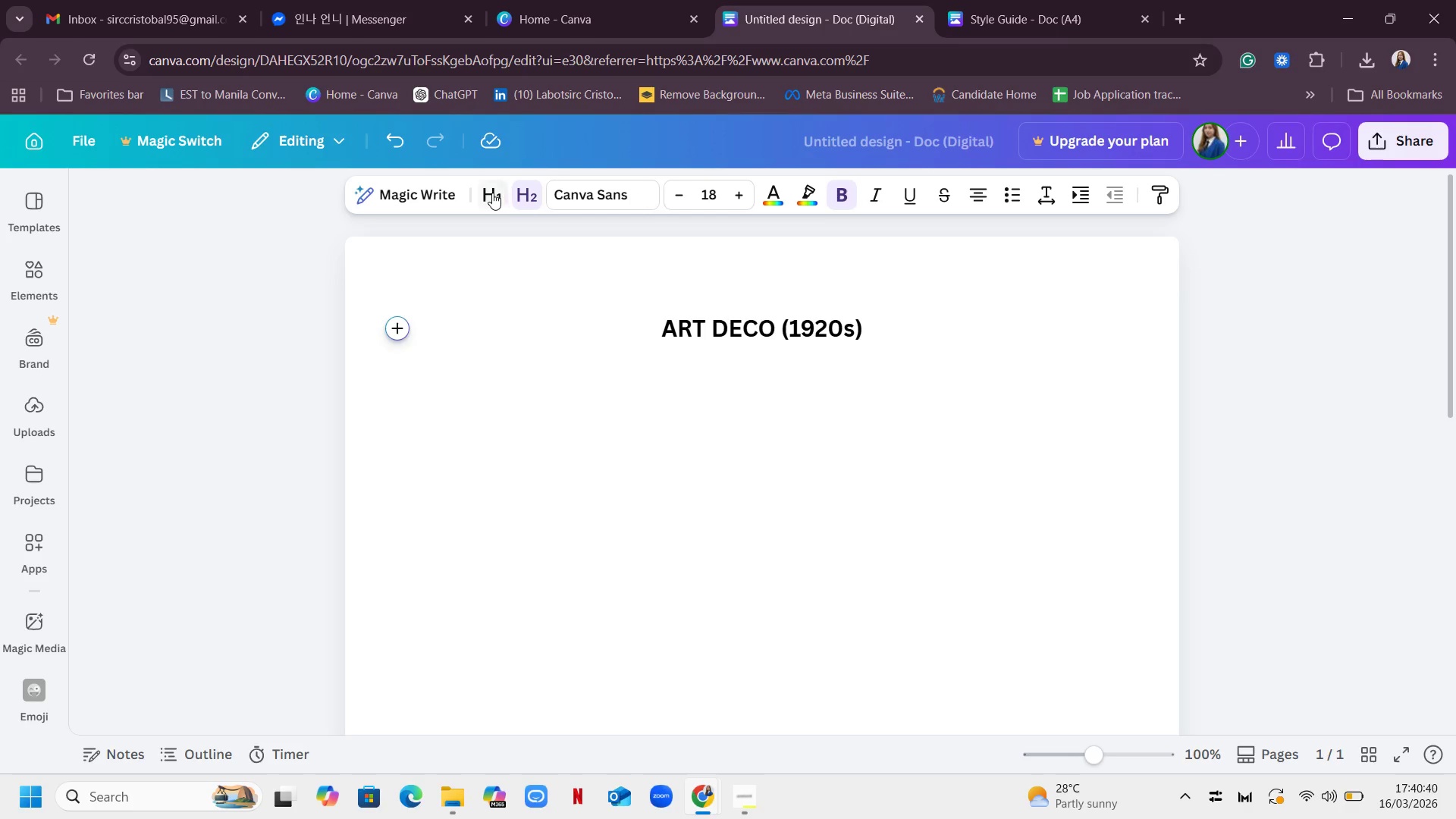 
left_click([489, 190])
 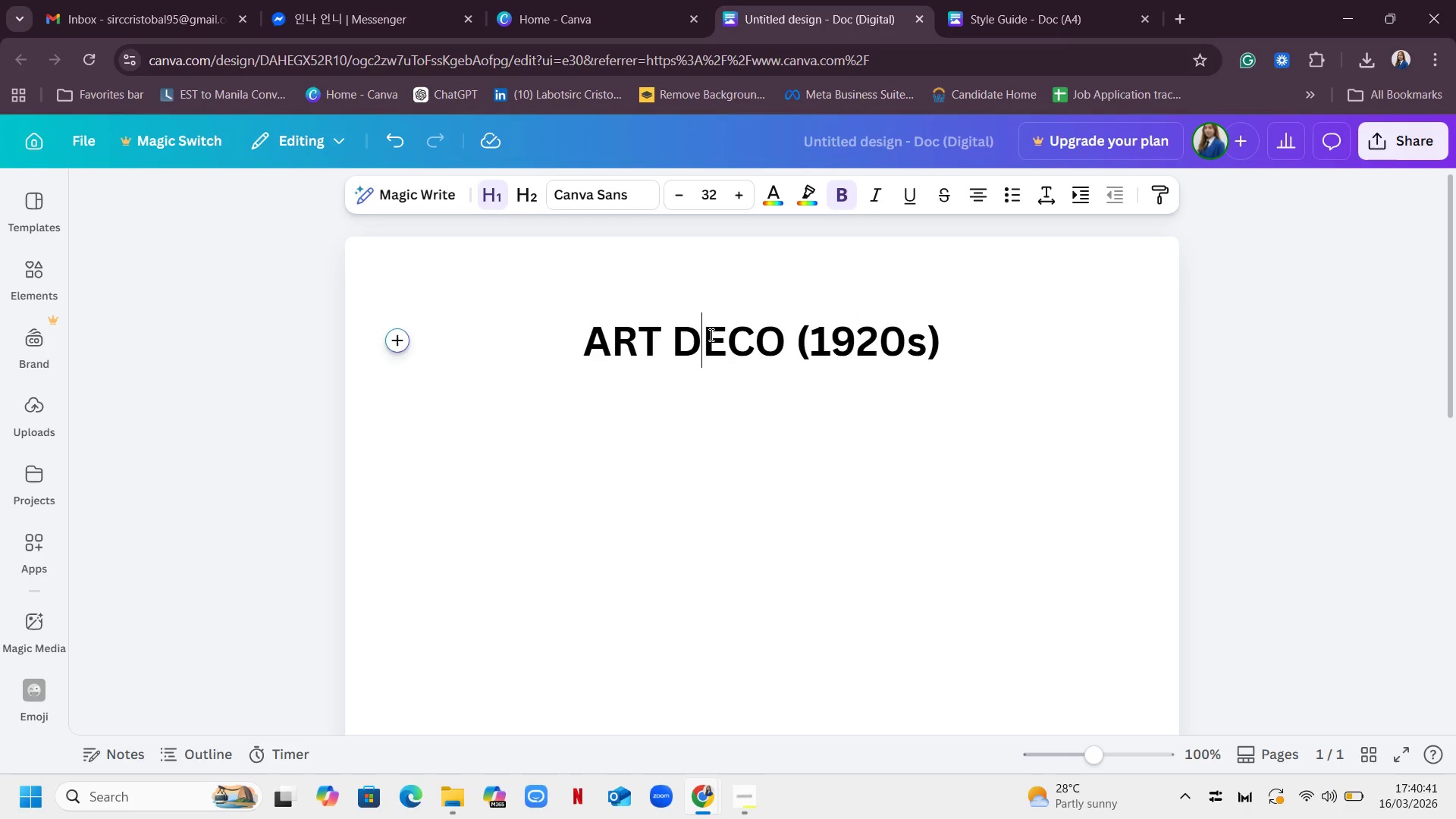 
double_click([710, 334])
 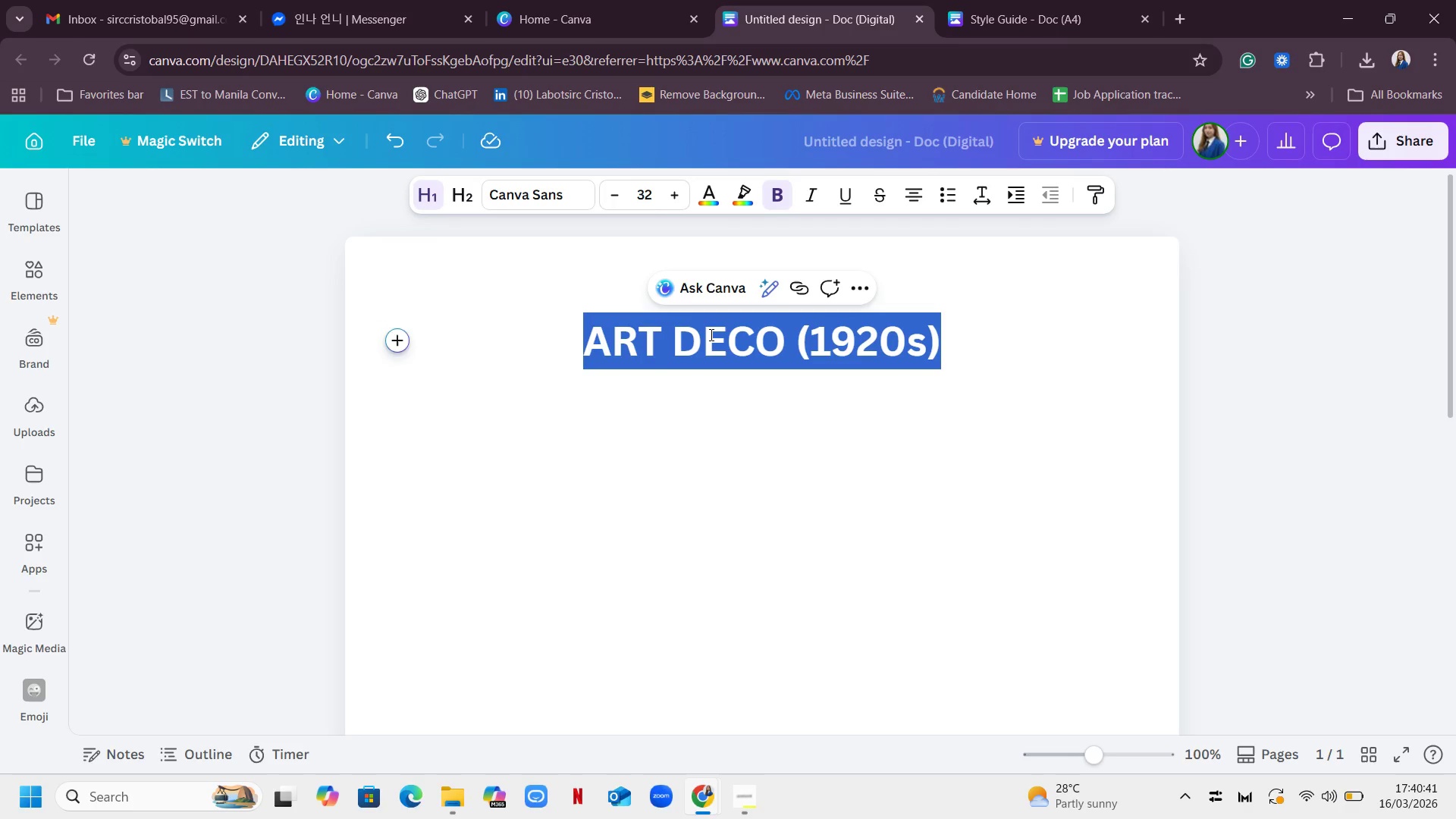 
triple_click([710, 334])
 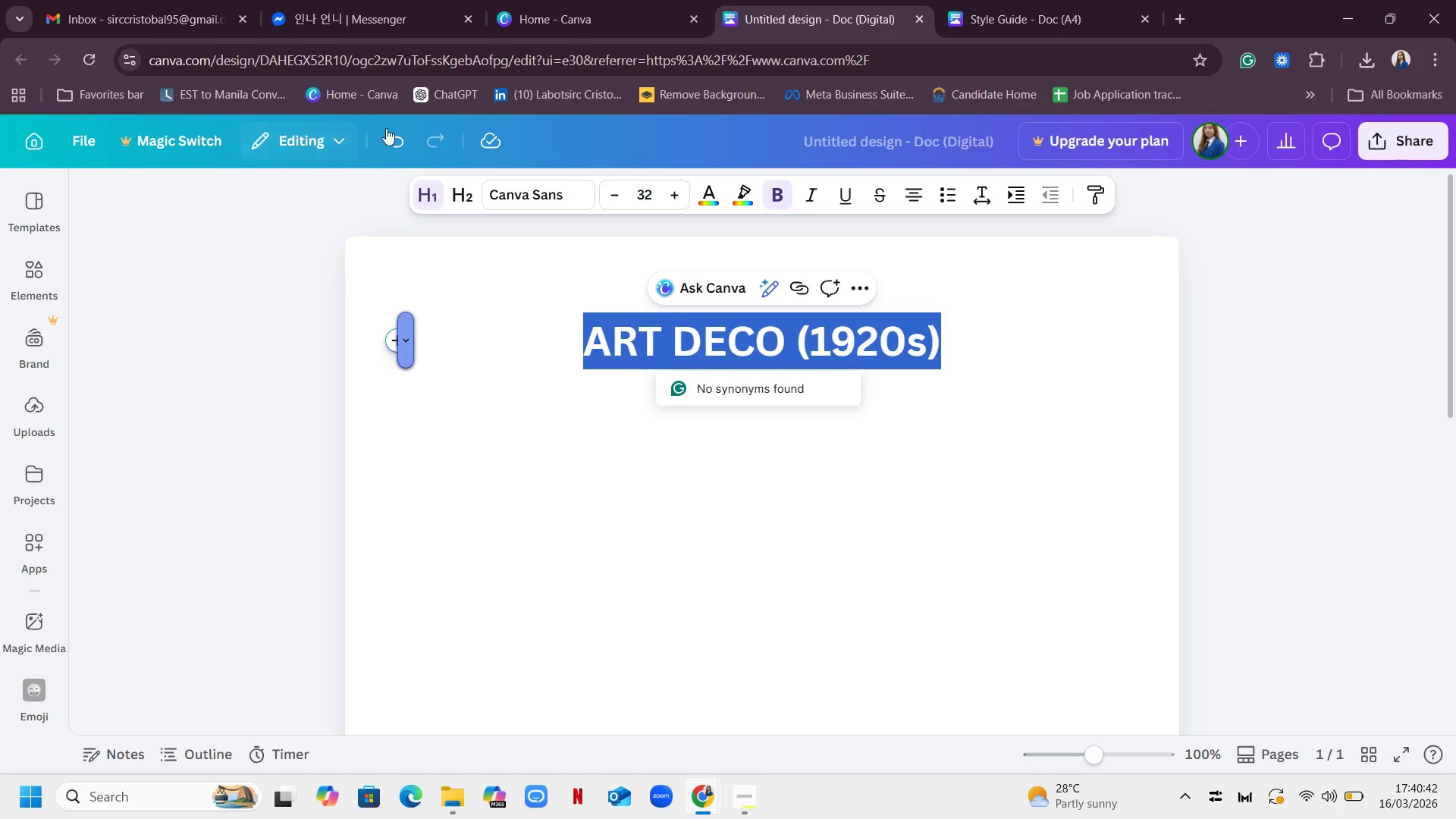 
left_click([397, 127])
 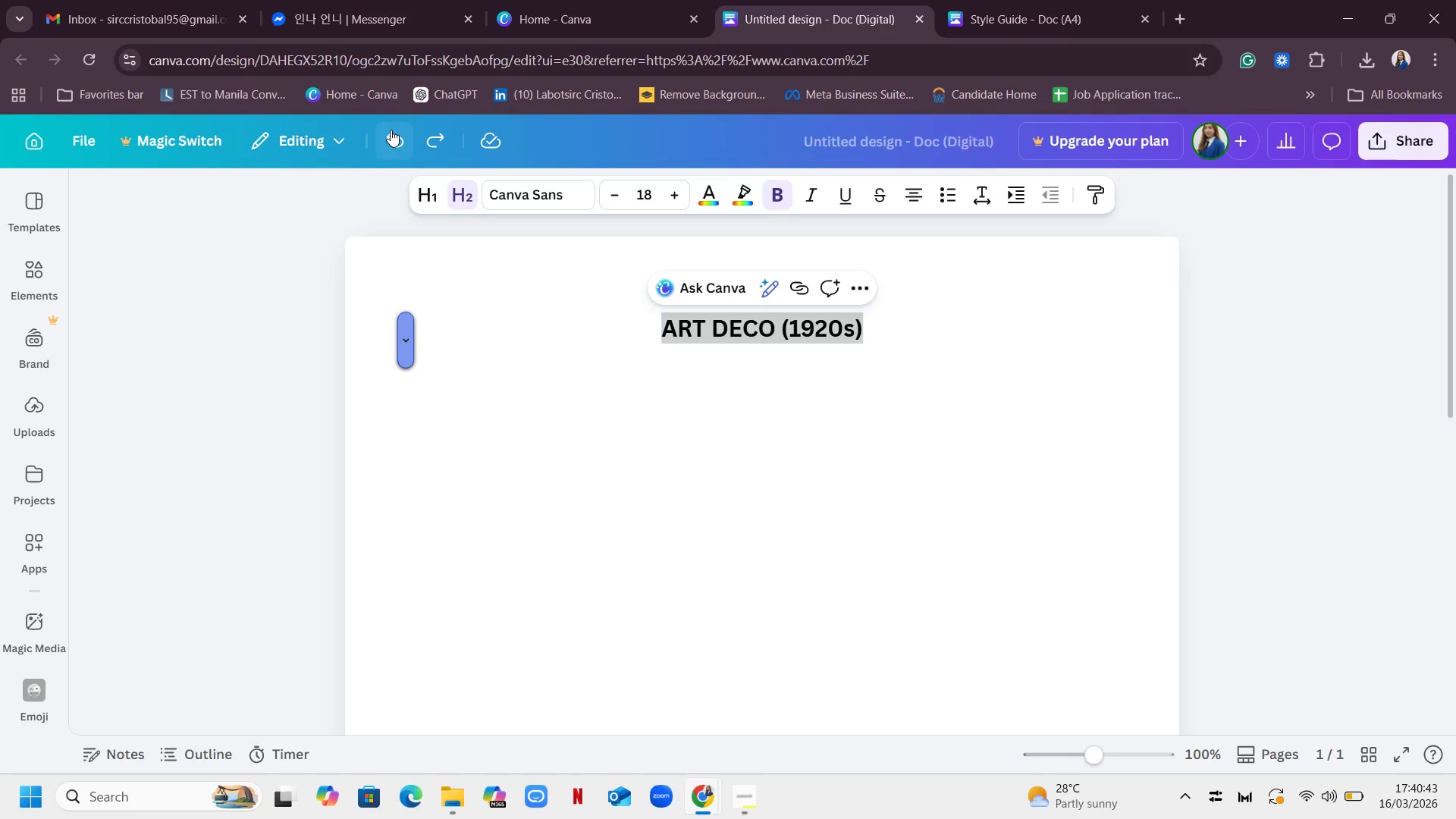 
left_click([391, 130])
 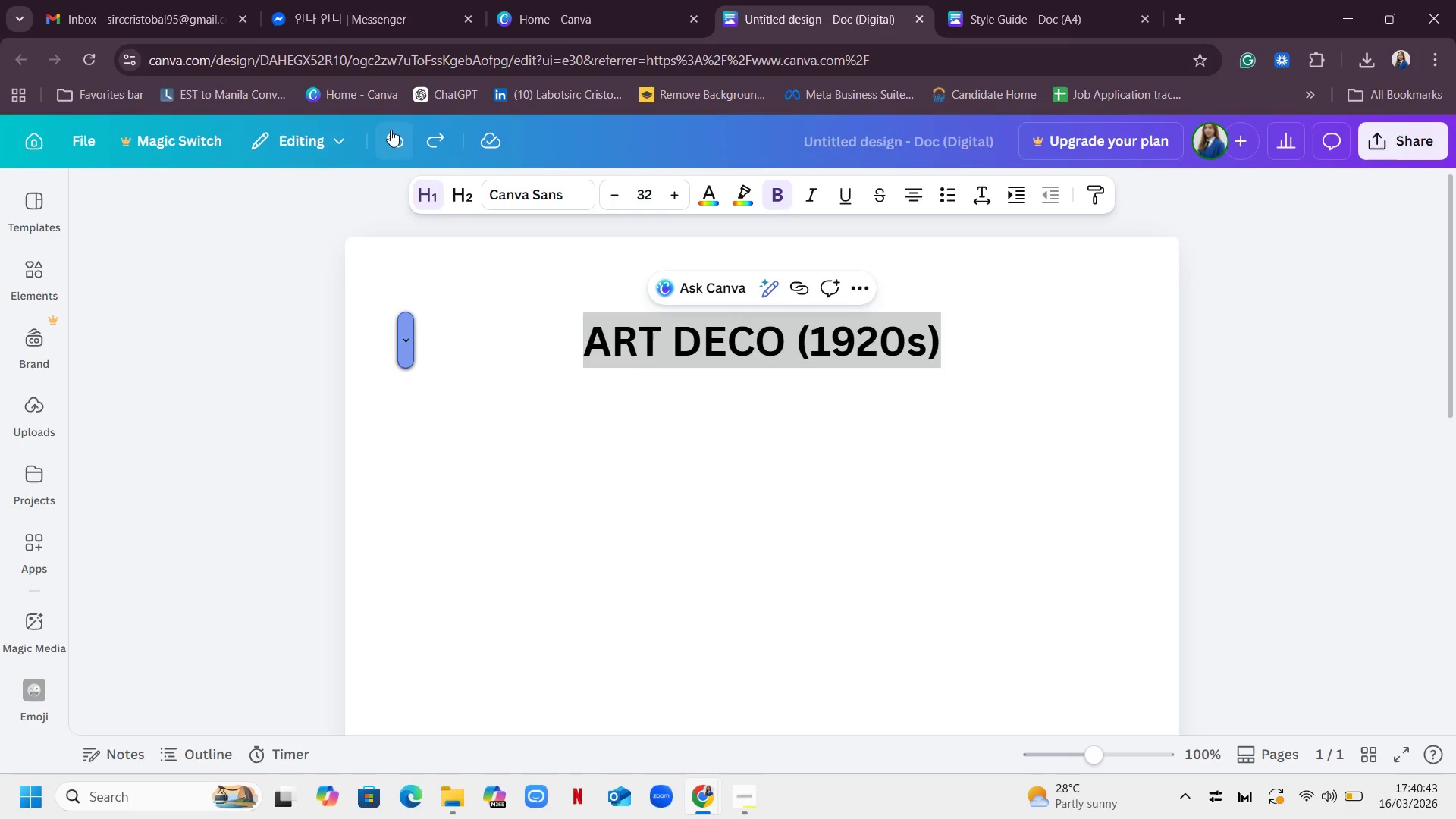 
left_click([391, 130])
 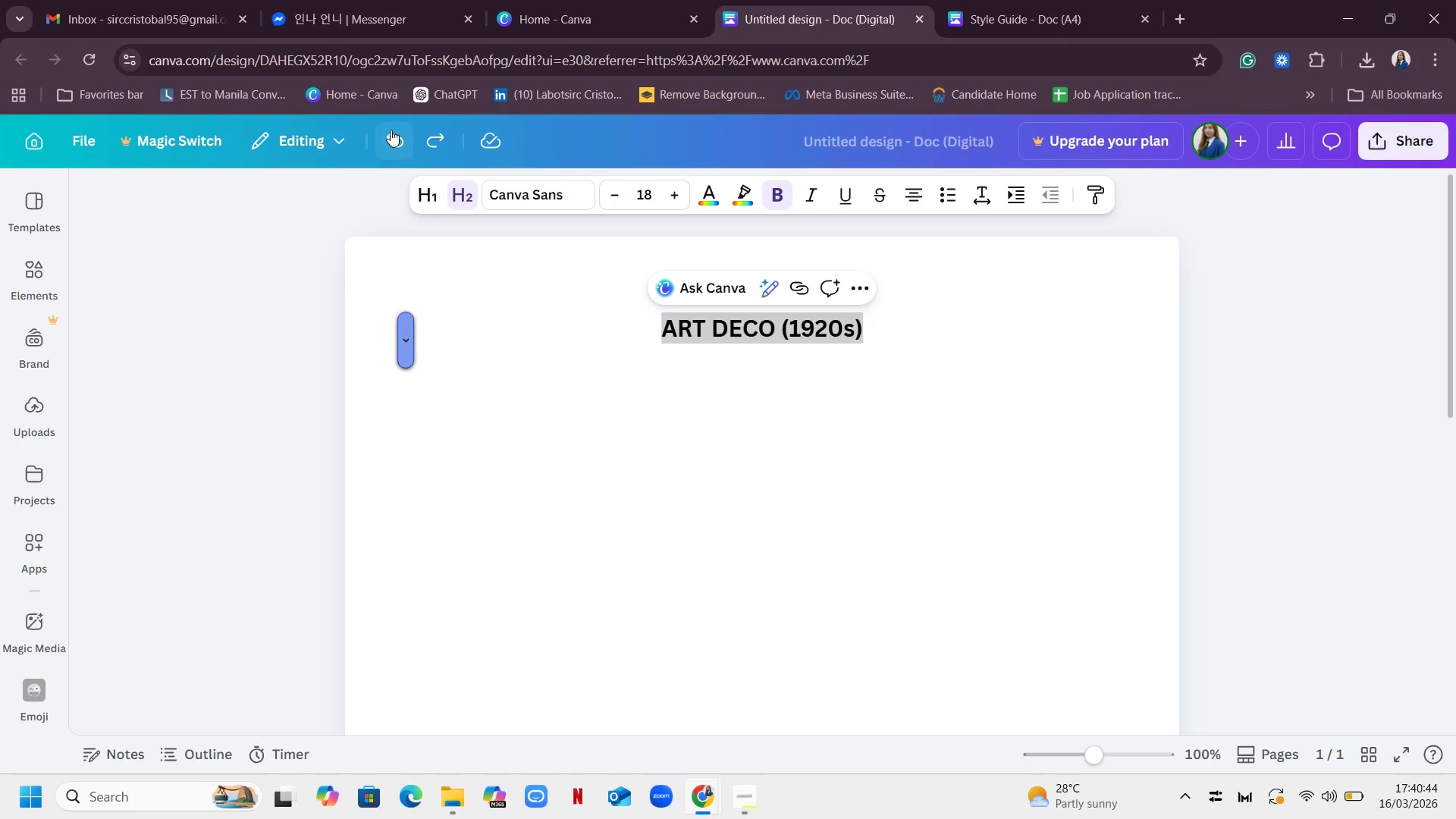 
left_click([391, 130])
 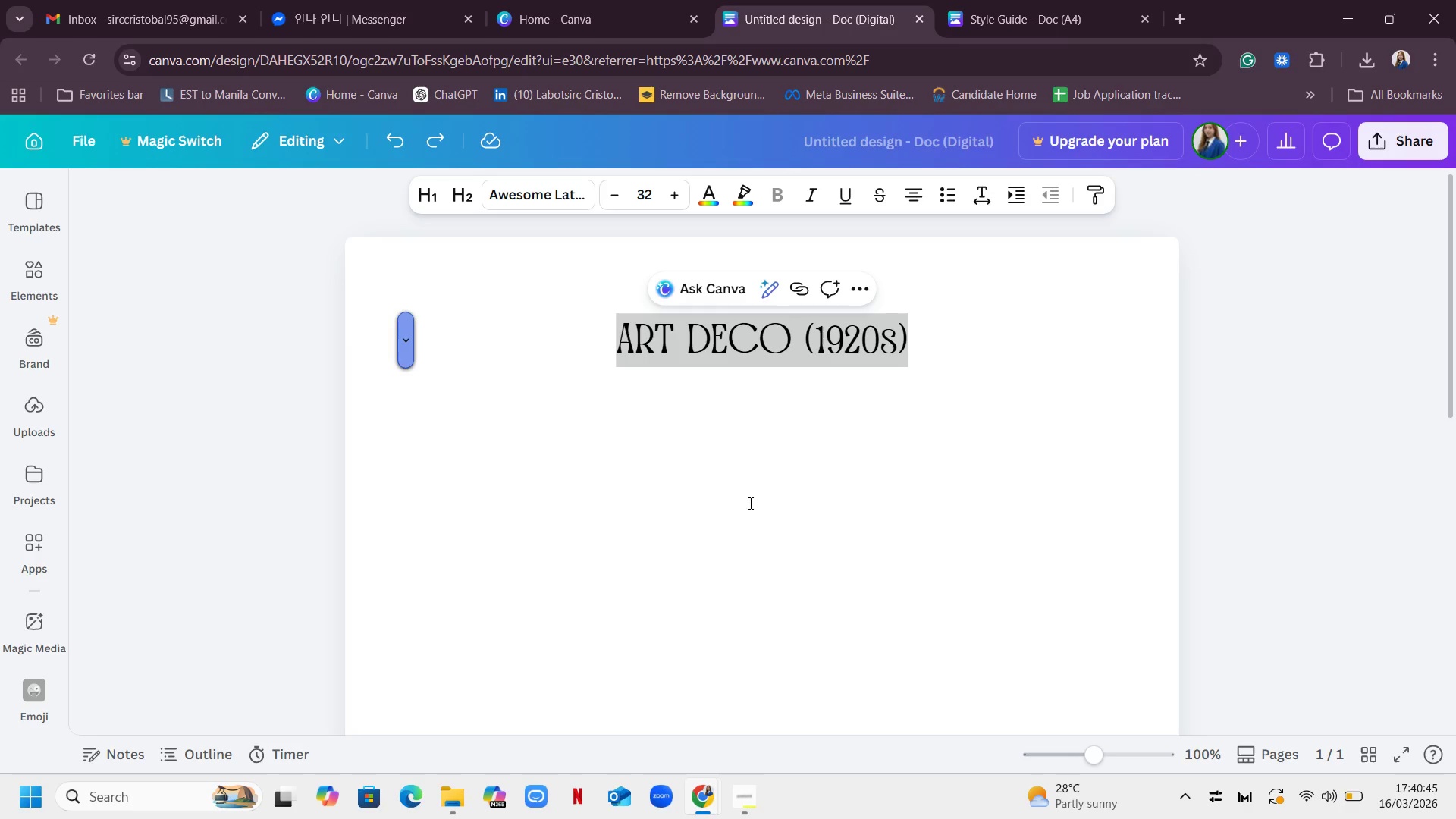 
left_click([774, 534])
 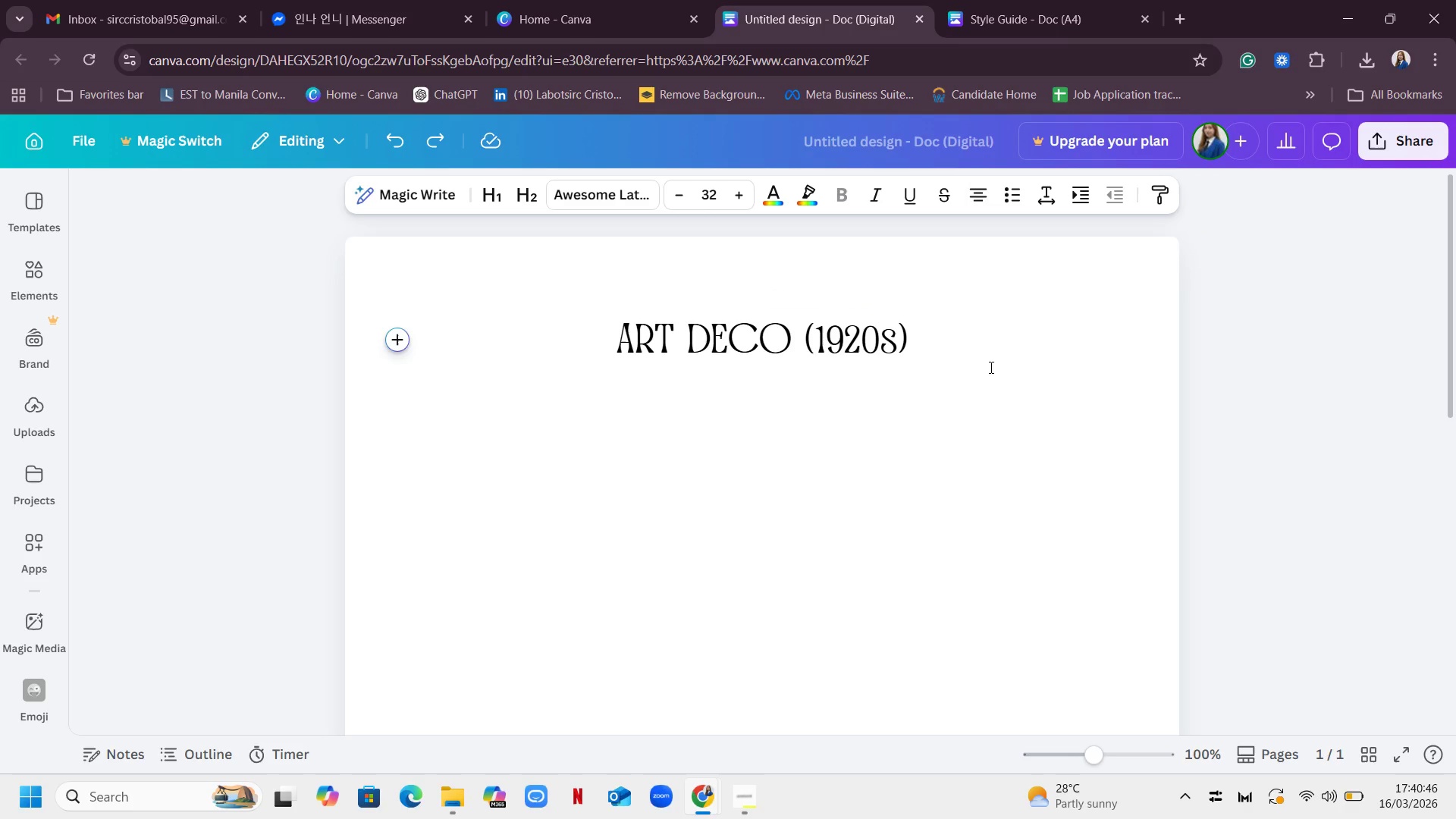 
left_click([990, 367])
 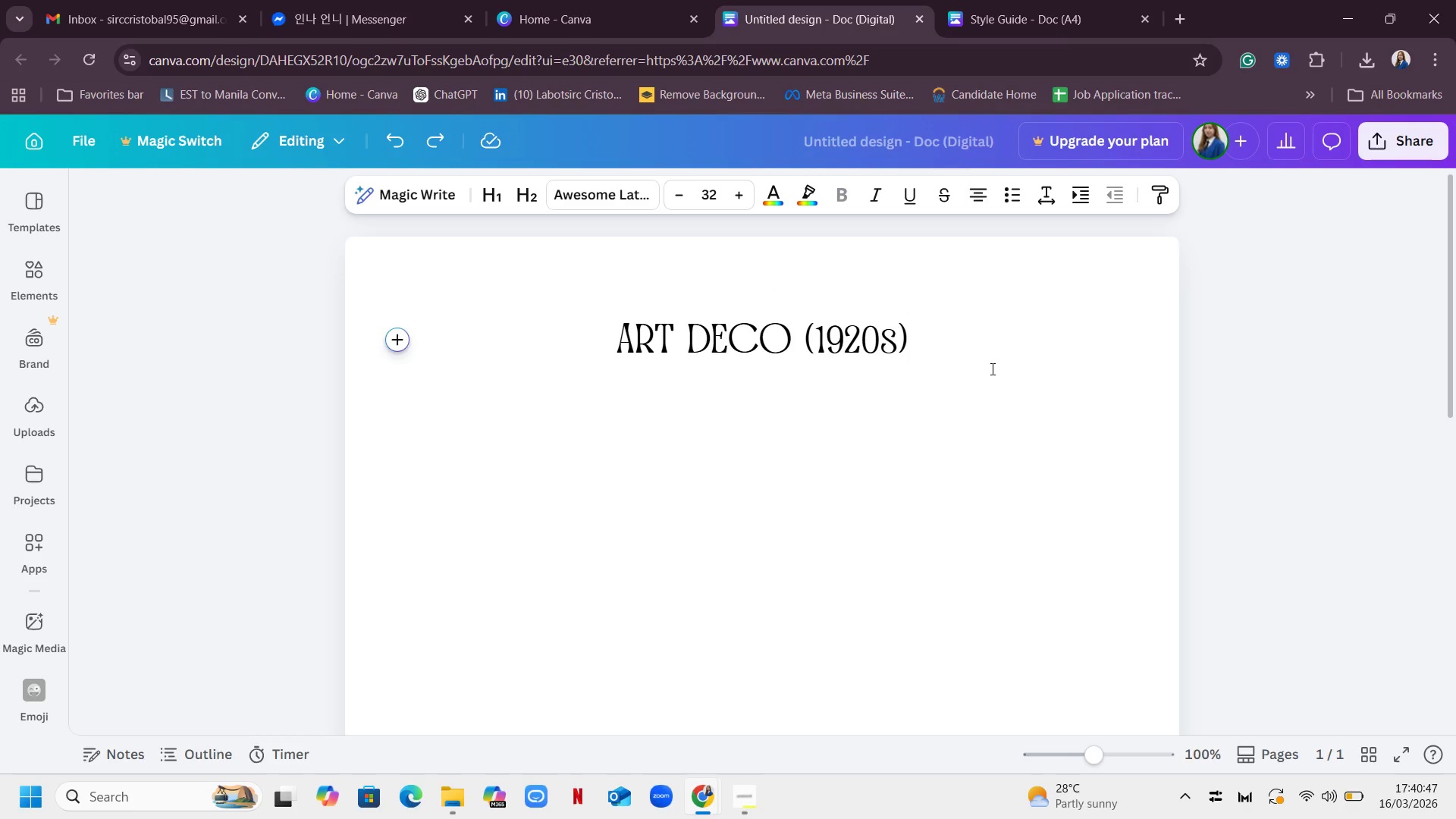 
key(Enter)
 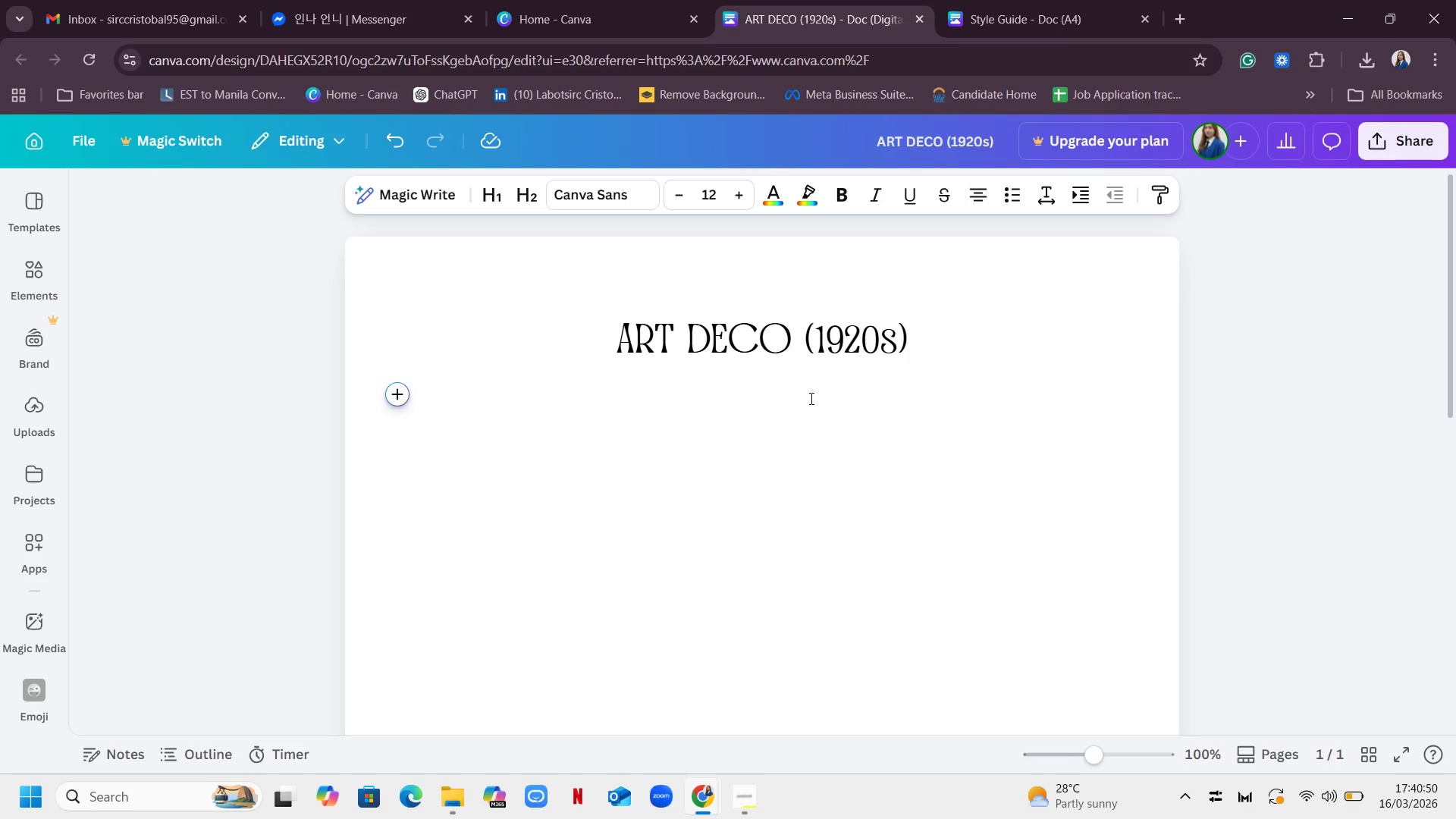 
type(PlayFair Display)
 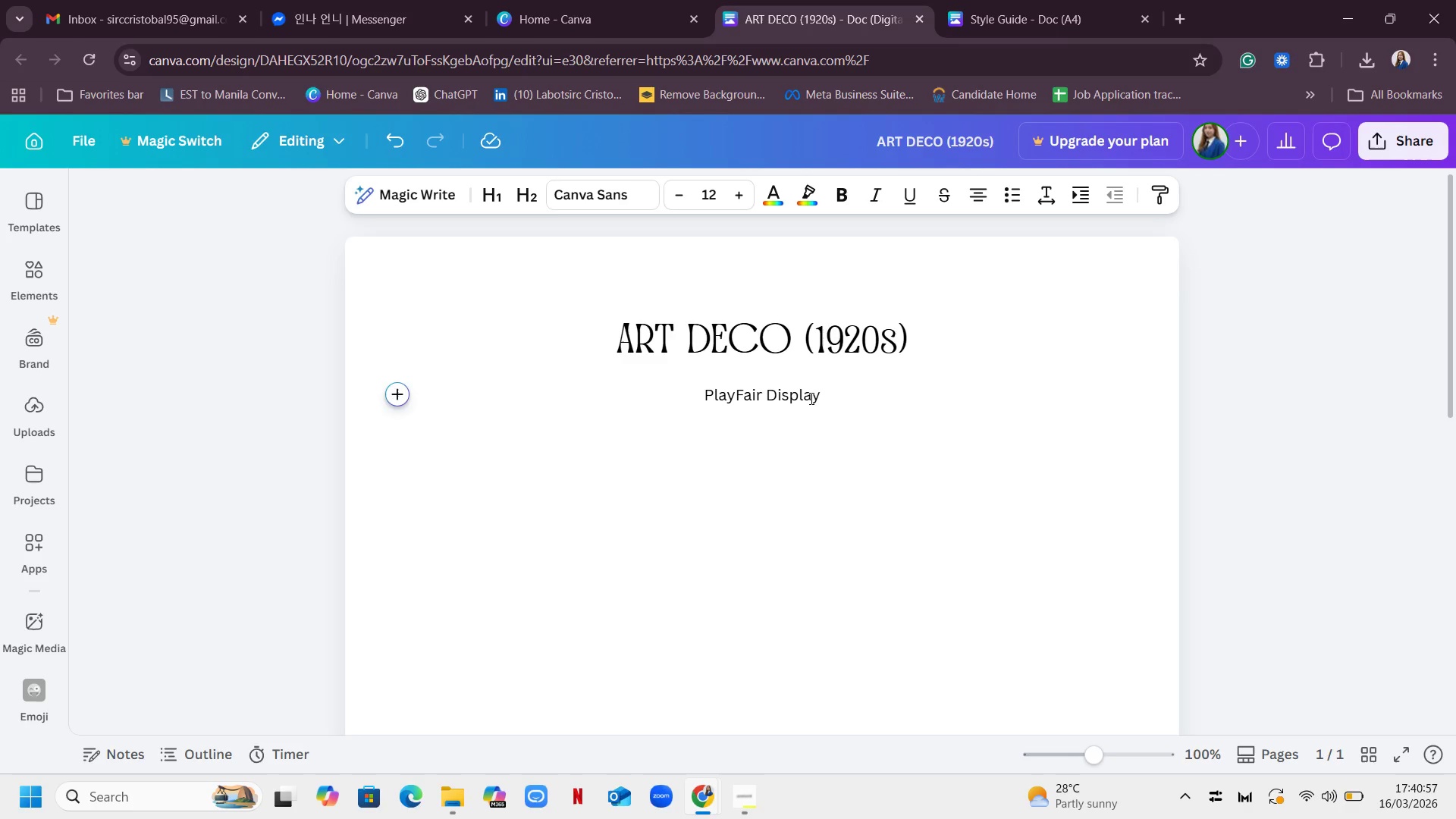 
double_click([789, 398])
 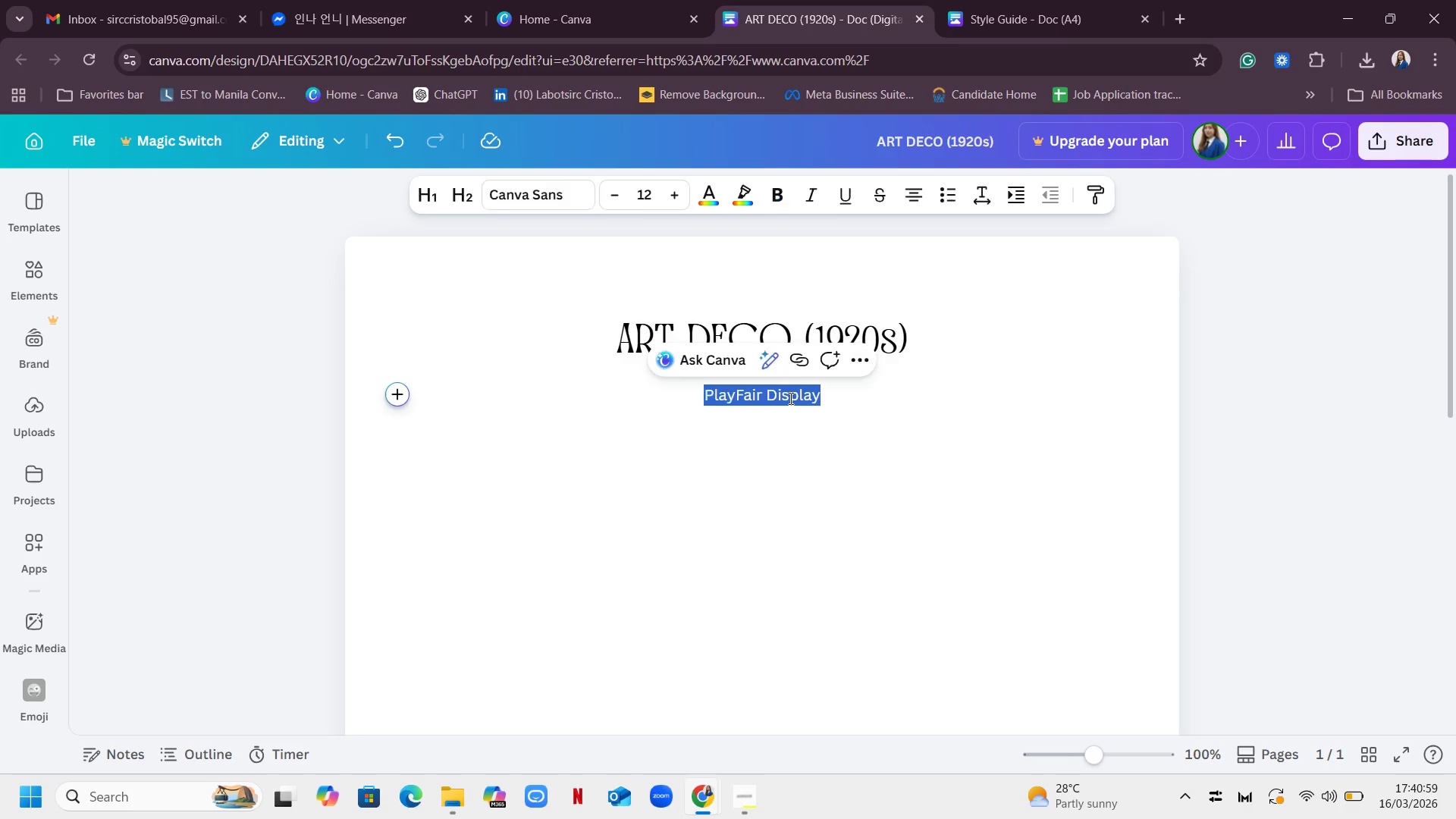 
triple_click([789, 398])
 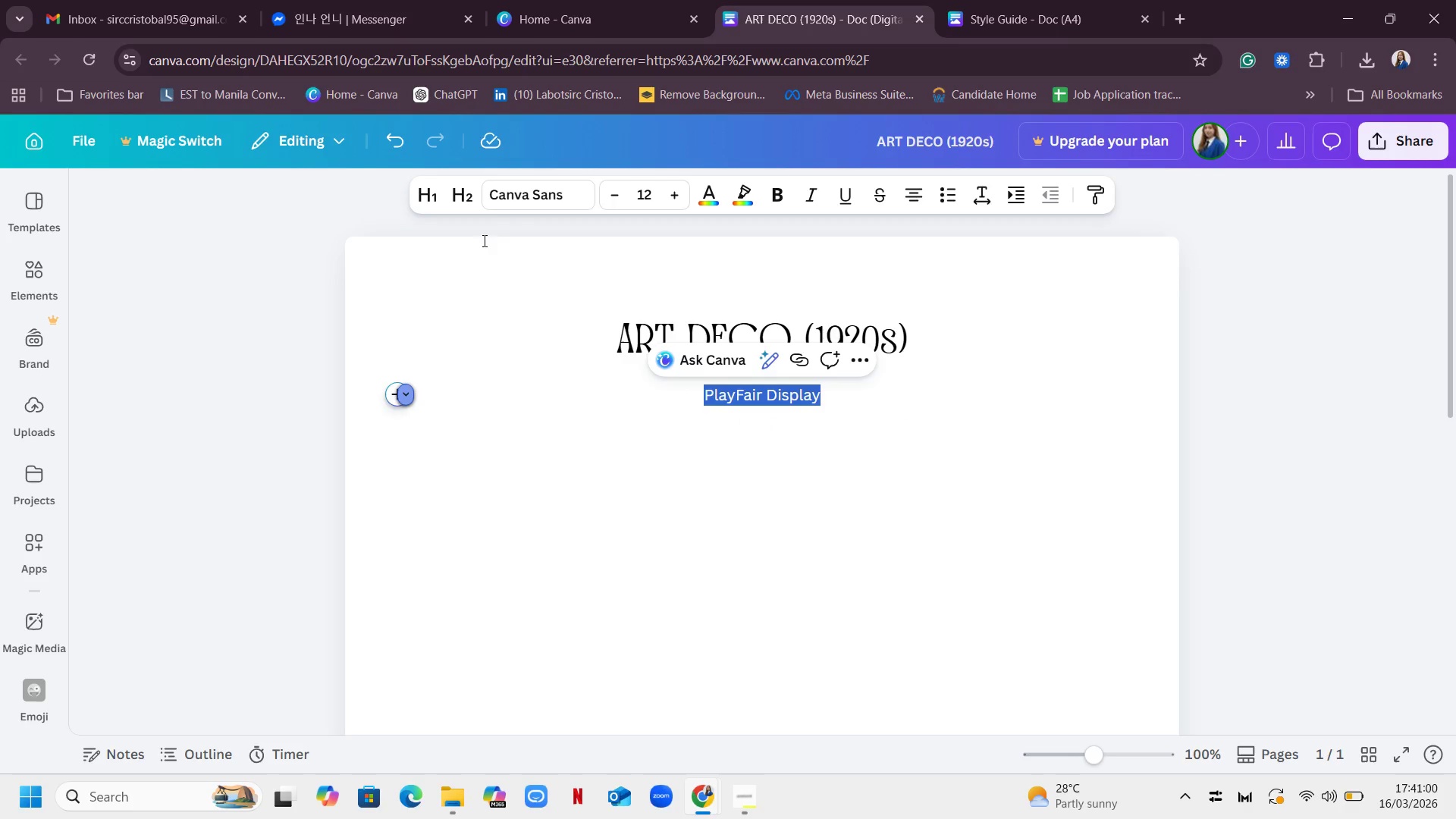 
left_click([526, 199])
 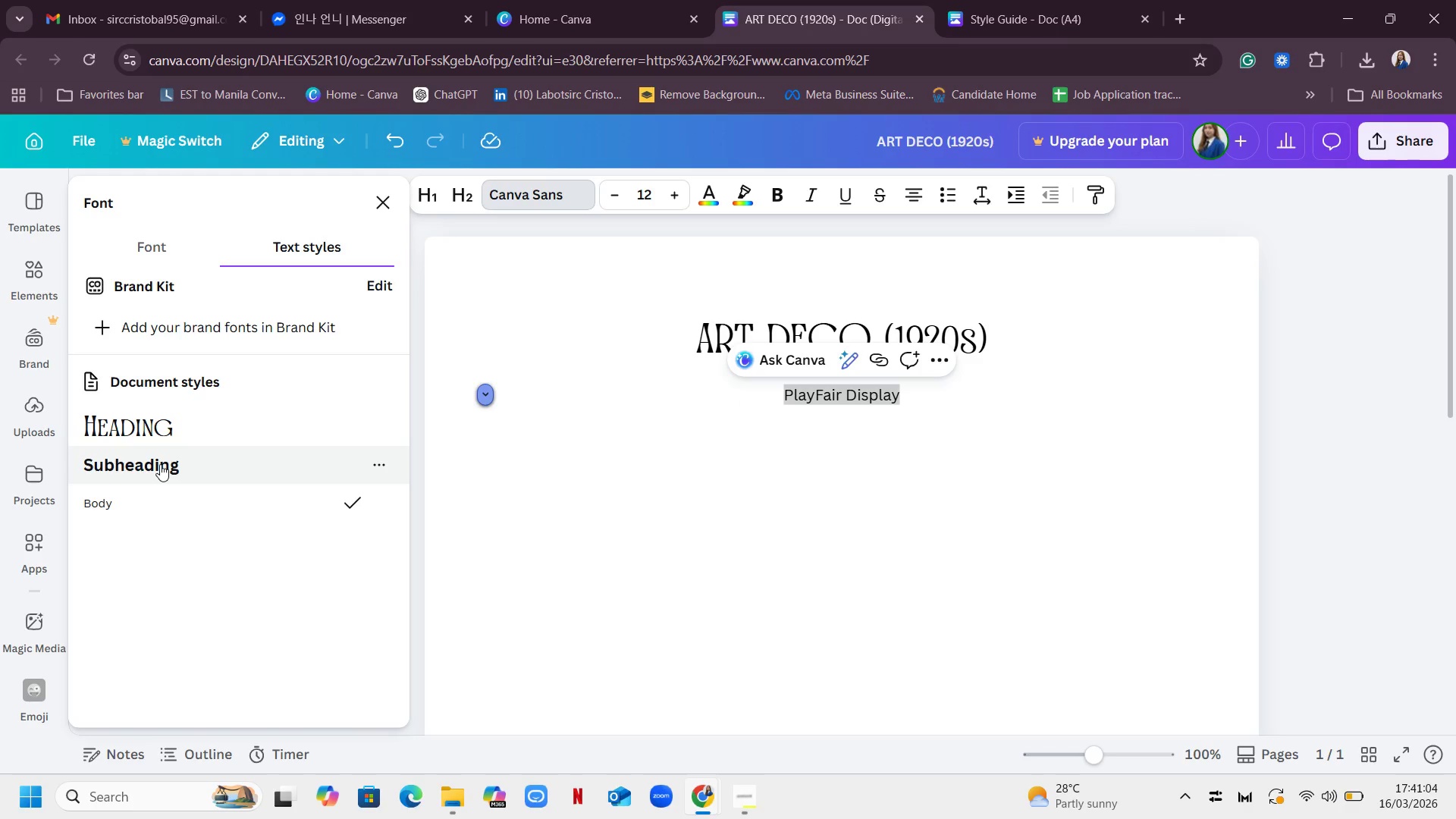 
left_click([160, 465])
 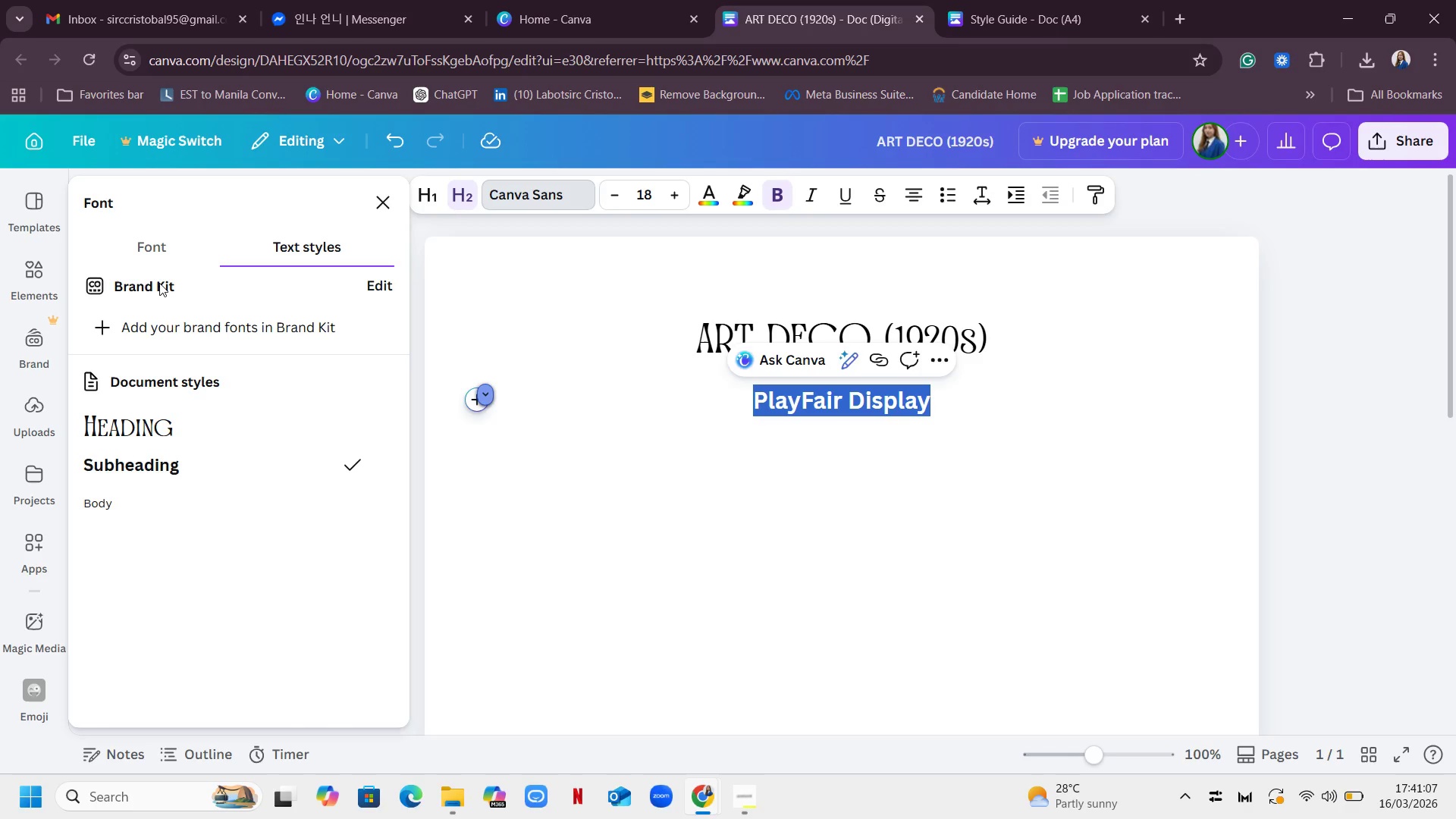 
mouse_move([177, 262])
 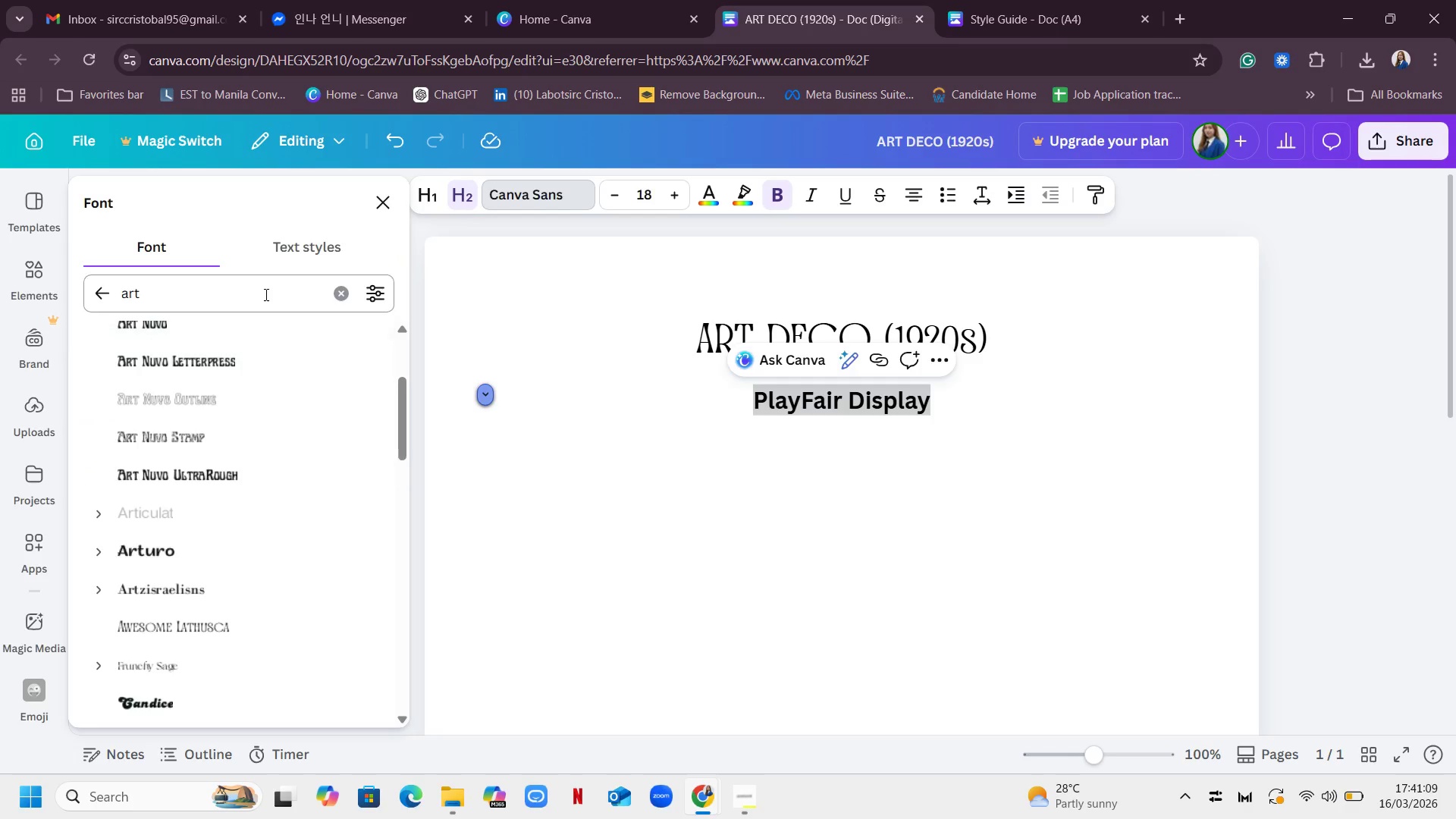 
left_click_drag(start_coordinate=[265, 294], to_coordinate=[116, 287])
 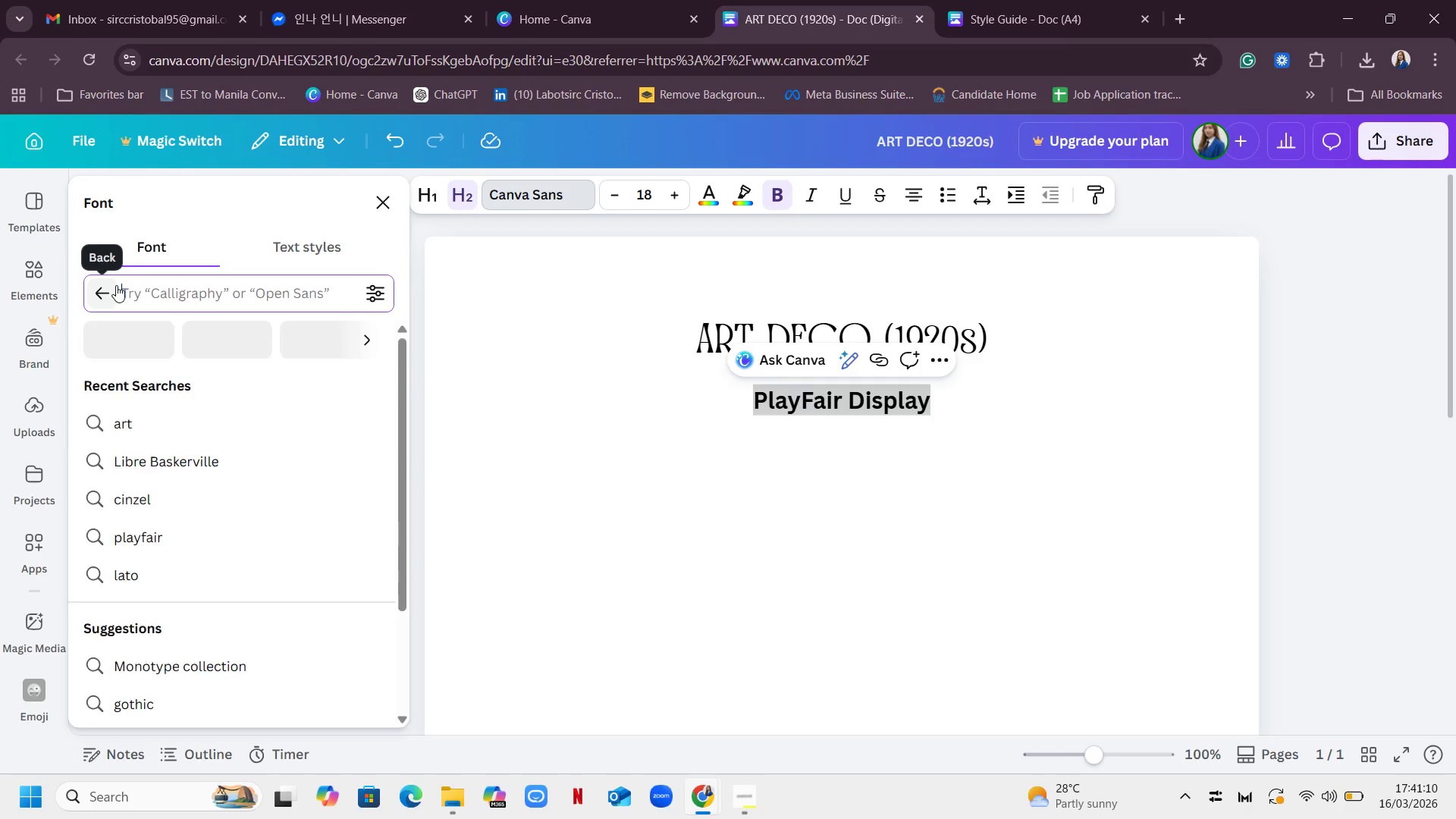 
key(Backspace)
type(playfair)
 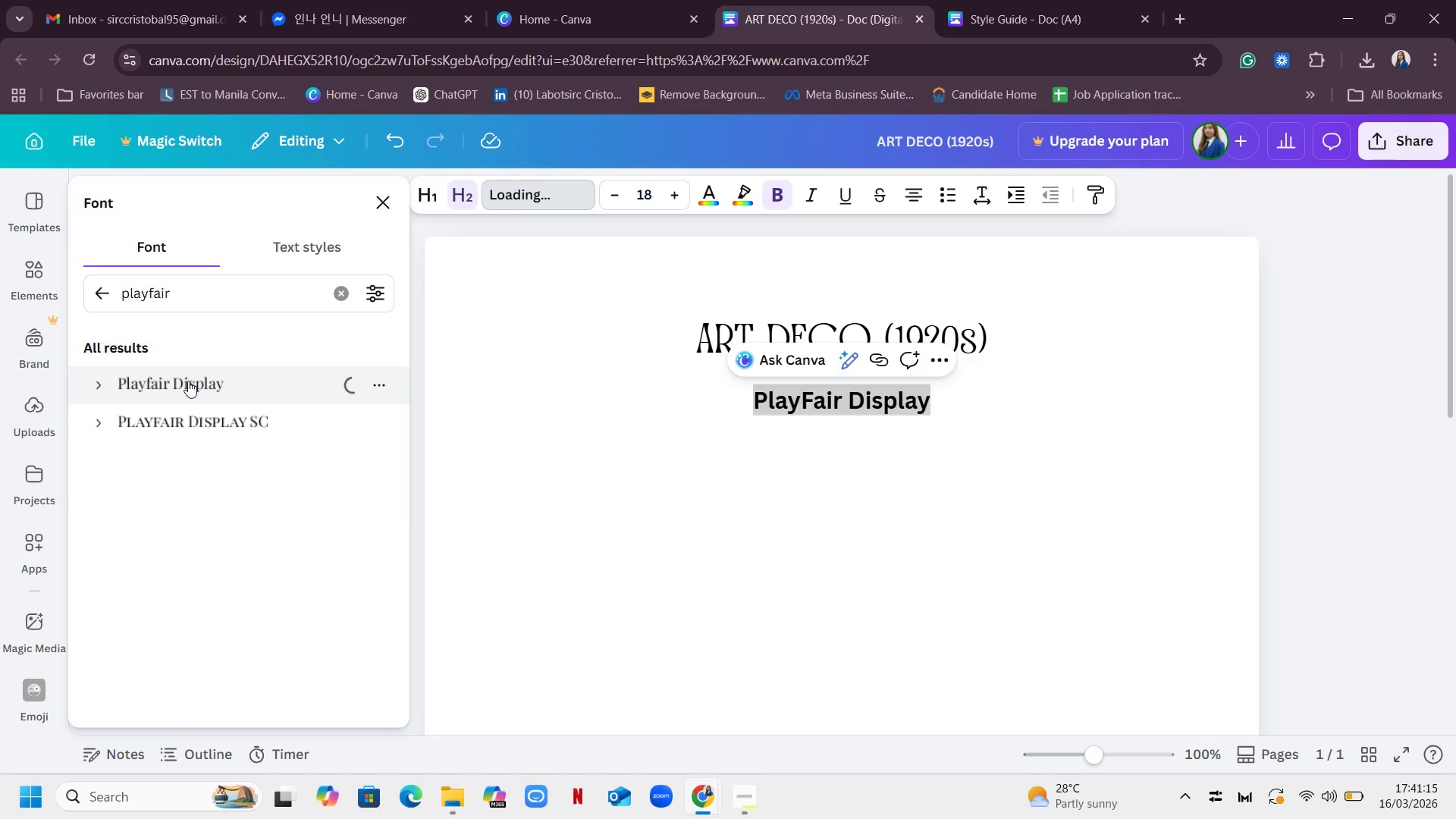 
left_click([101, 387])
 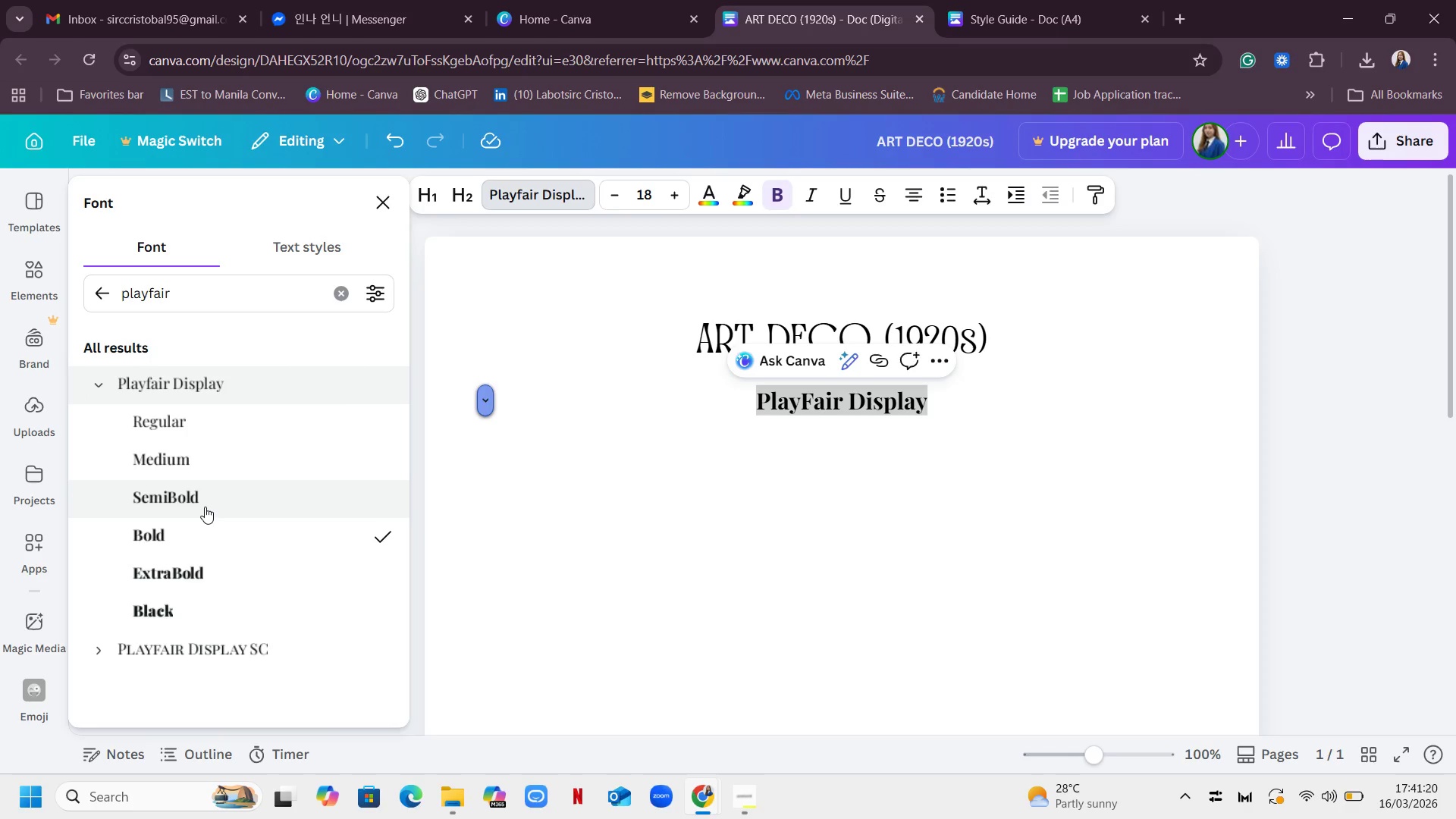 
wait(5.39)
 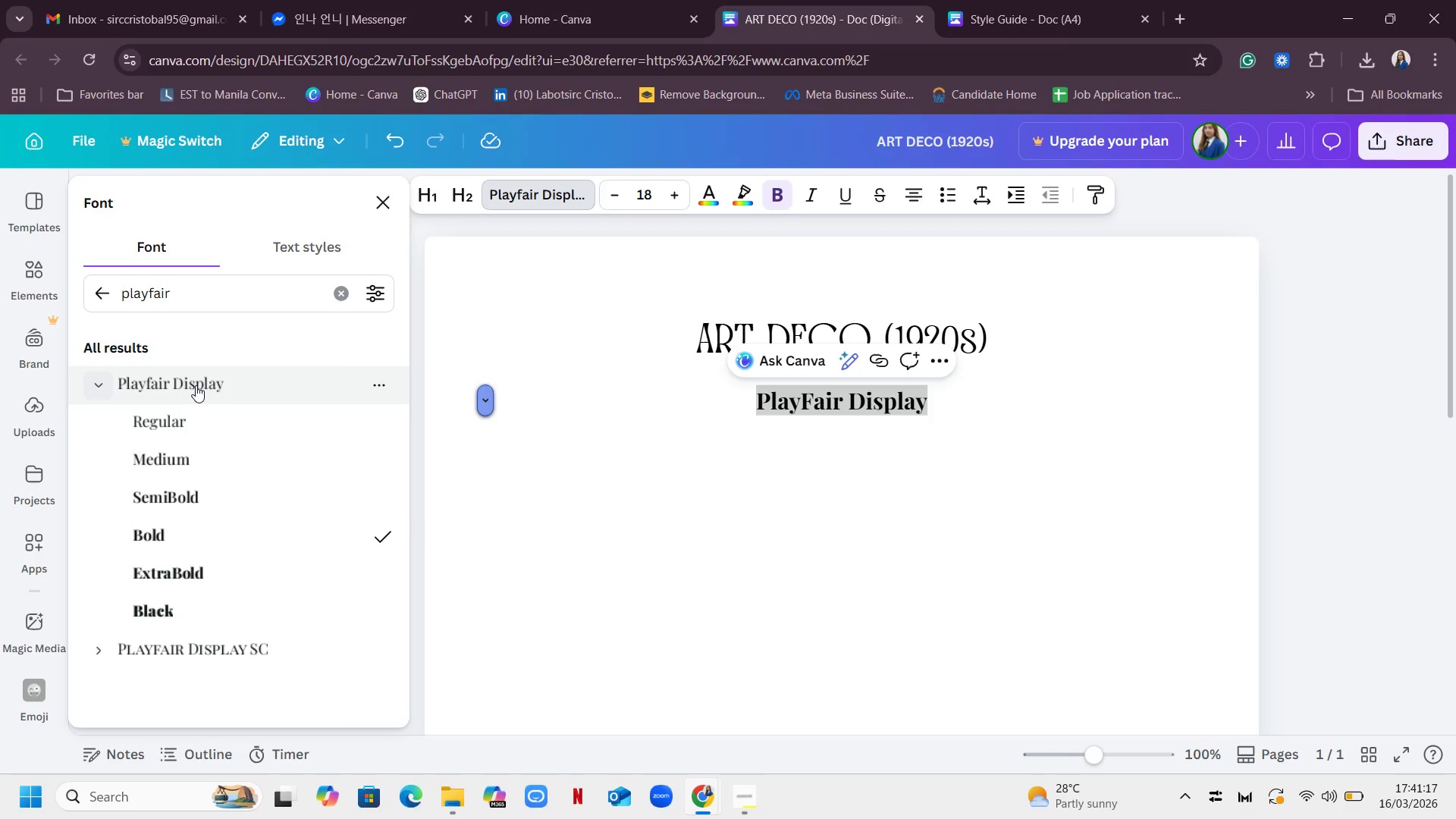 
left_click([216, 419])
 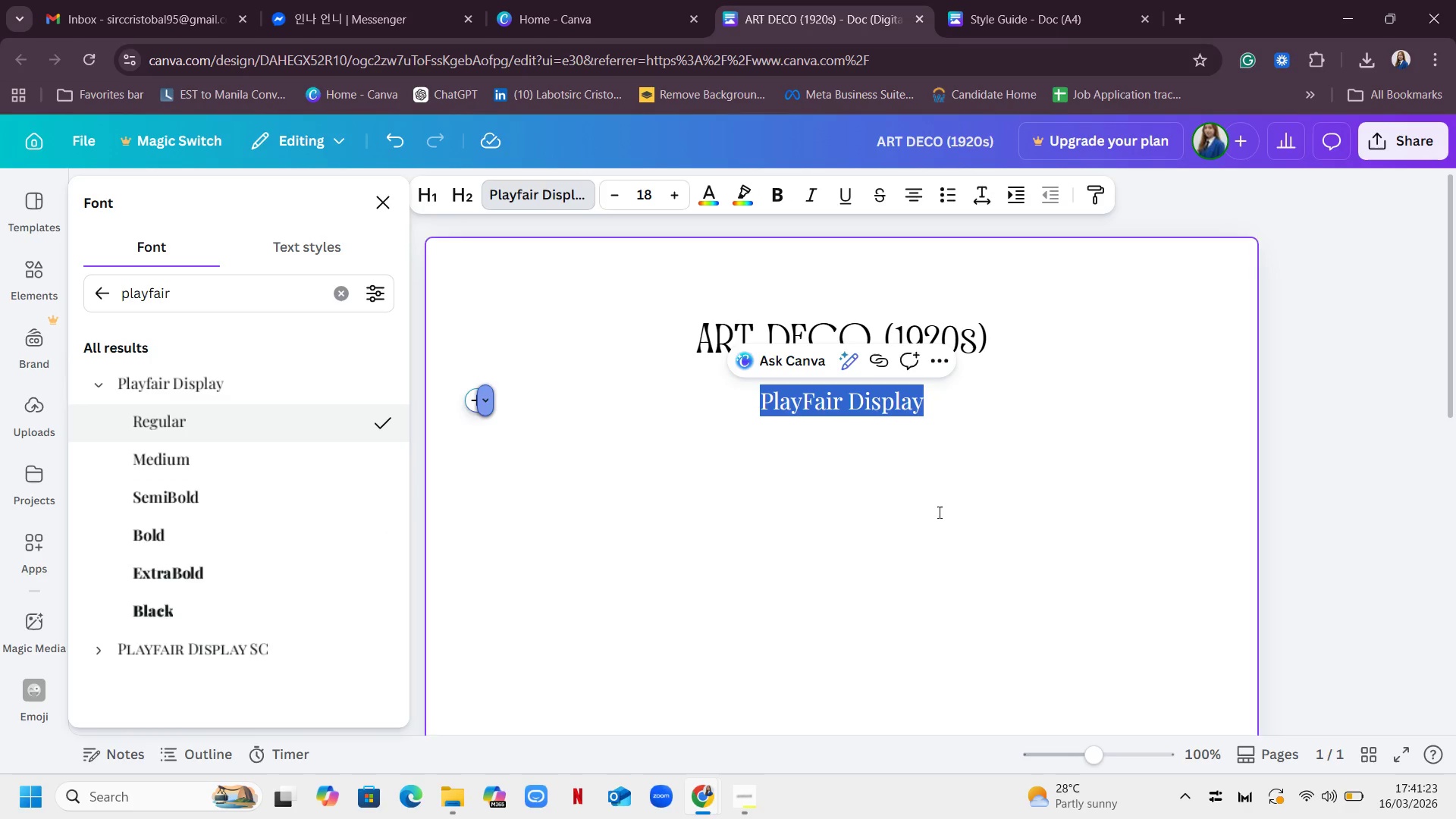 
left_click([1059, 406])
 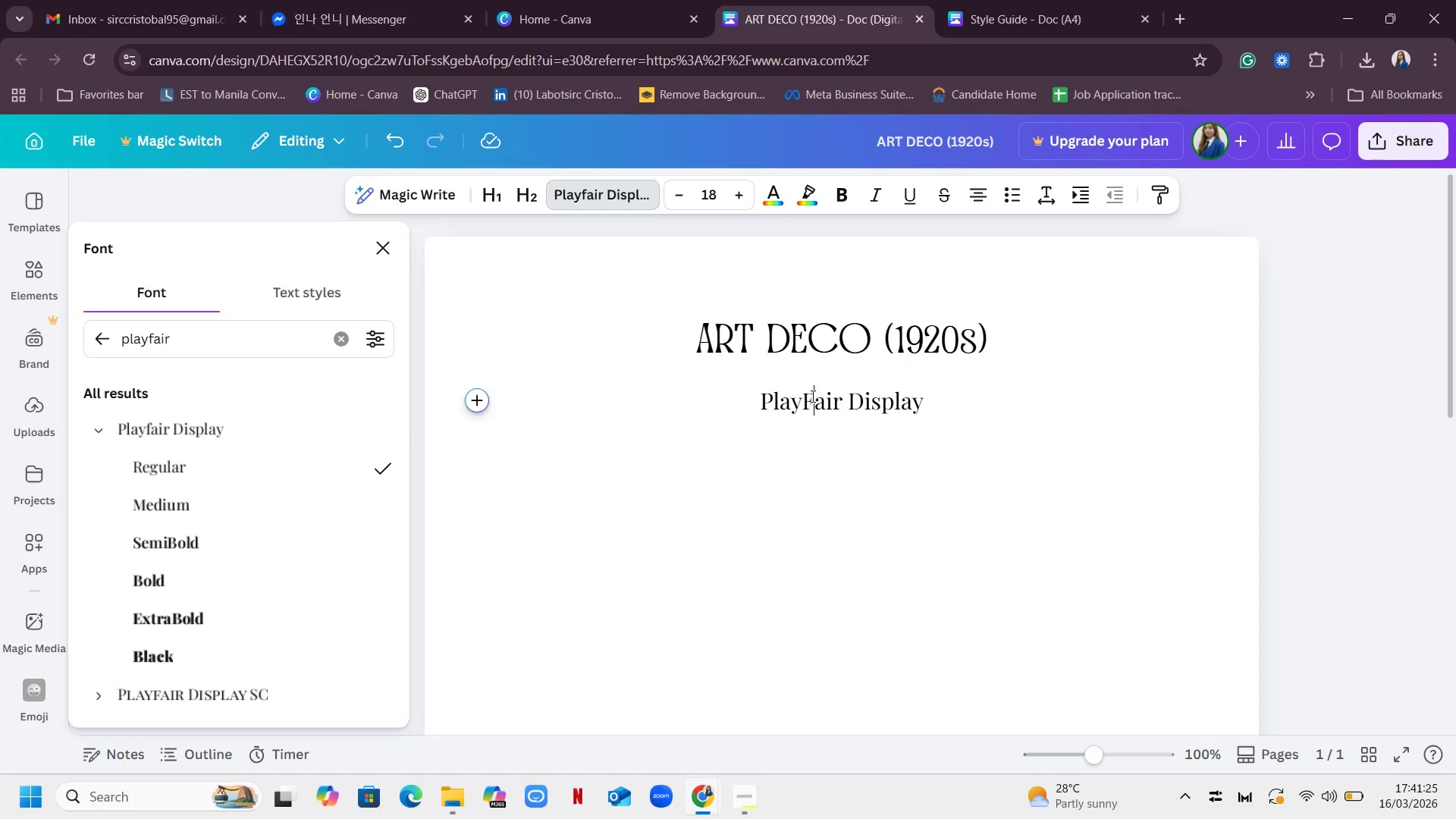 
double_click([811, 396])
 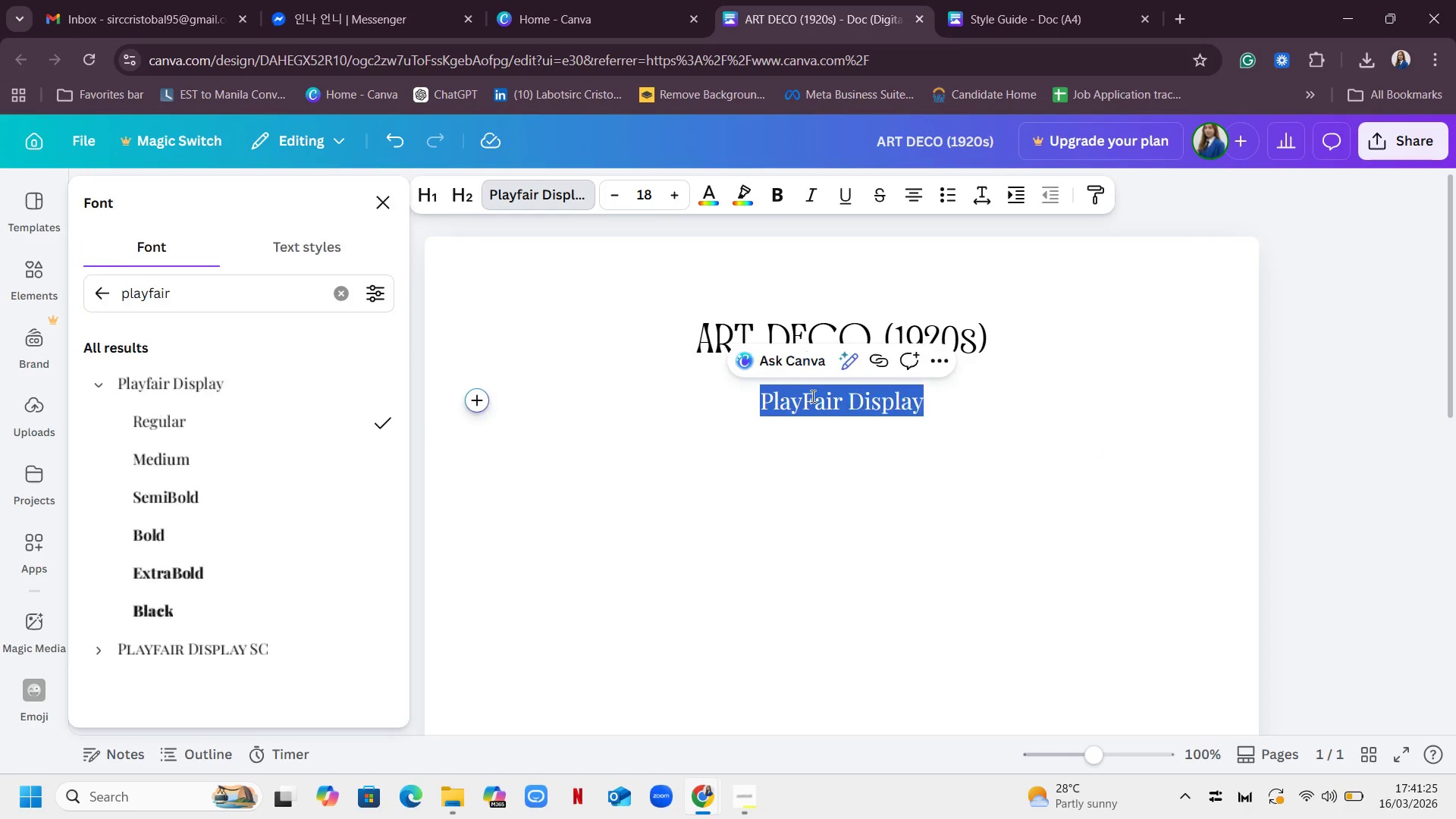 
triple_click([811, 396])
 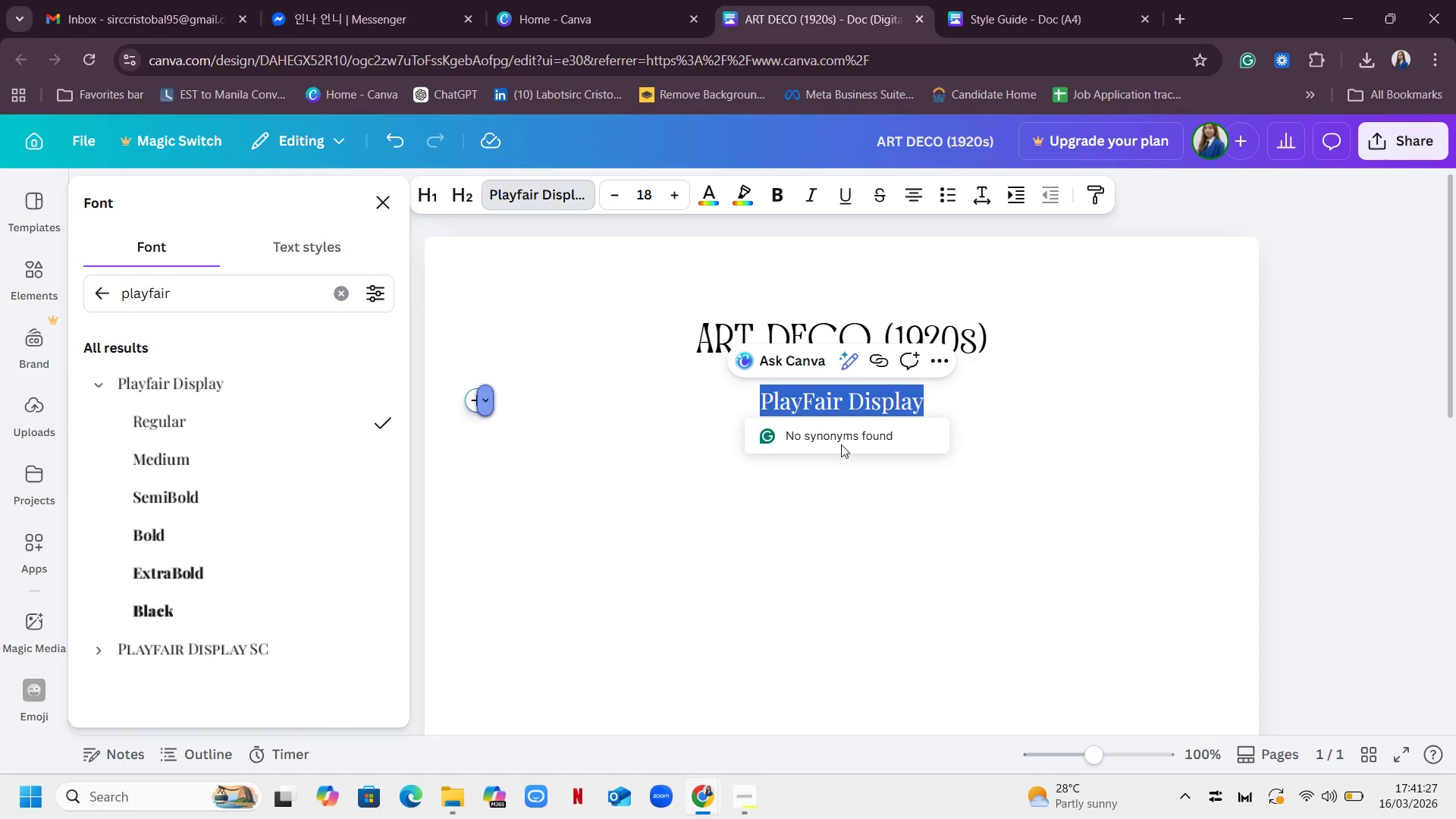 
left_click([817, 391])
 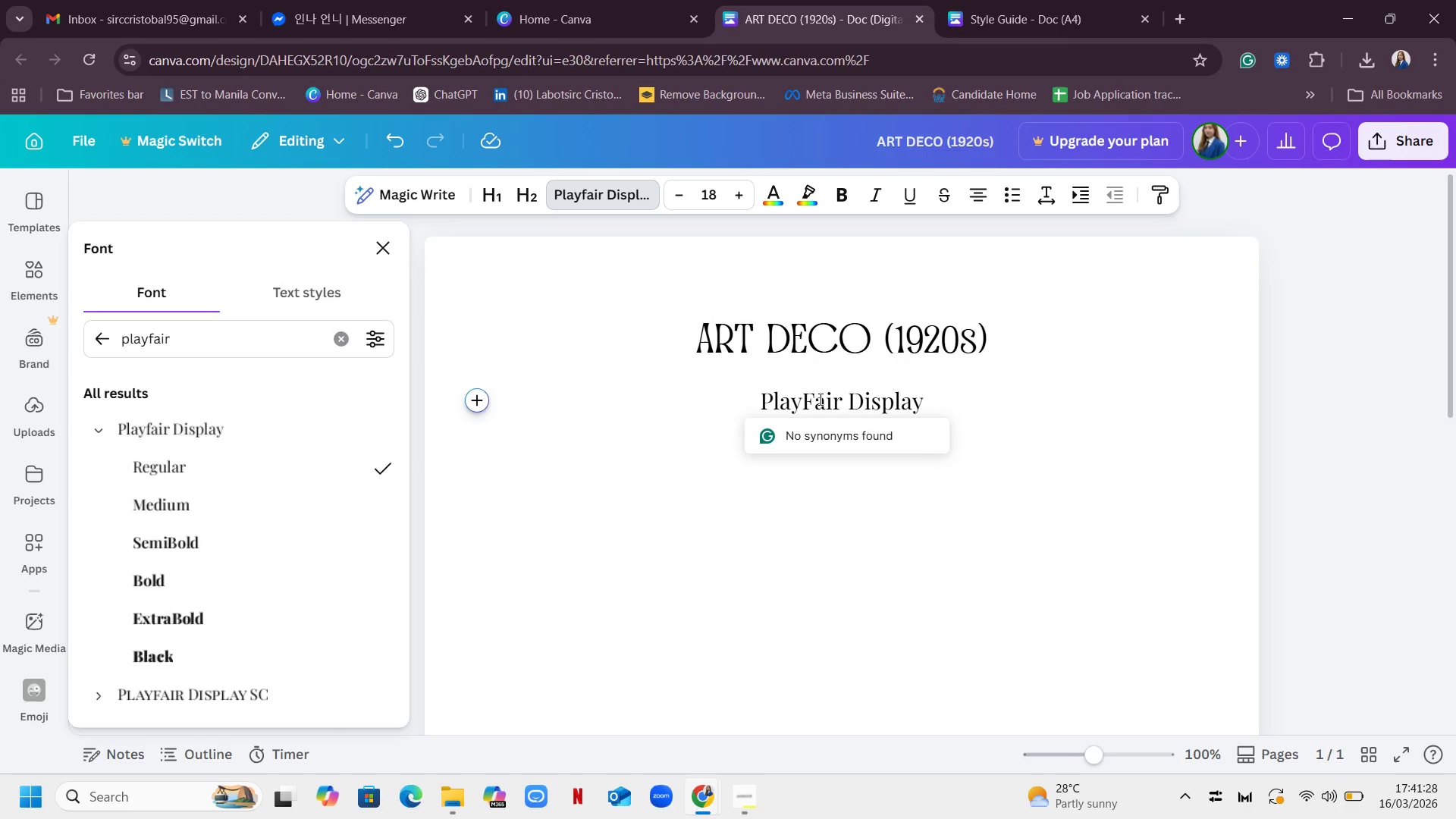 
key(Backspace)
 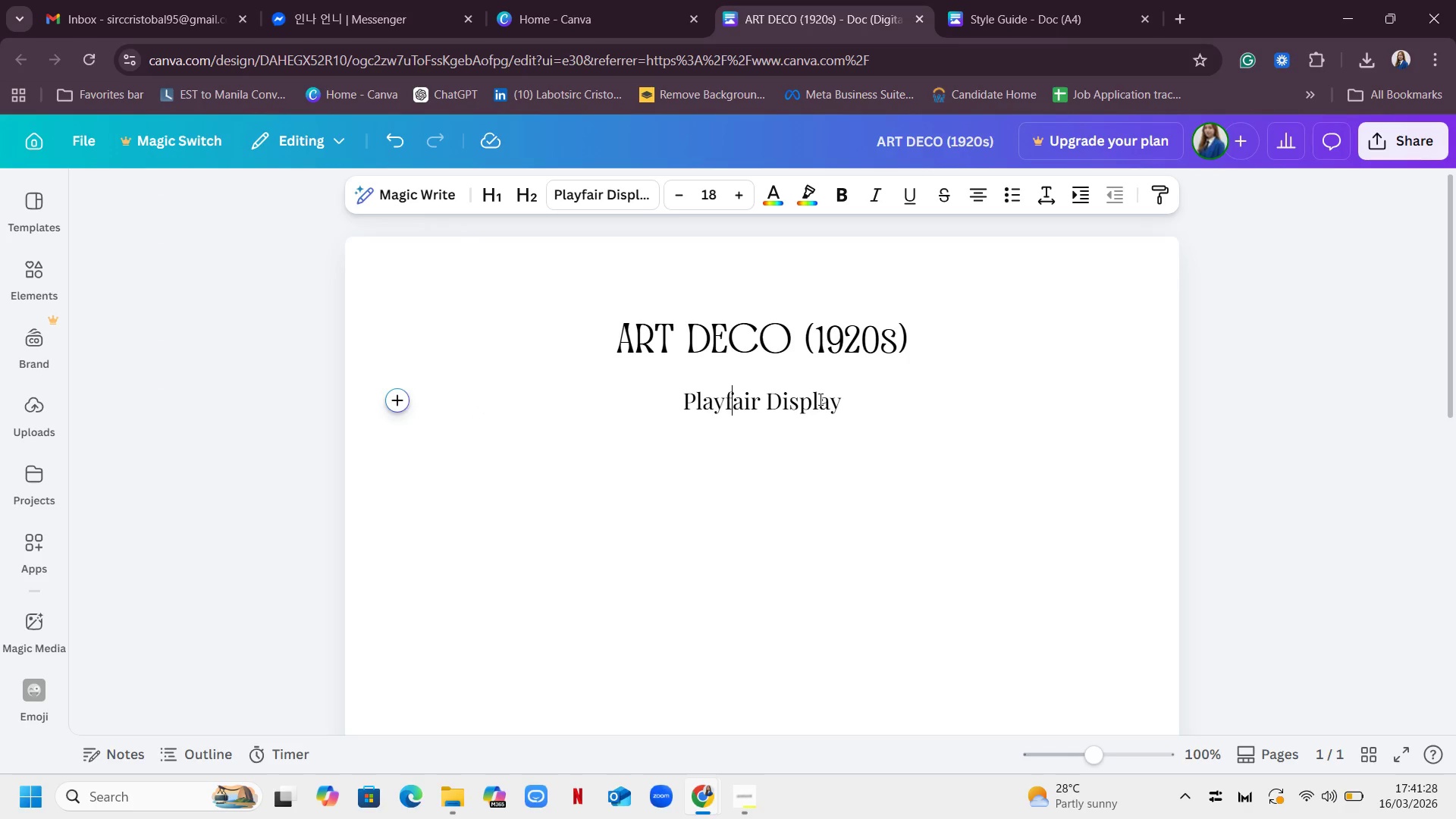 
key(F)
 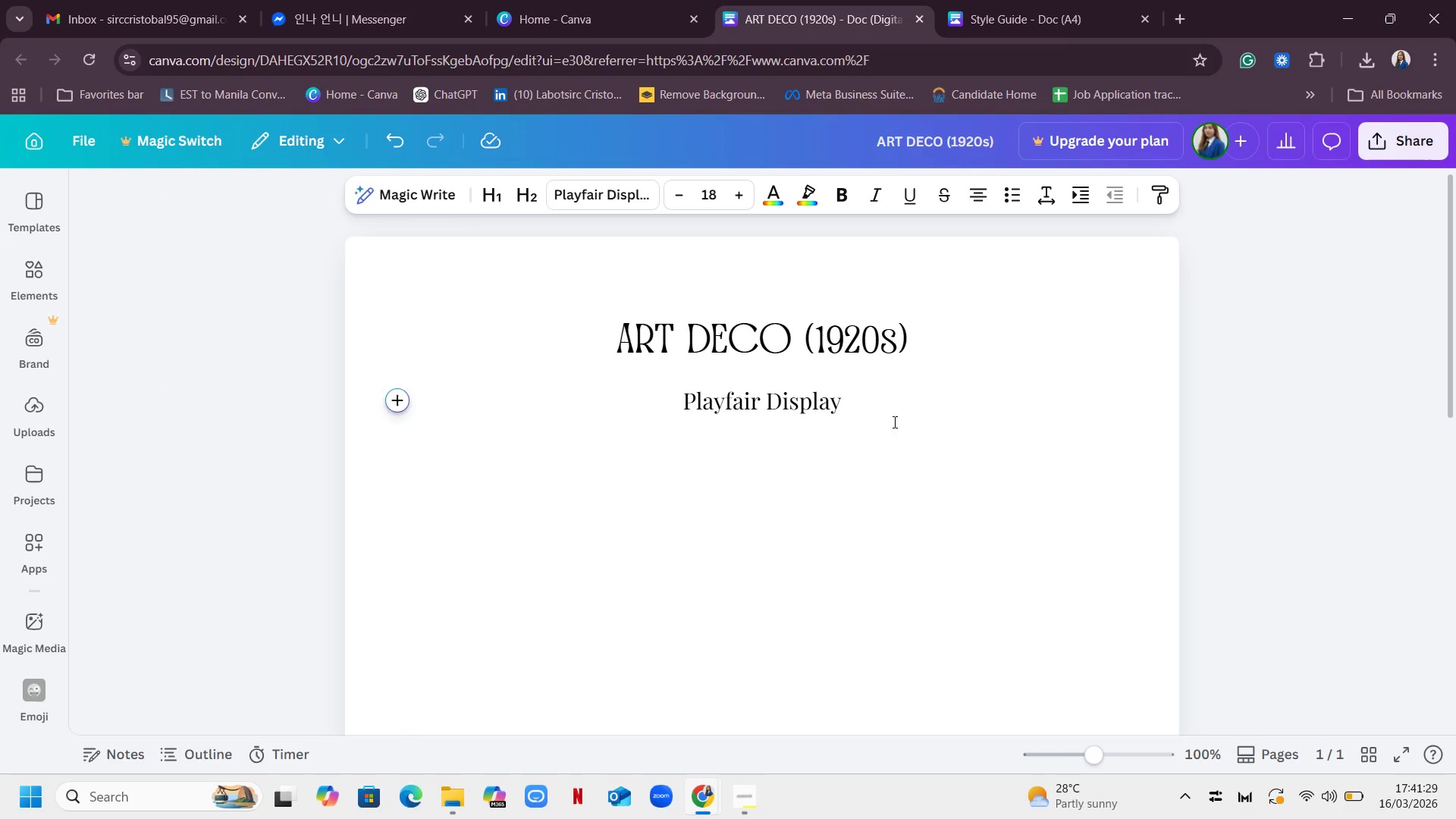 
left_click([893, 421])
 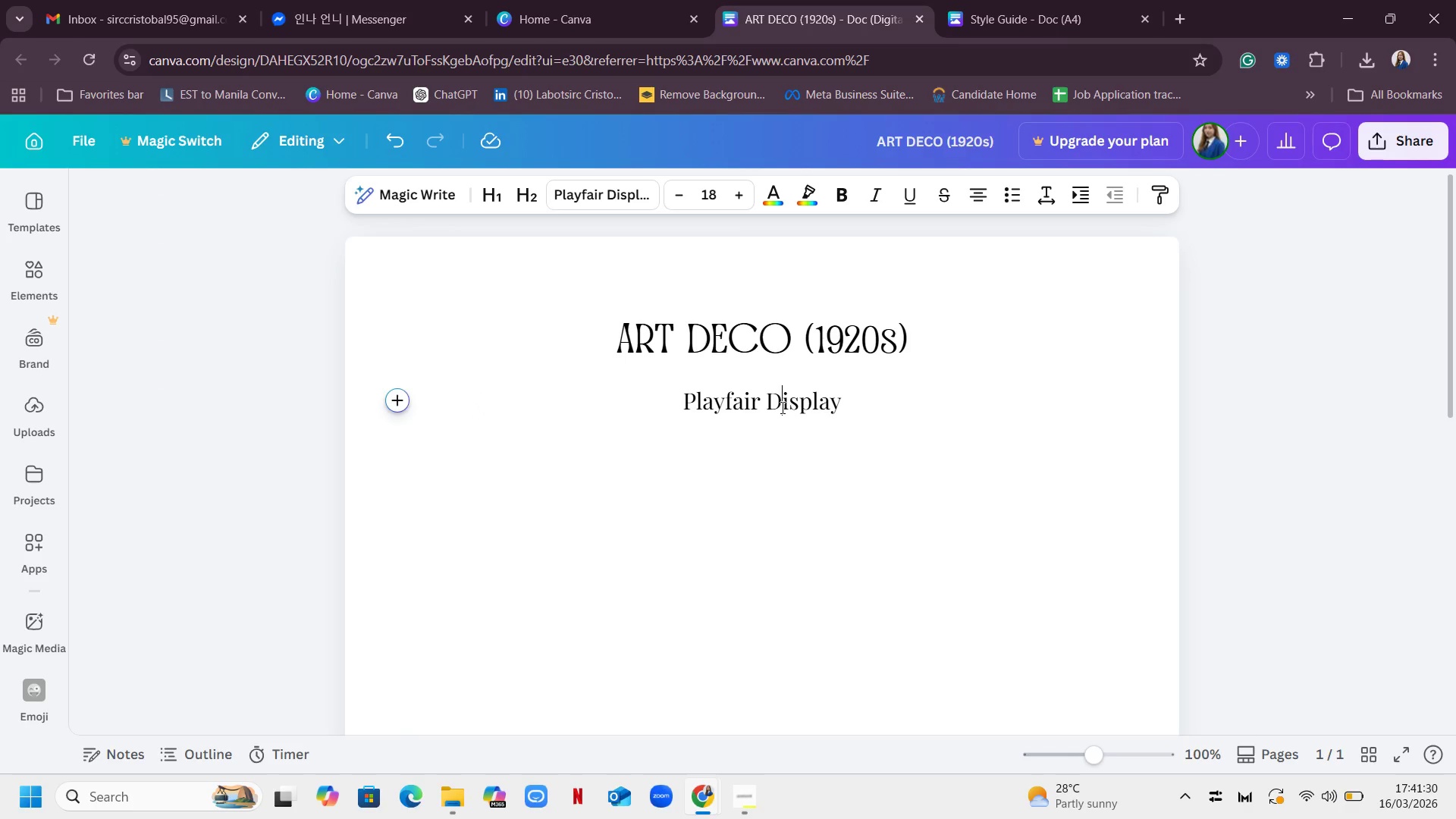 
double_click([781, 407])
 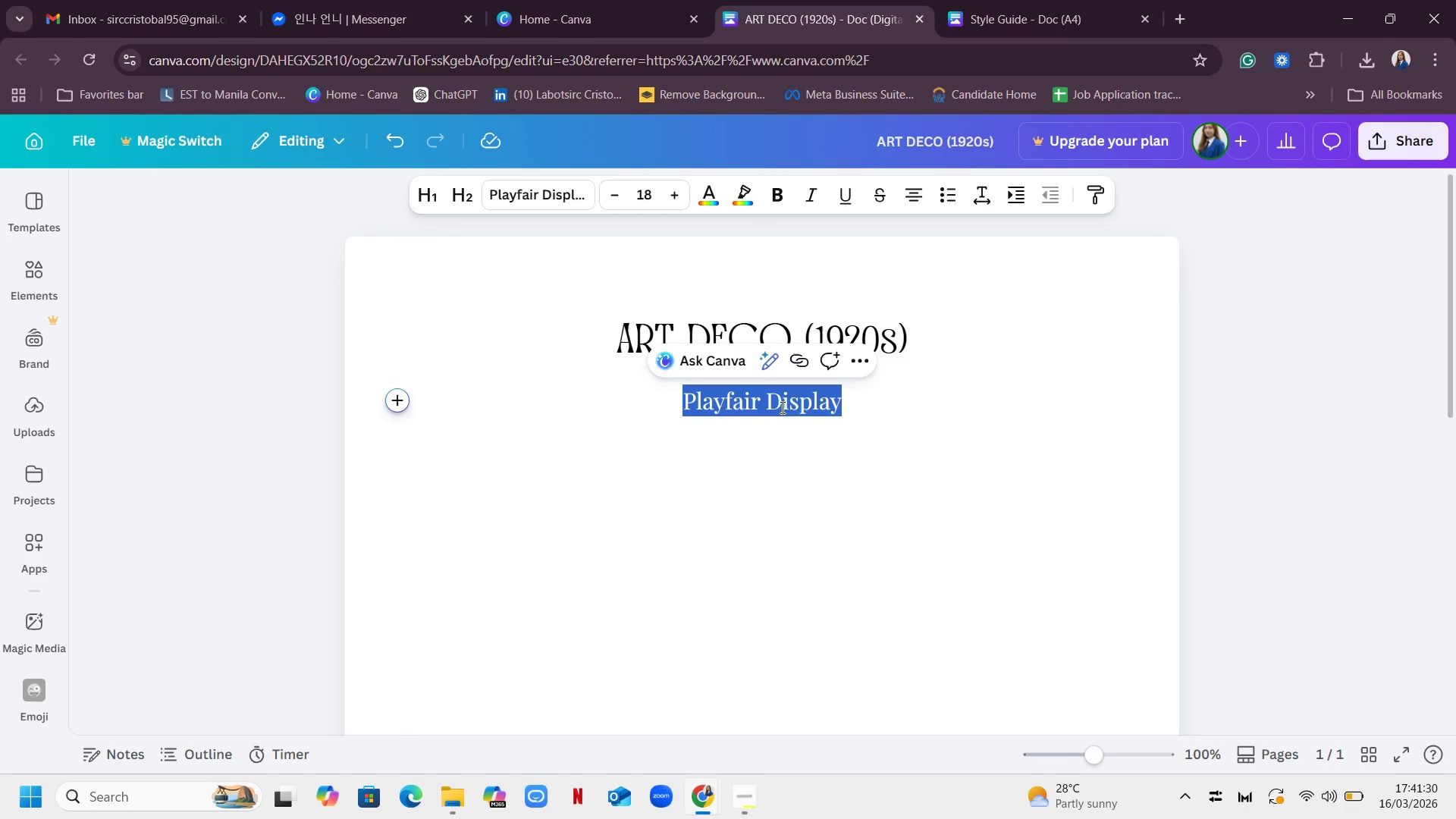 
triple_click([781, 407])
 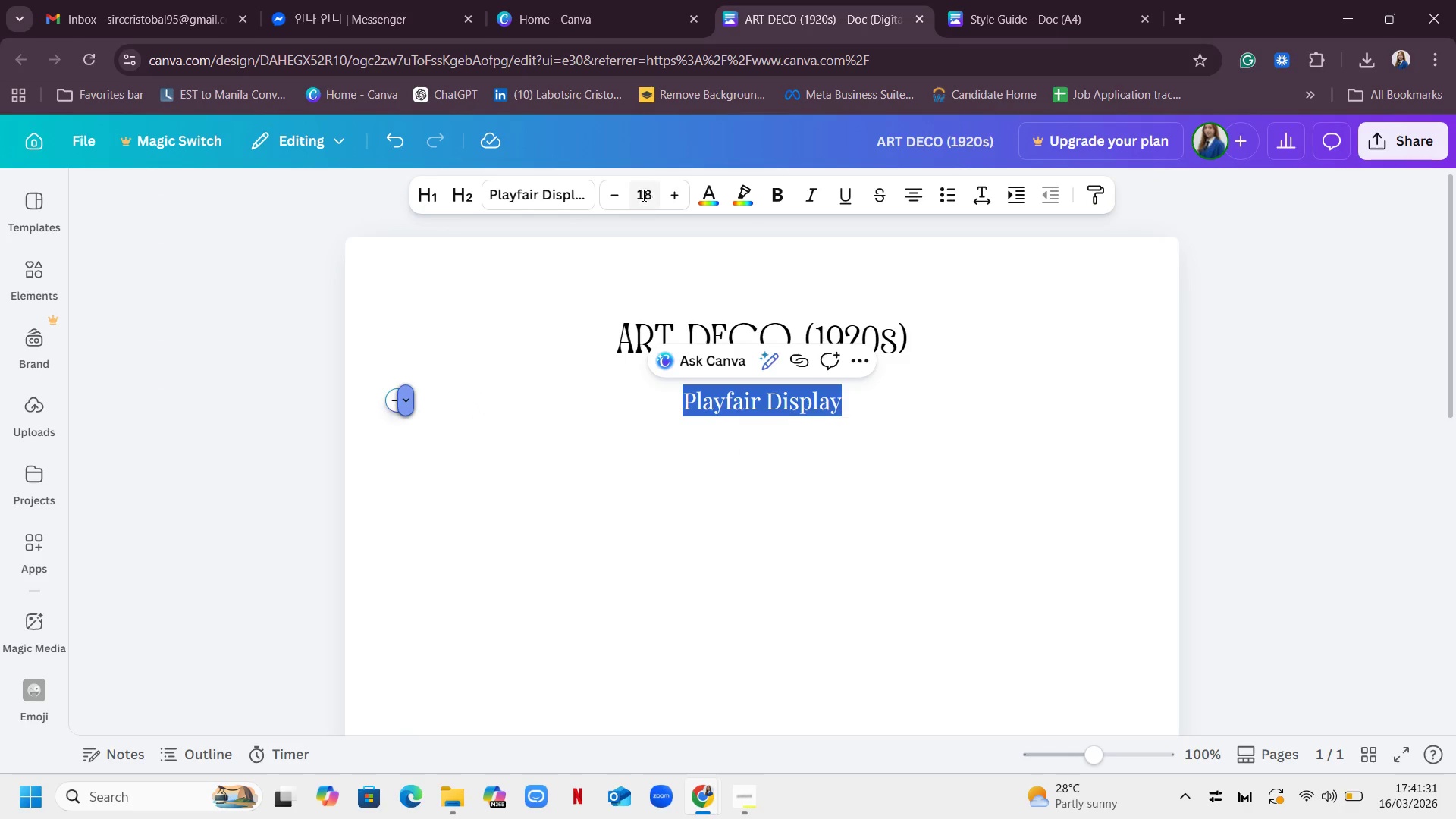 
left_click([642, 195])
 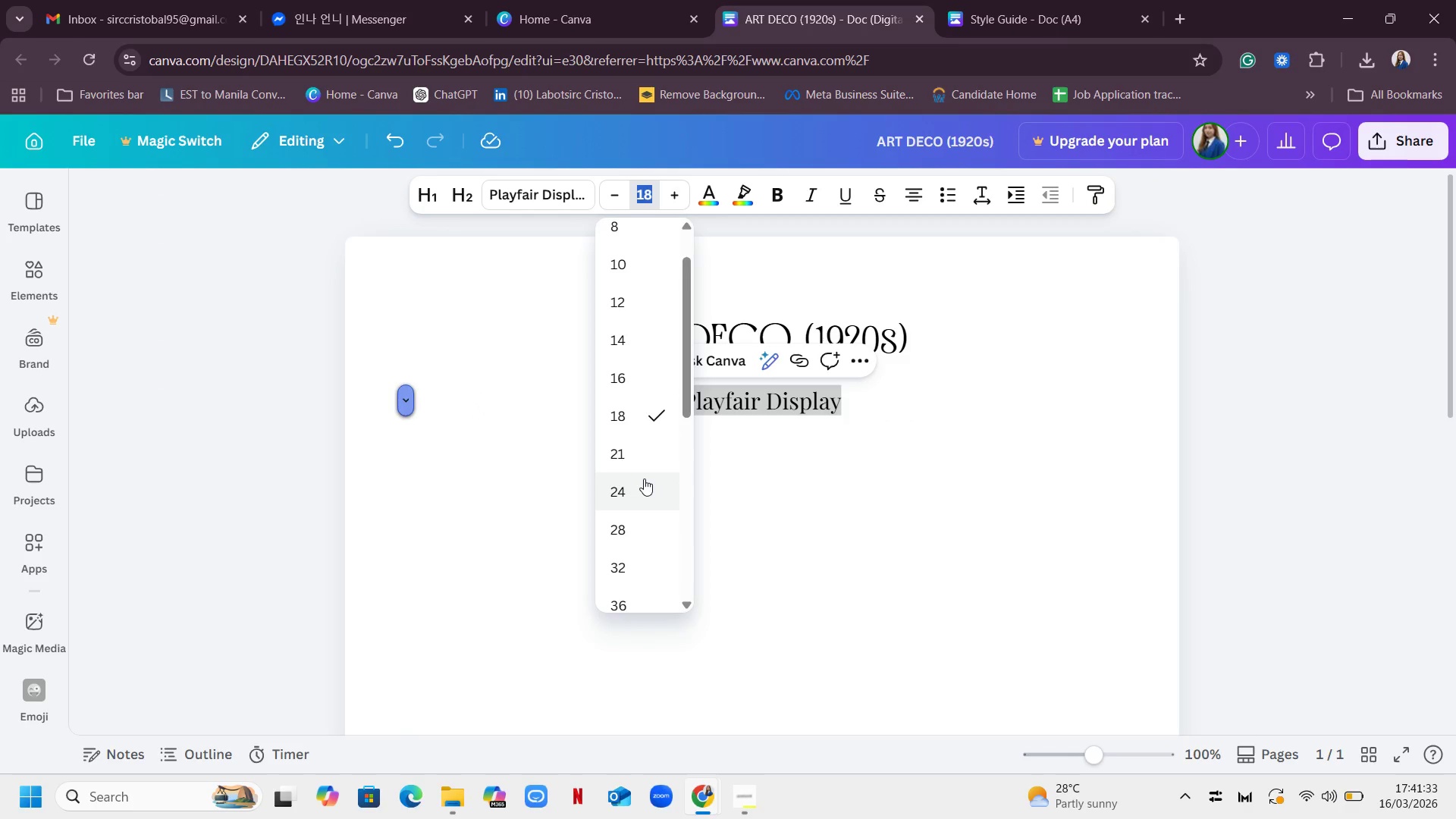 
left_click([644, 479])
 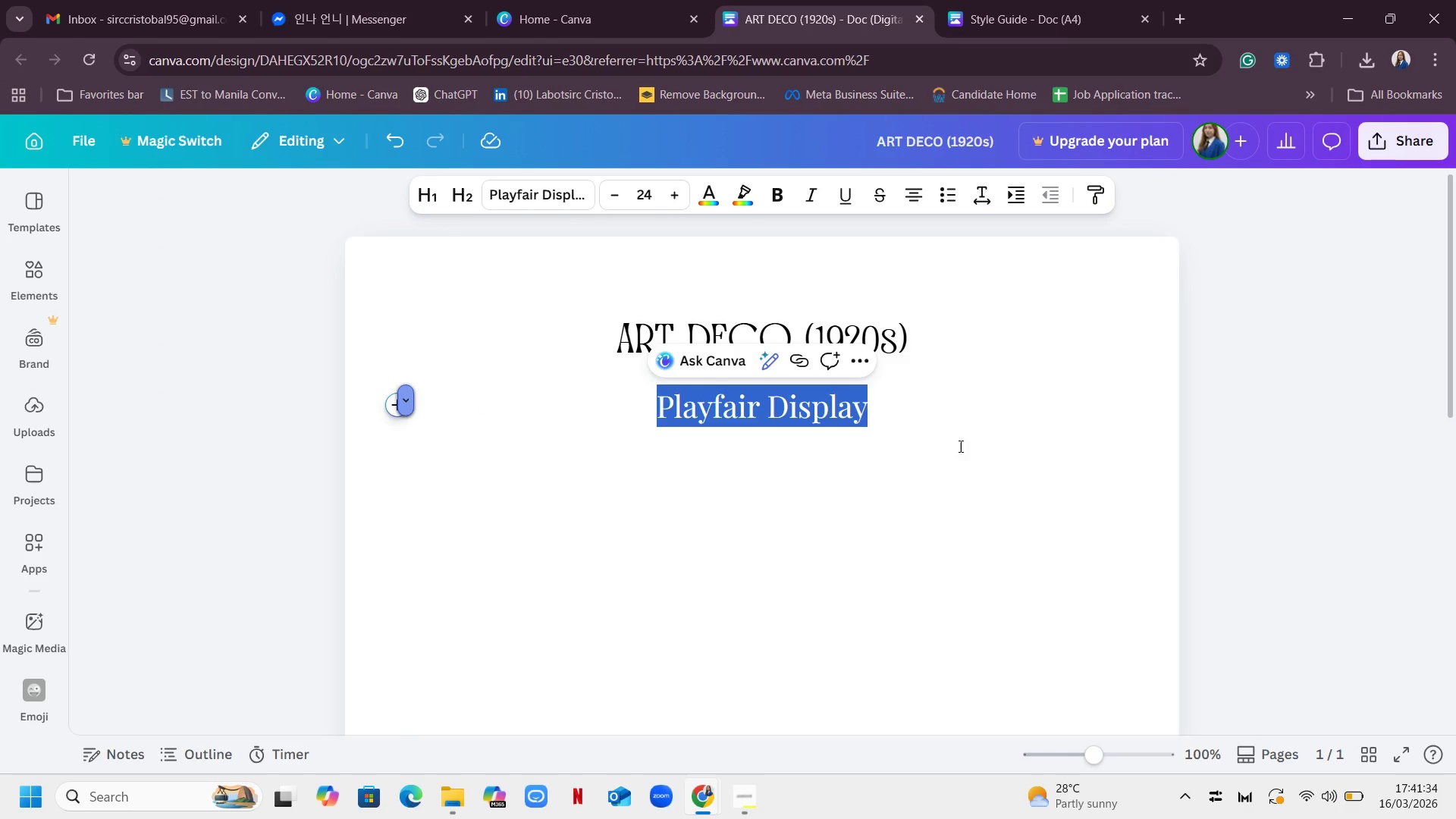 
left_click([954, 436])
 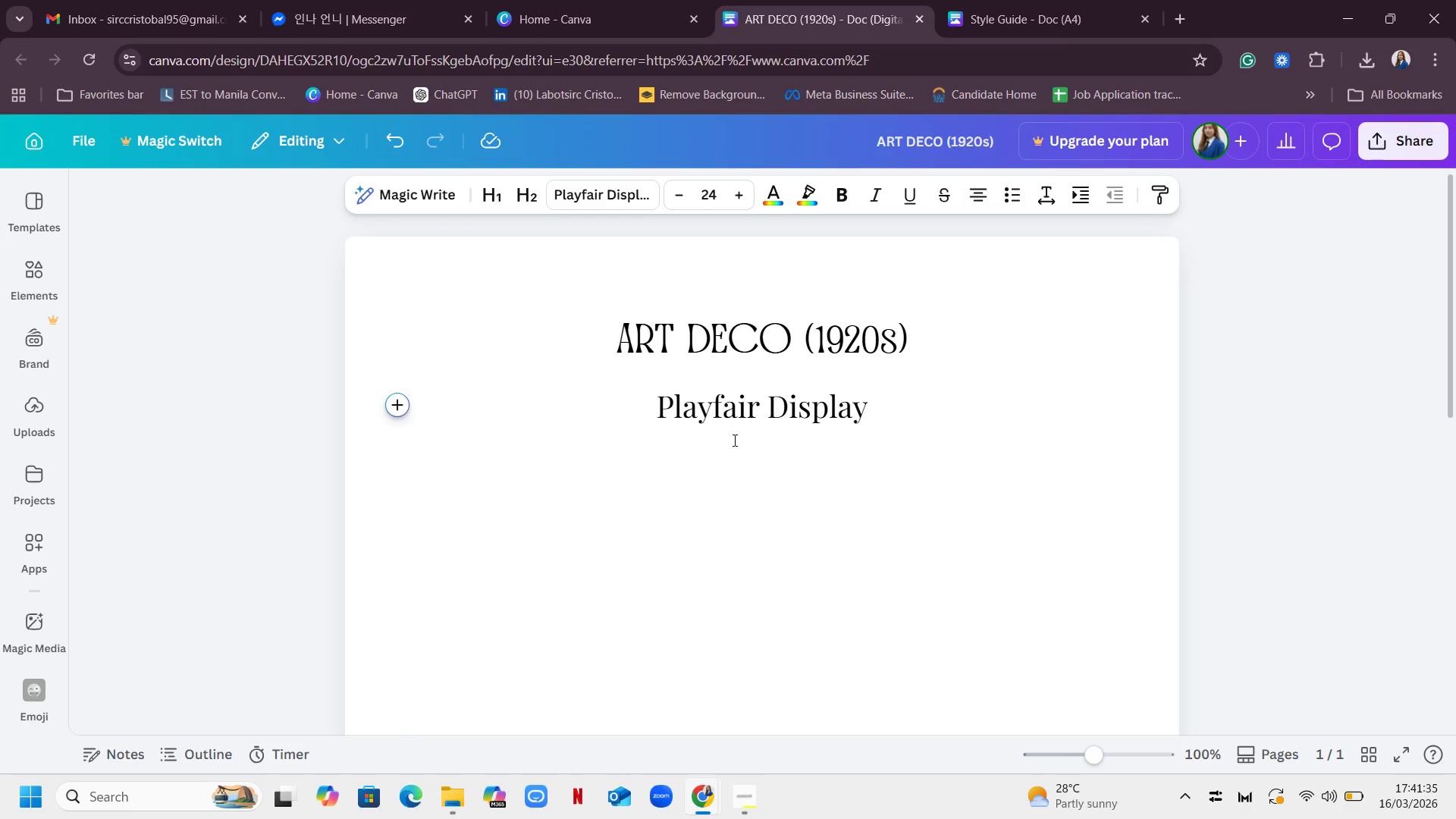 
left_click([737, 452])
 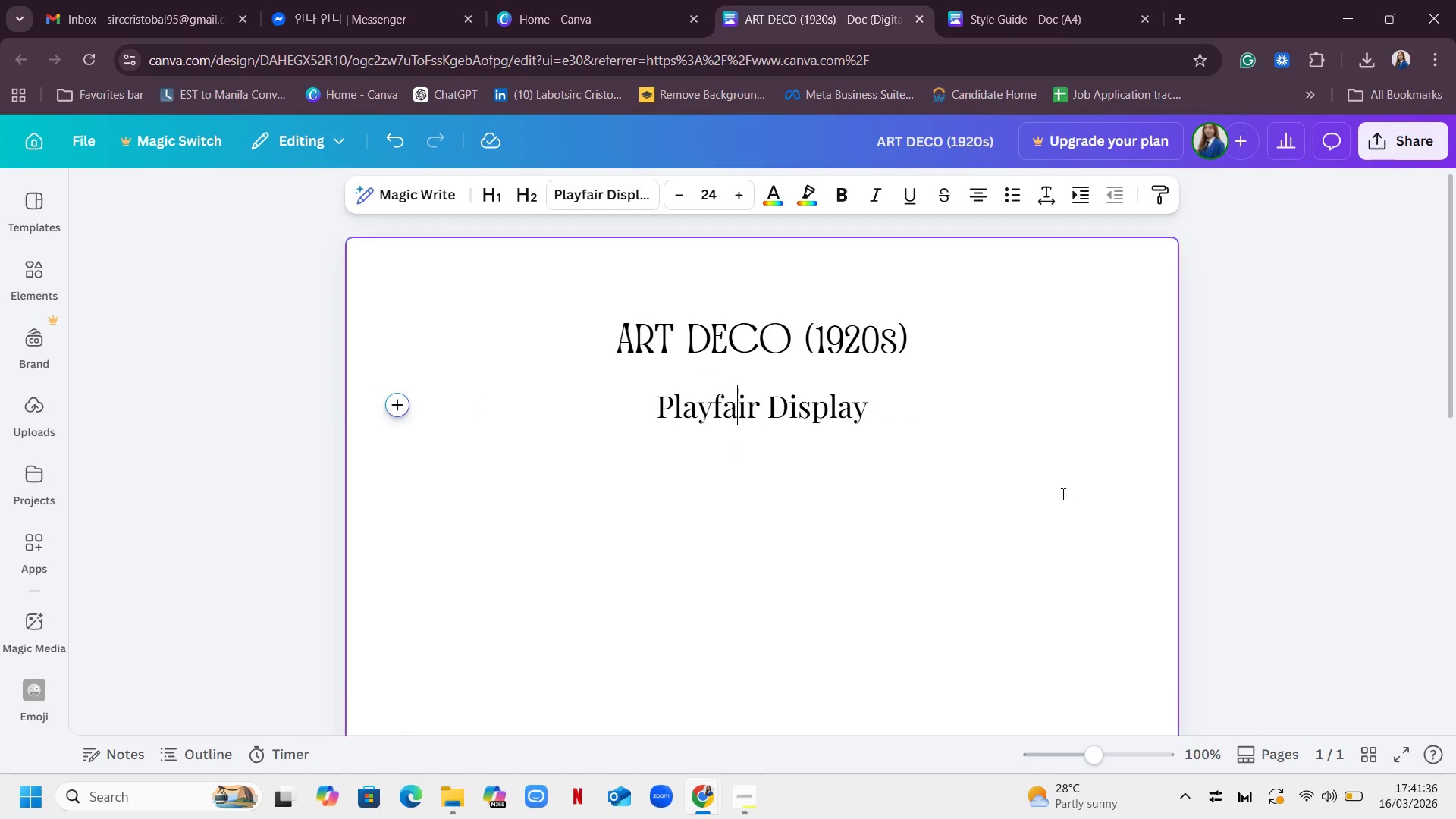 
left_click_drag(start_coordinate=[939, 477], to_coordinate=[937, 481])
 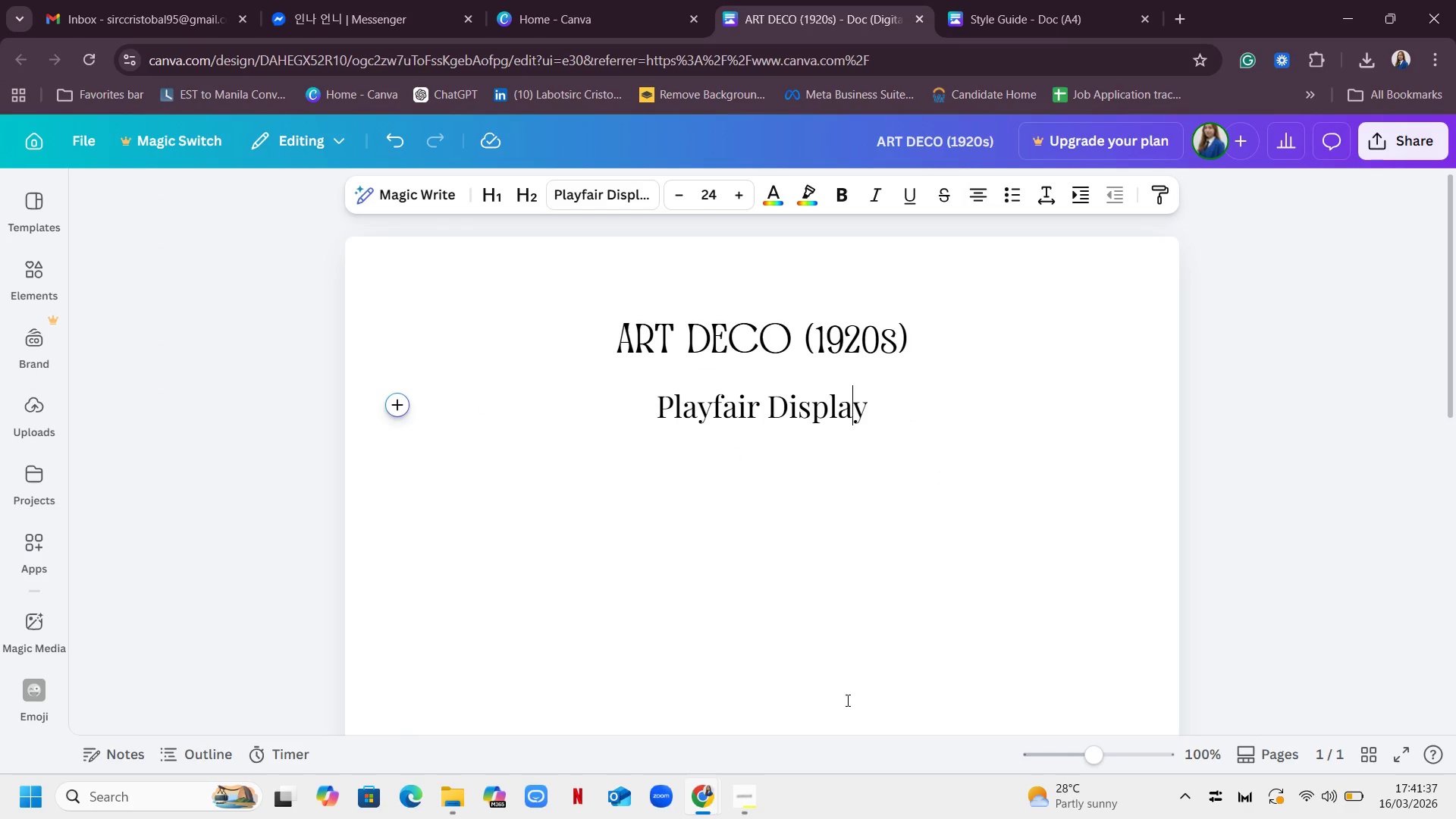 
double_click([846, 705])
 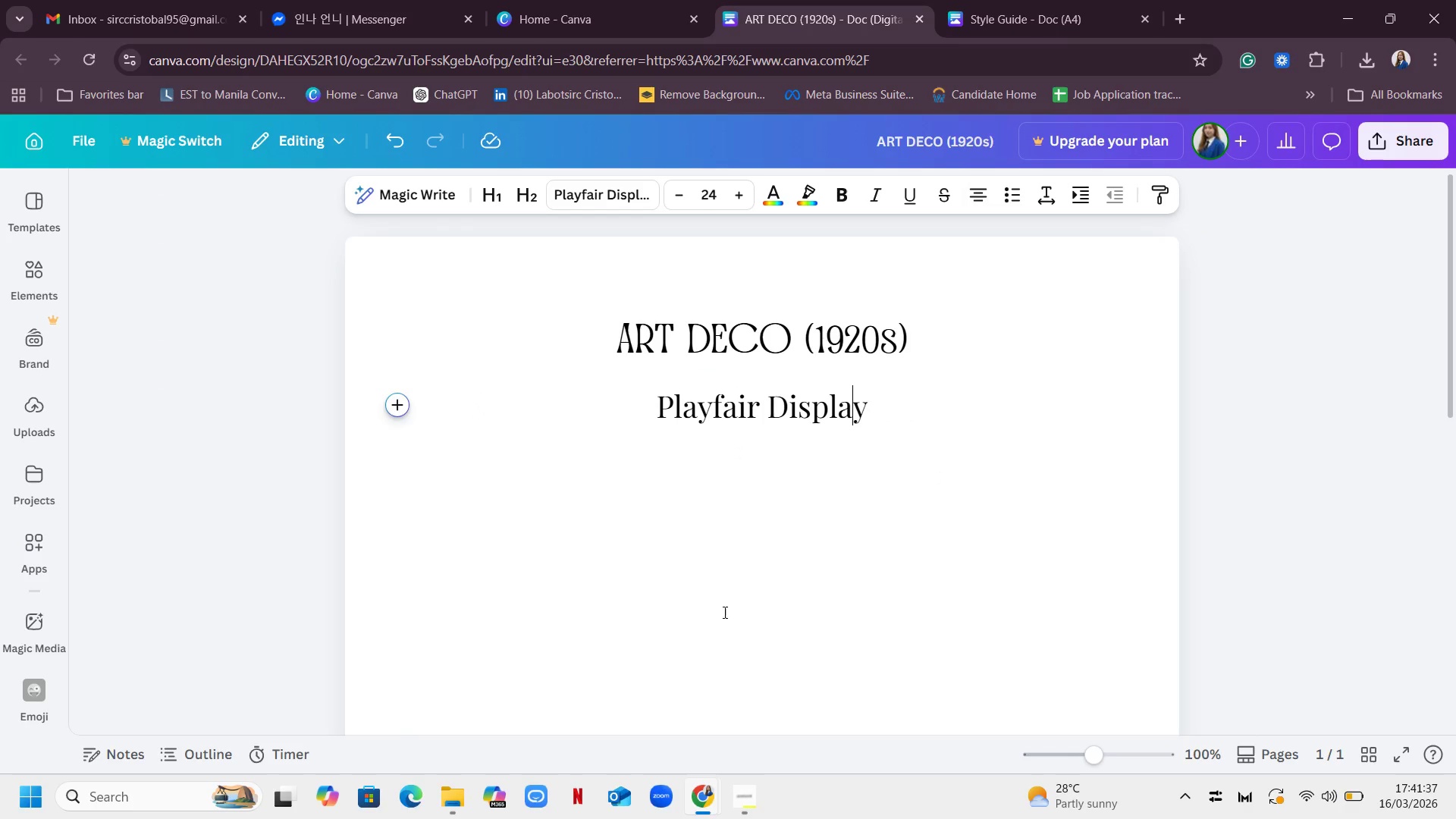 
triple_click([723, 612])
 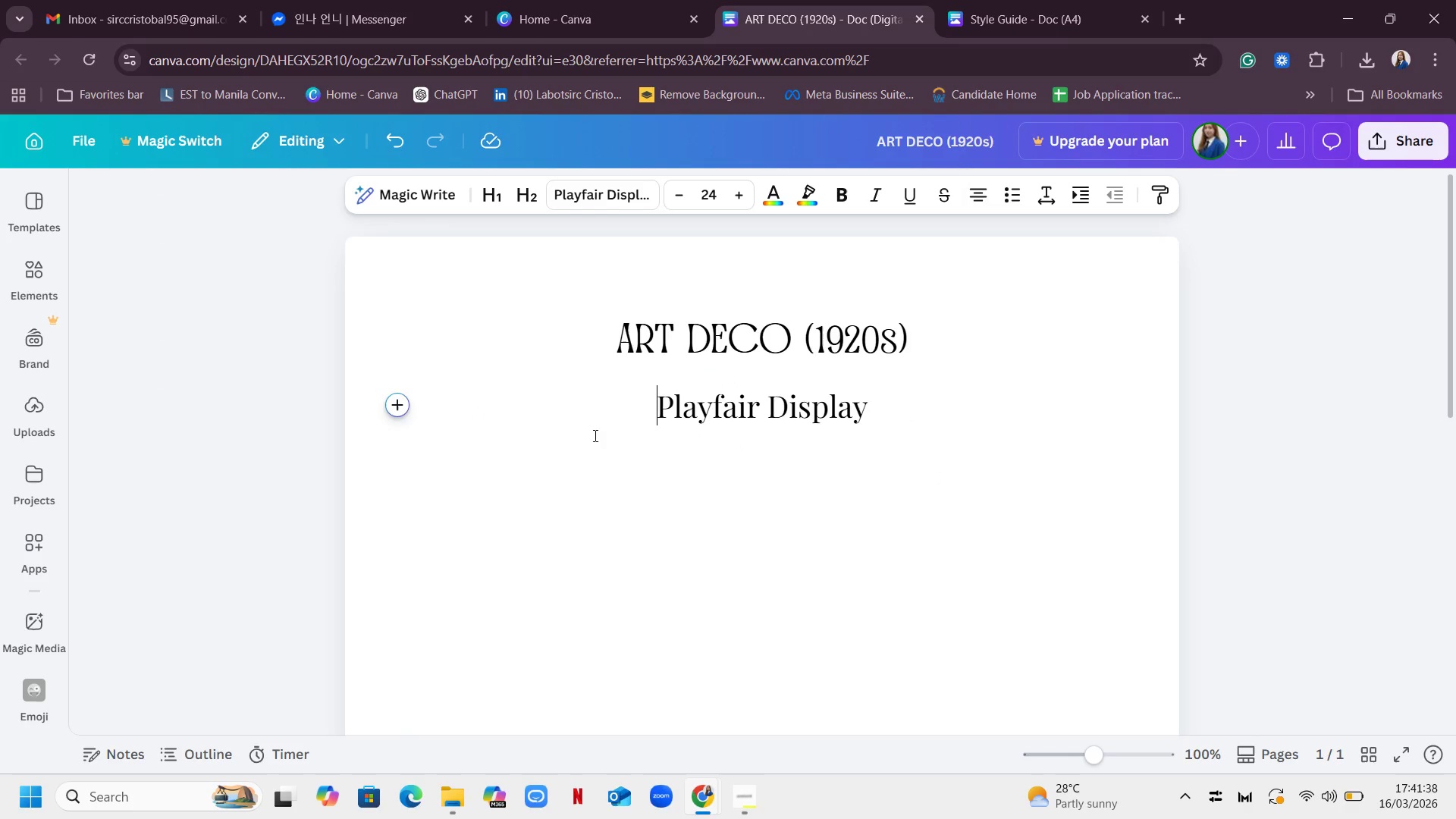 
double_click([529, 588])
 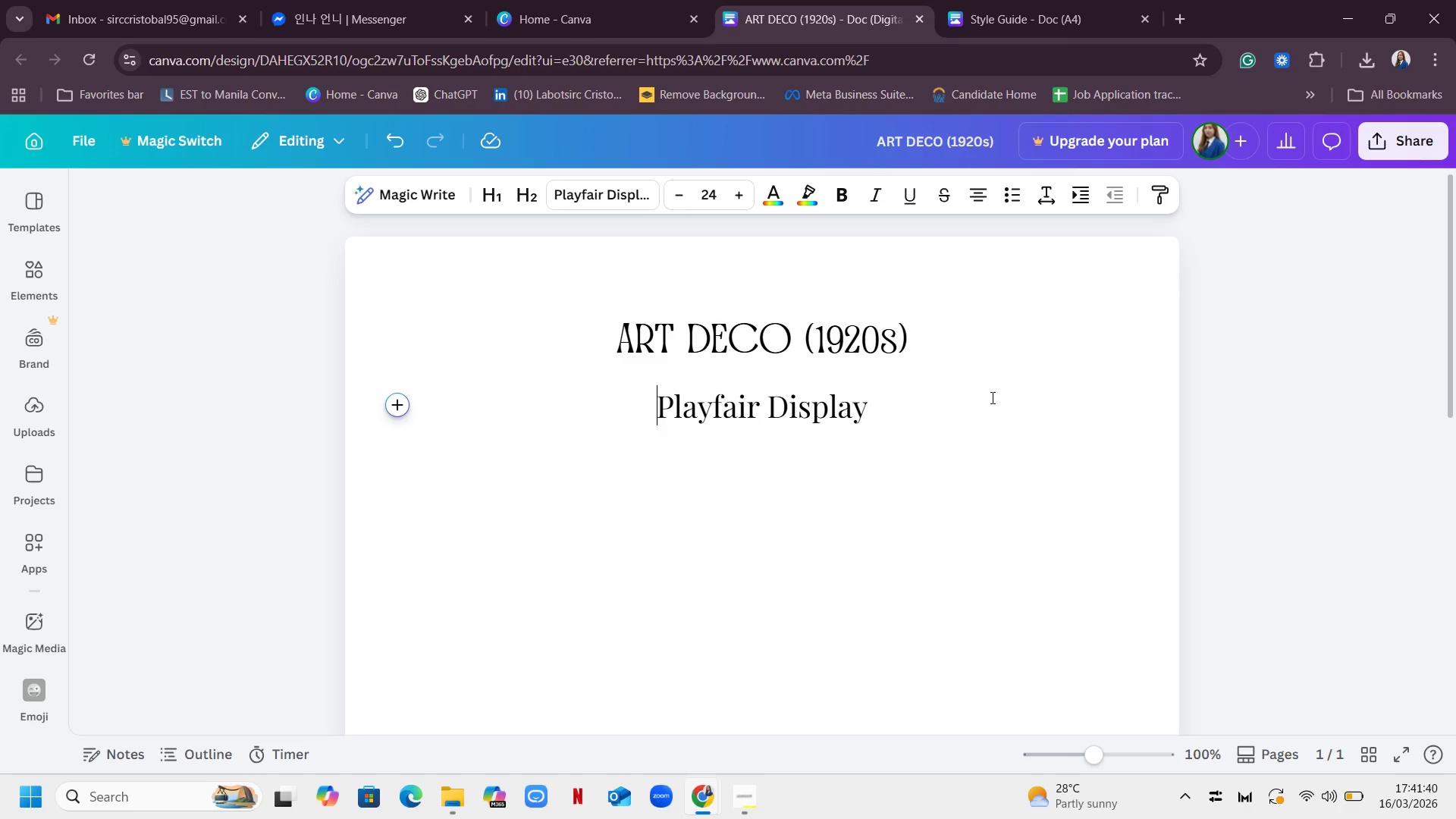 
left_click([991, 397])
 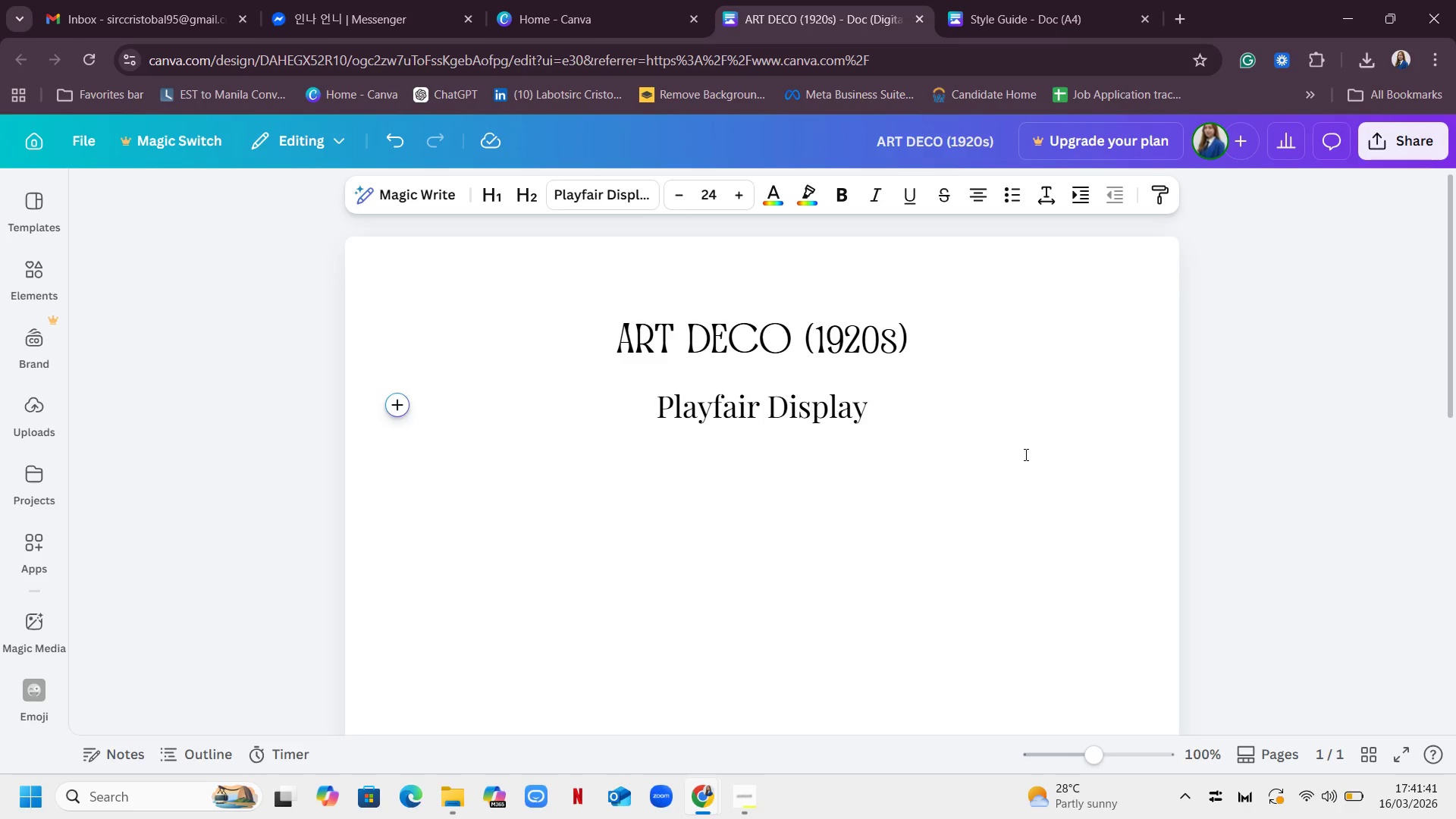 
key(Enter)
 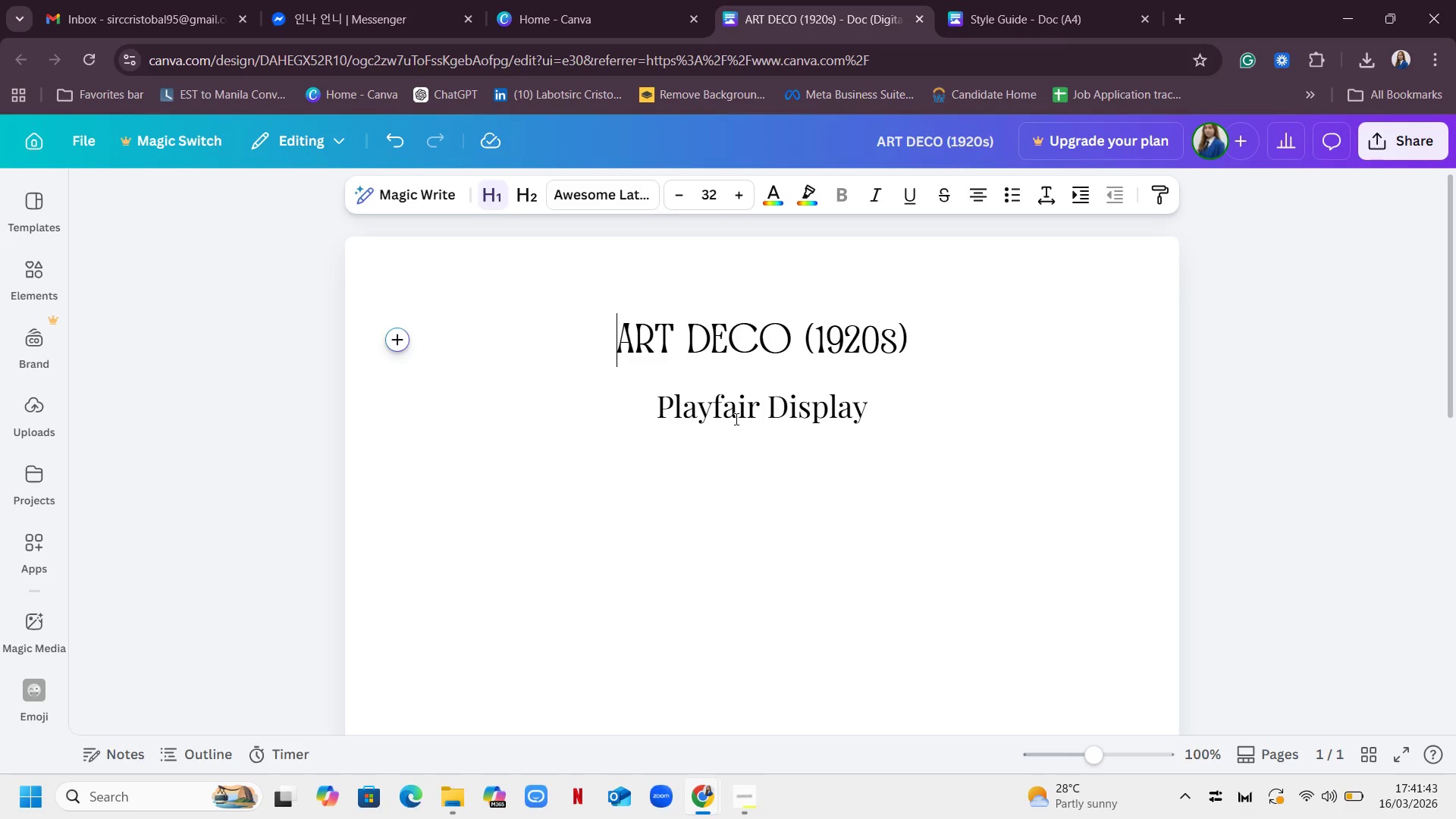 
double_click([746, 394])
 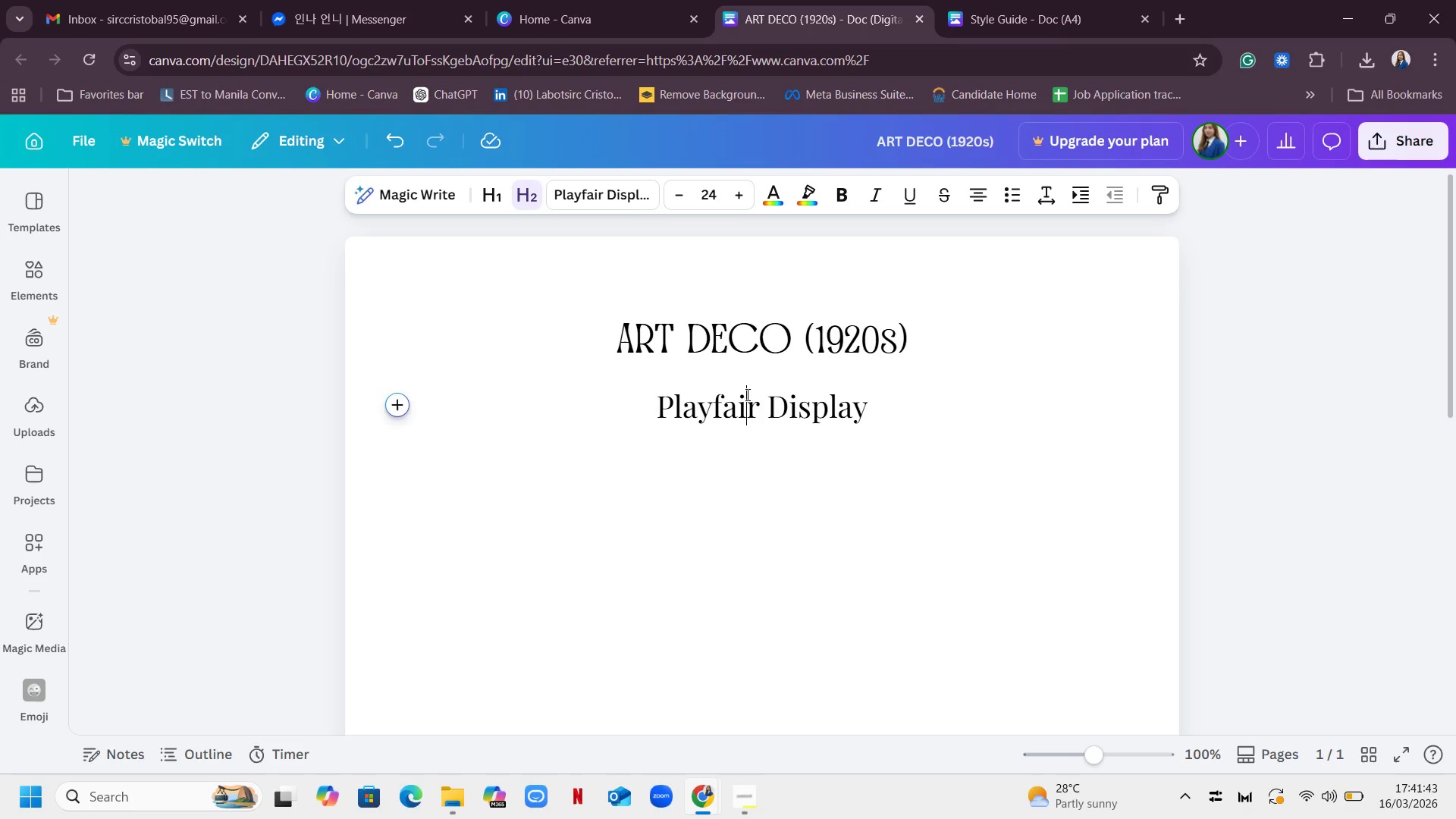 
triple_click([746, 394])
 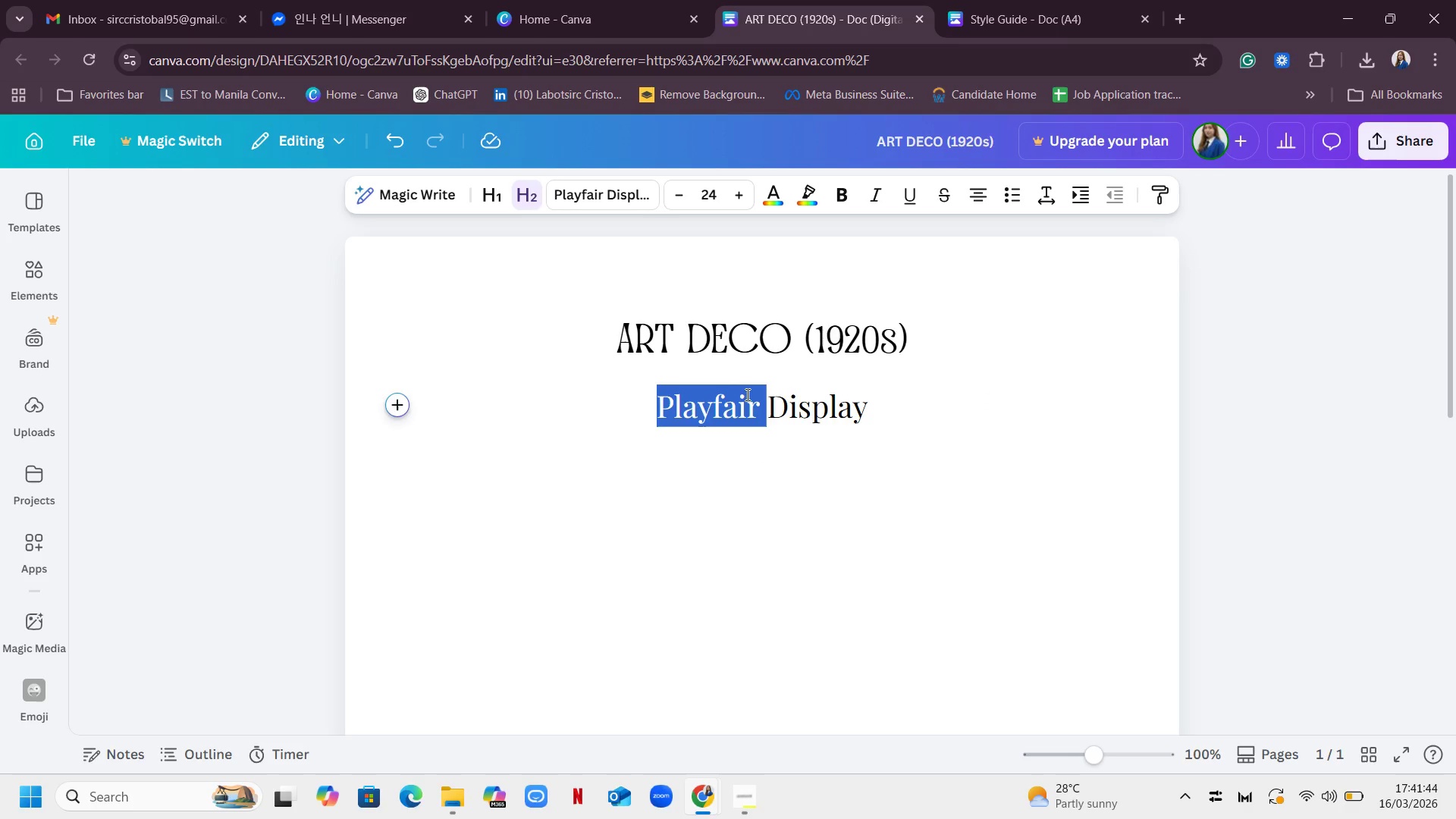 
triple_click([746, 394])
 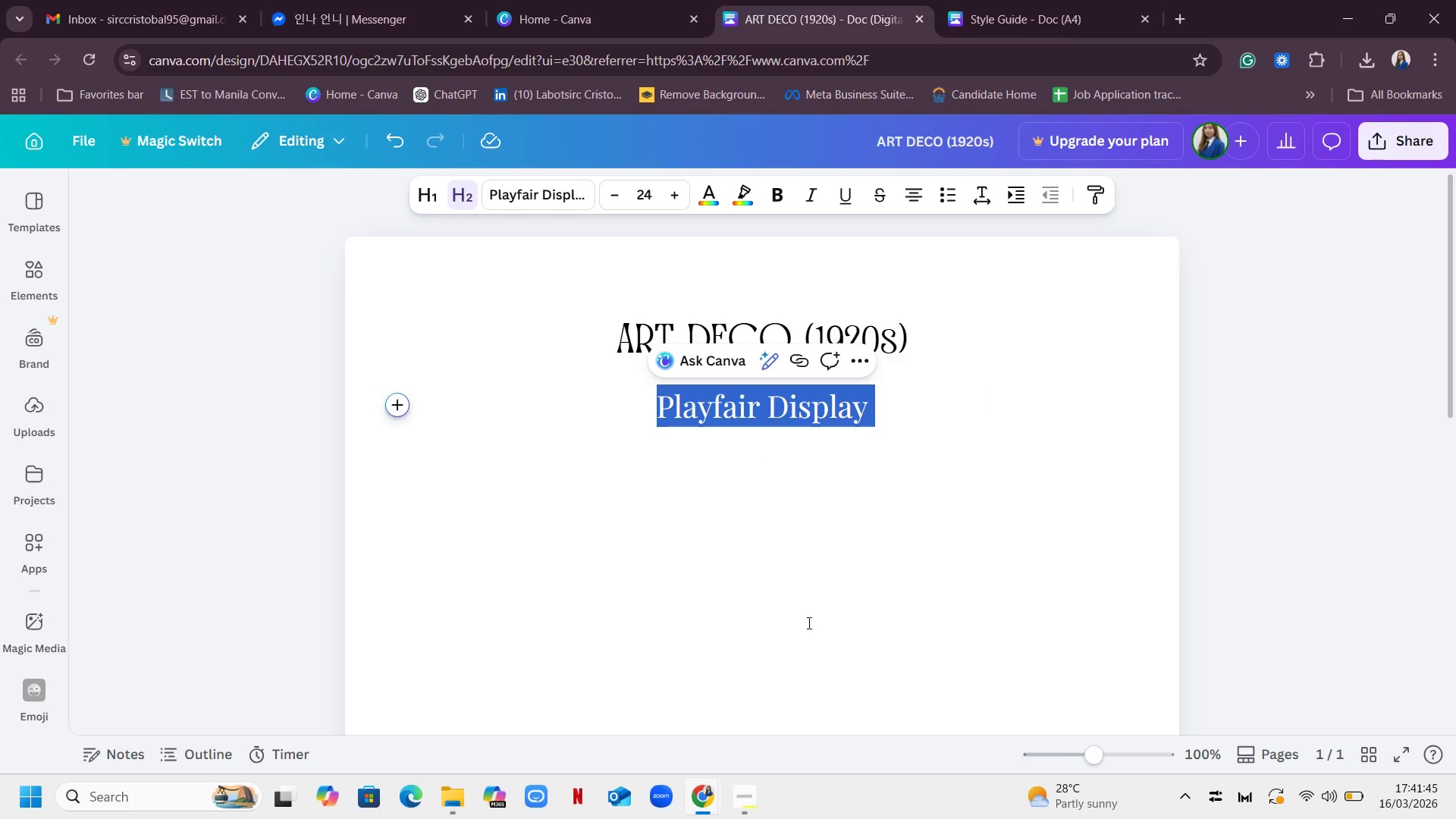 
left_click([804, 624])
 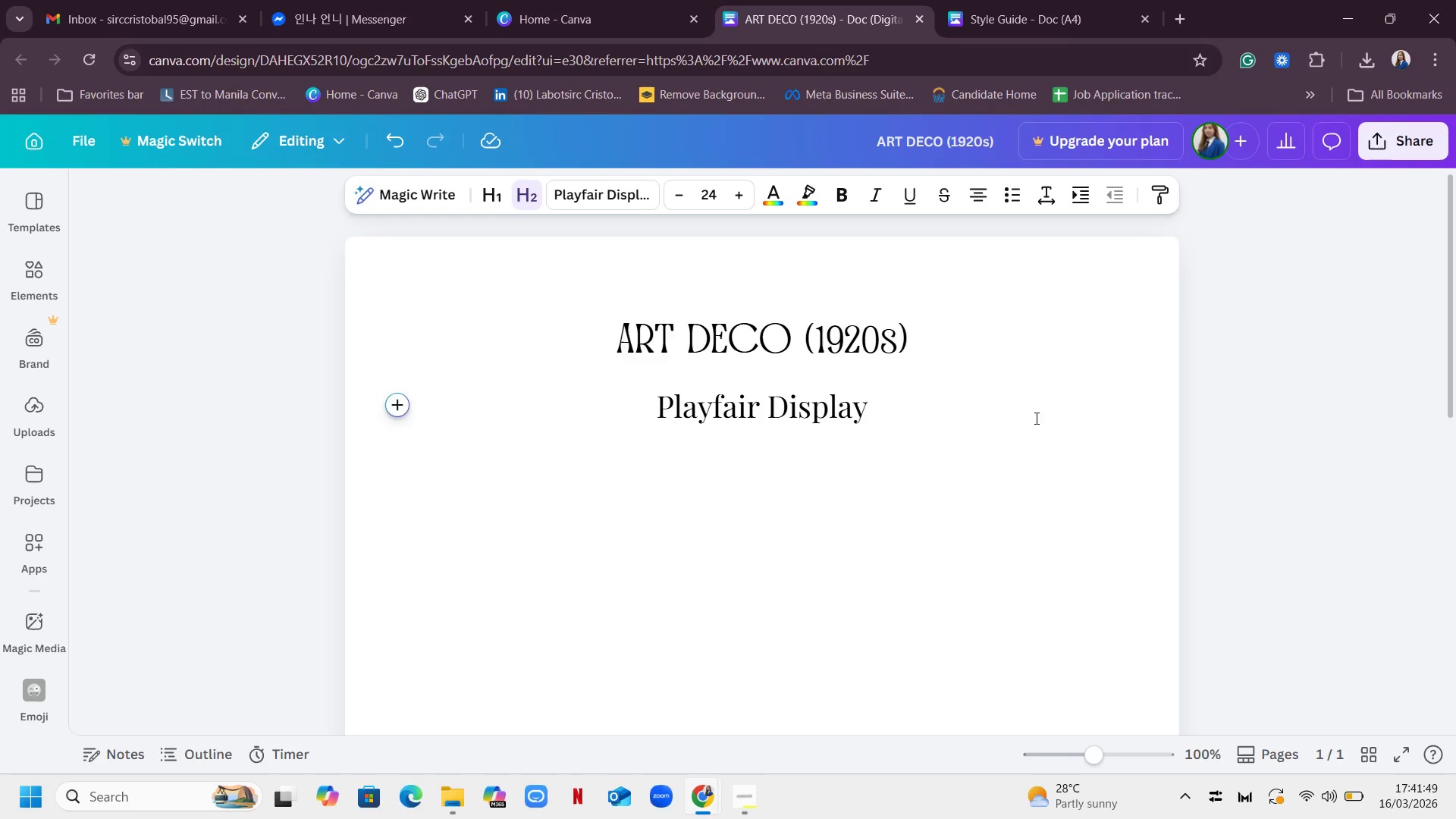 
wait(8.5)
 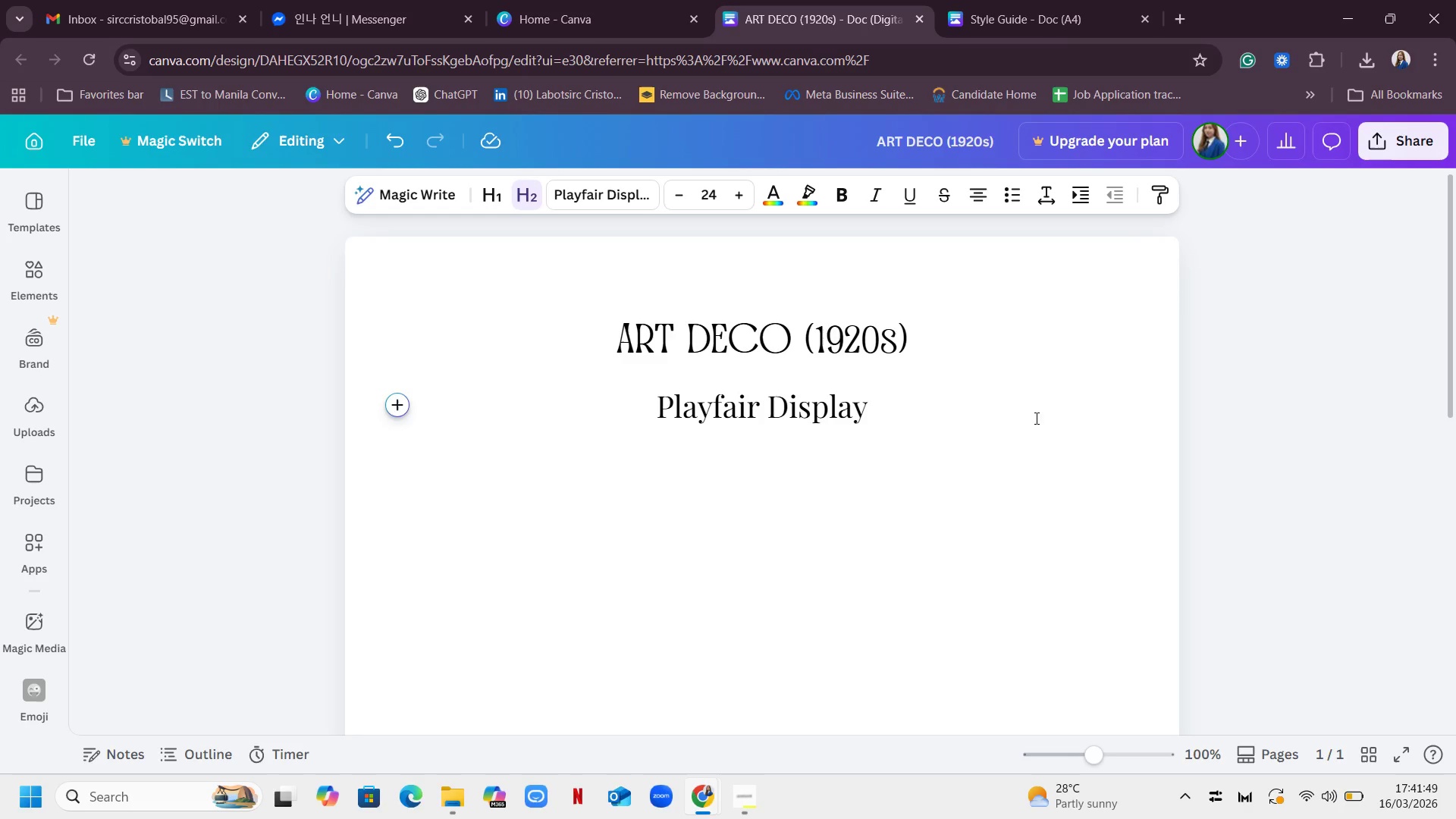 
left_click([945, 545])
 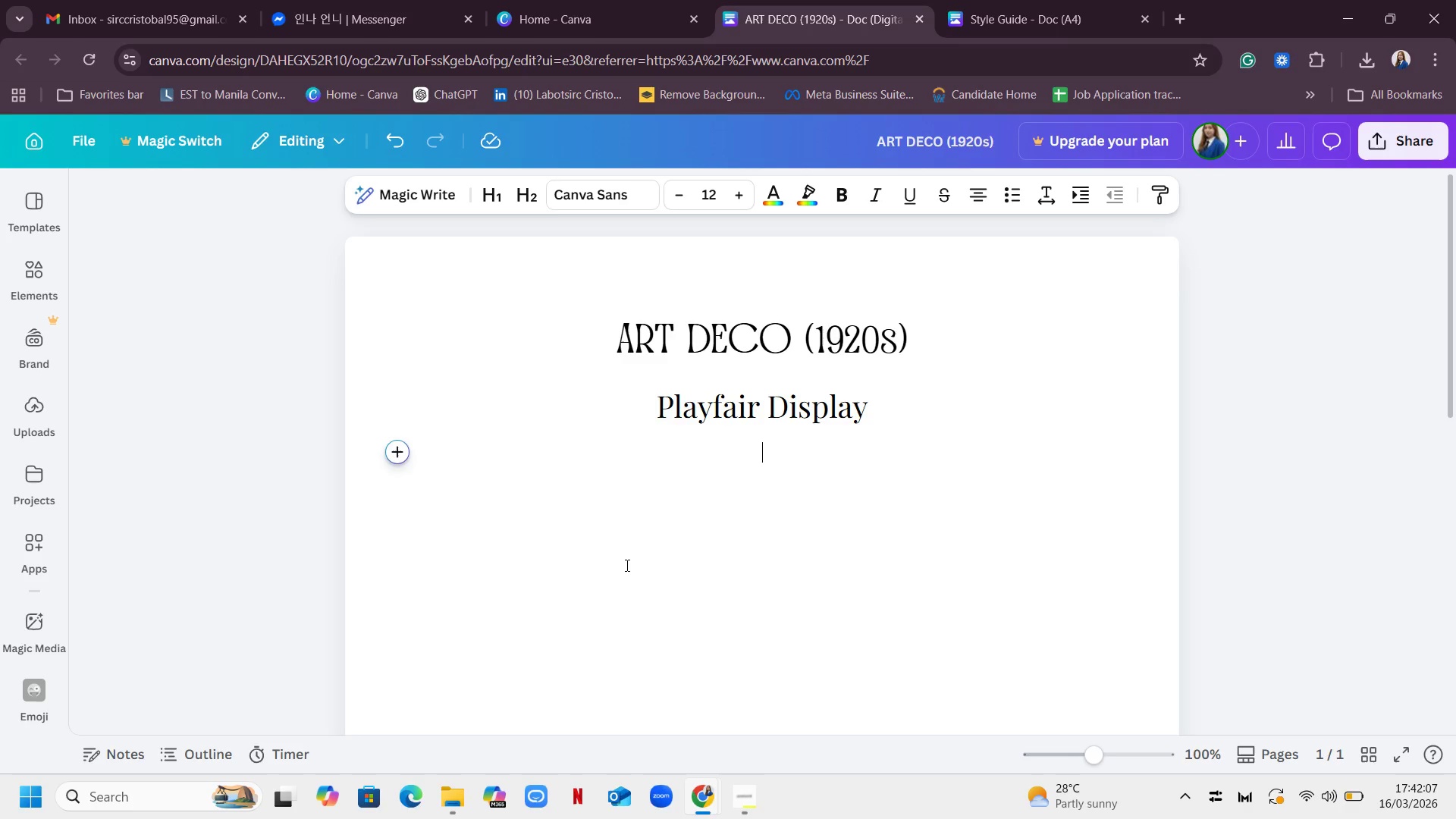 
wait(18.01)
 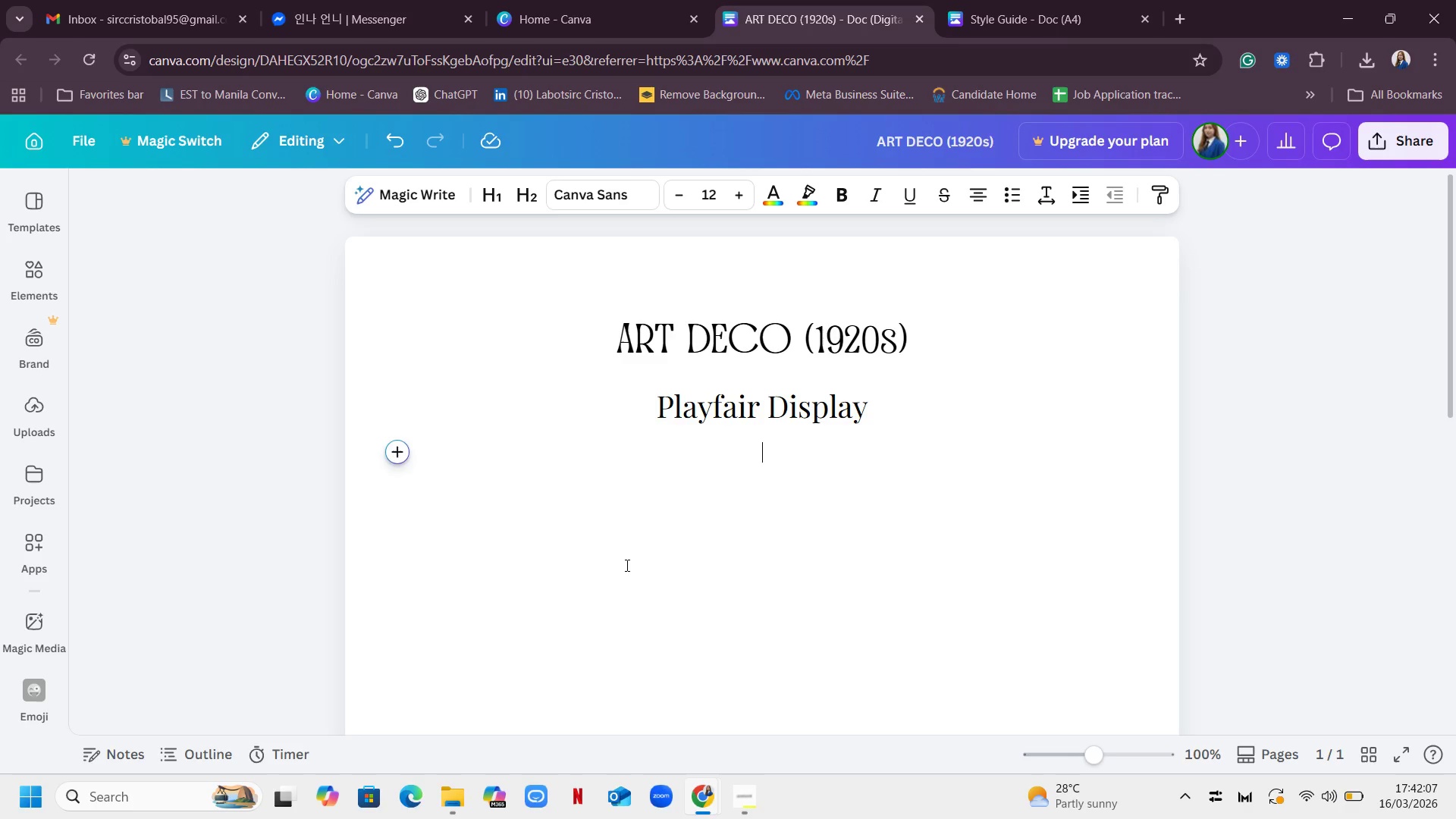 
left_click([400, 450])
 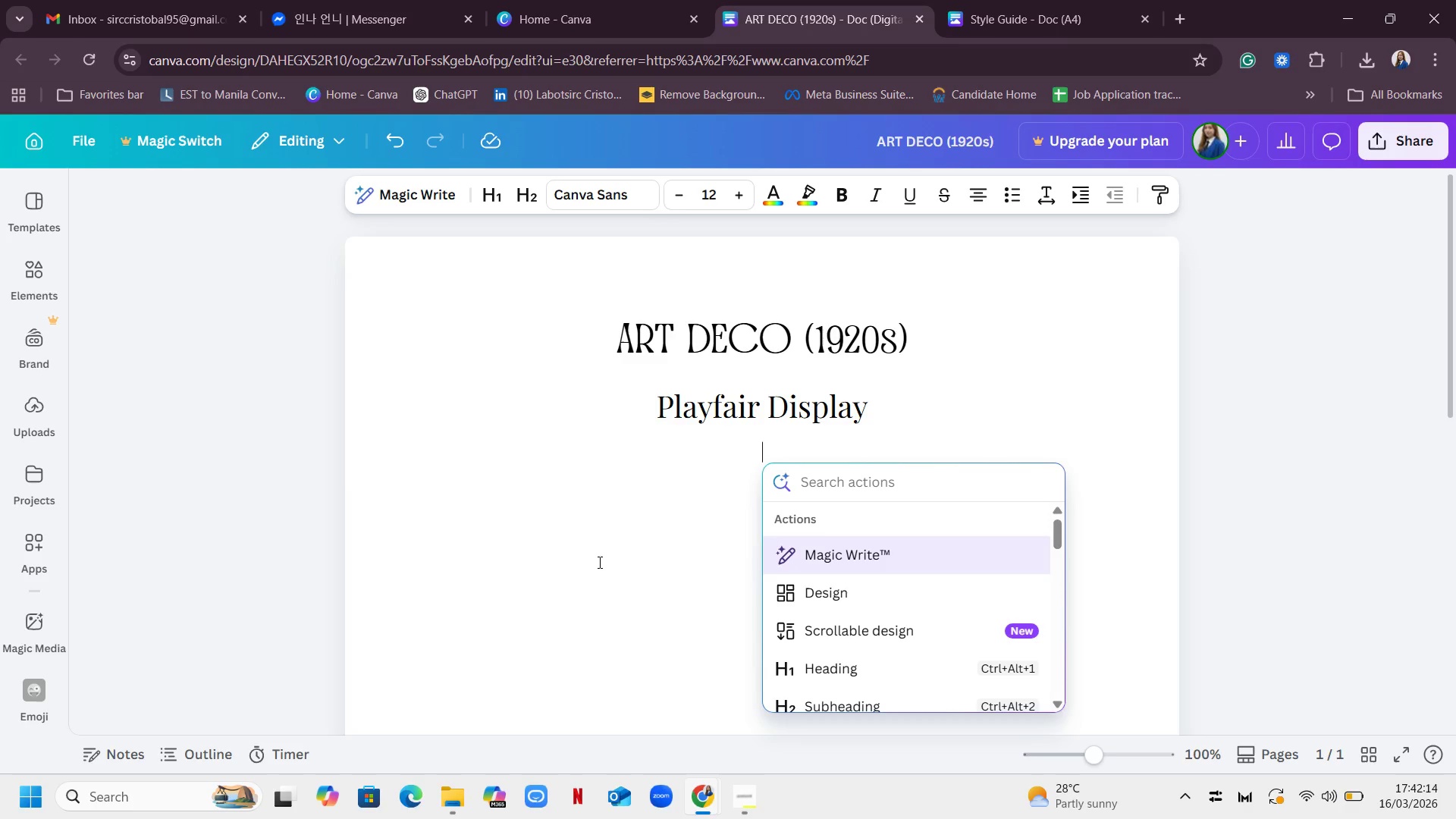 
scroll: coordinate [902, 613], scroll_direction: down, amount: 1.0
 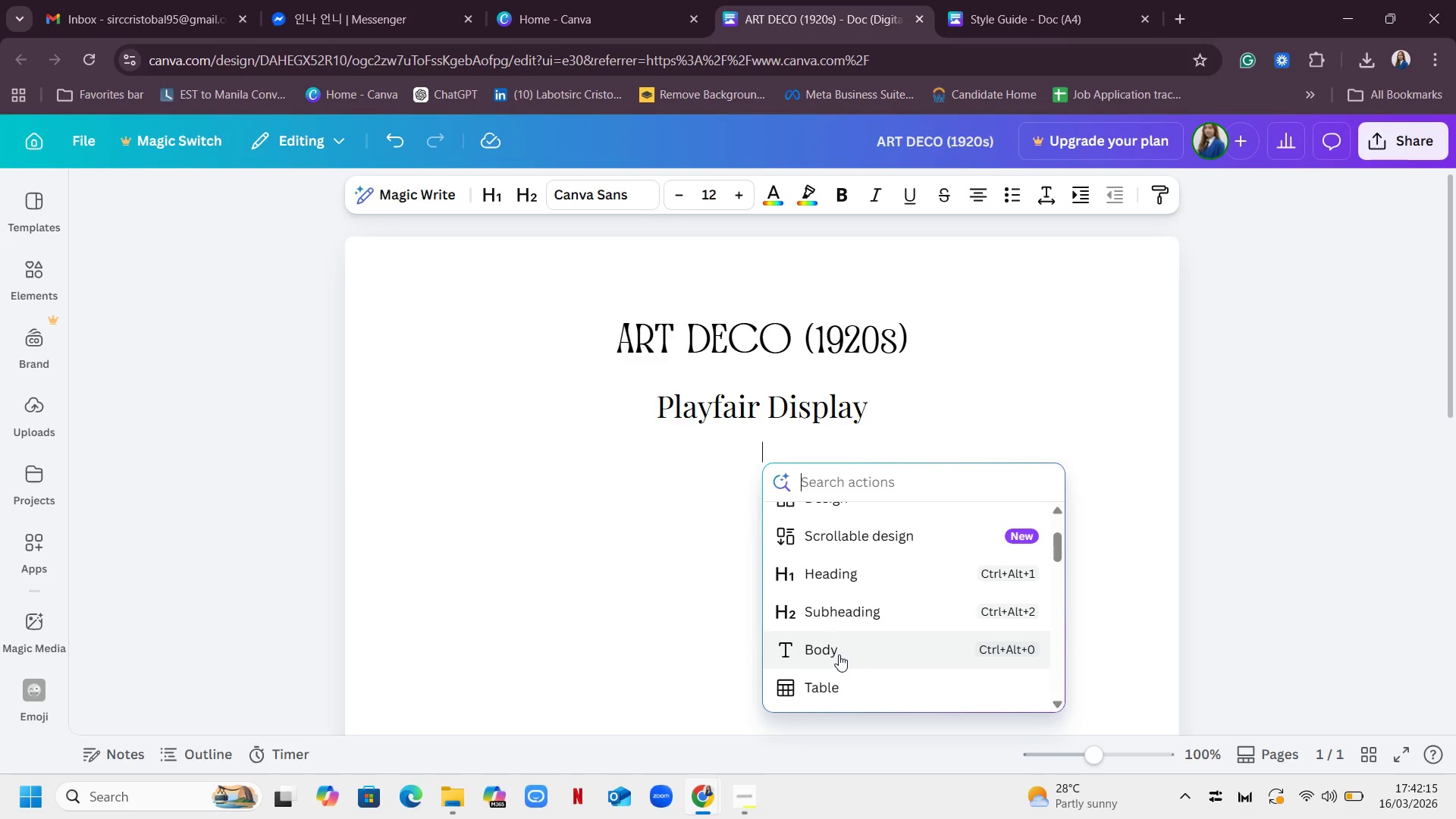 
left_click([839, 654])
 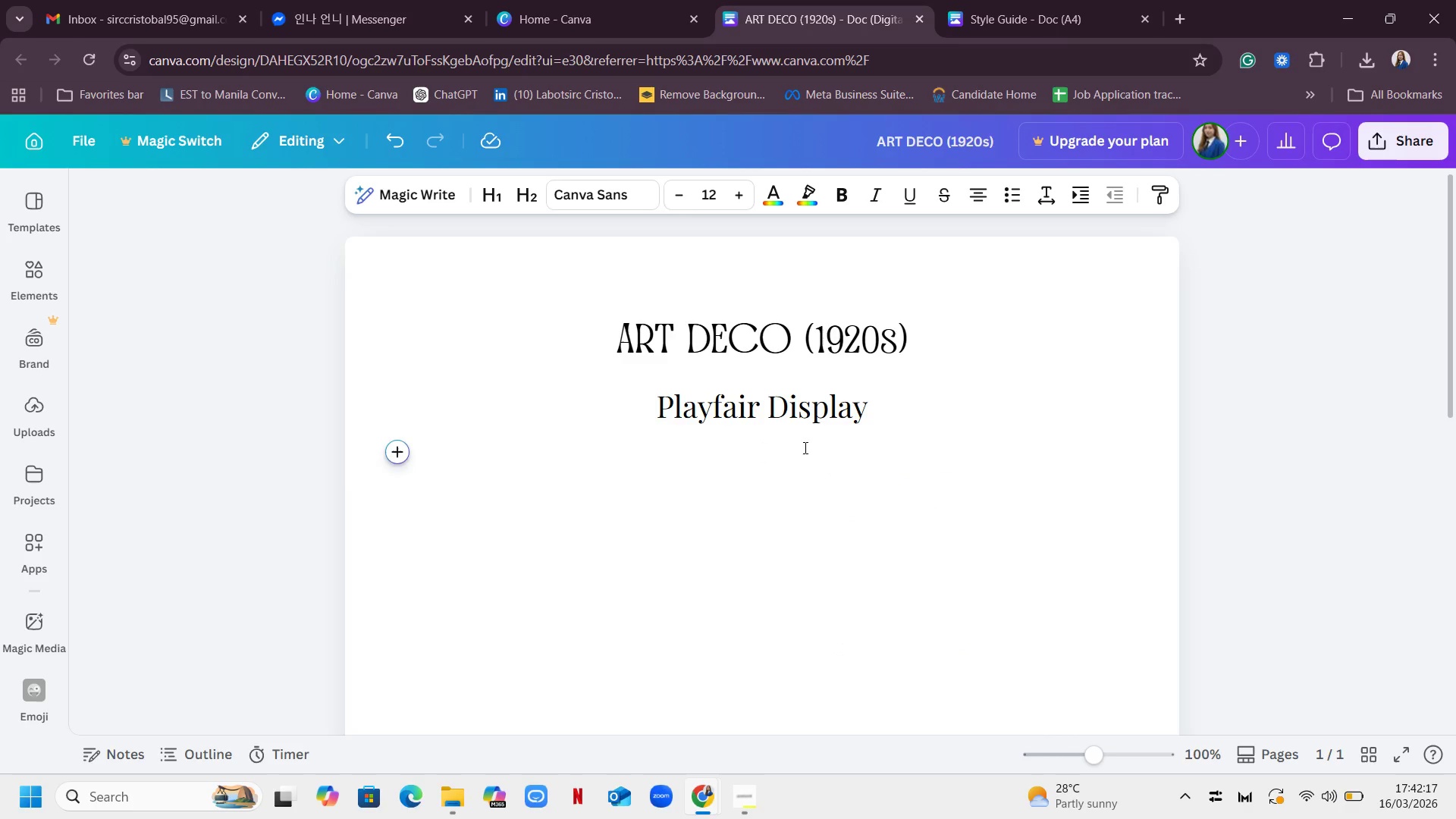 
left_click([790, 457])
 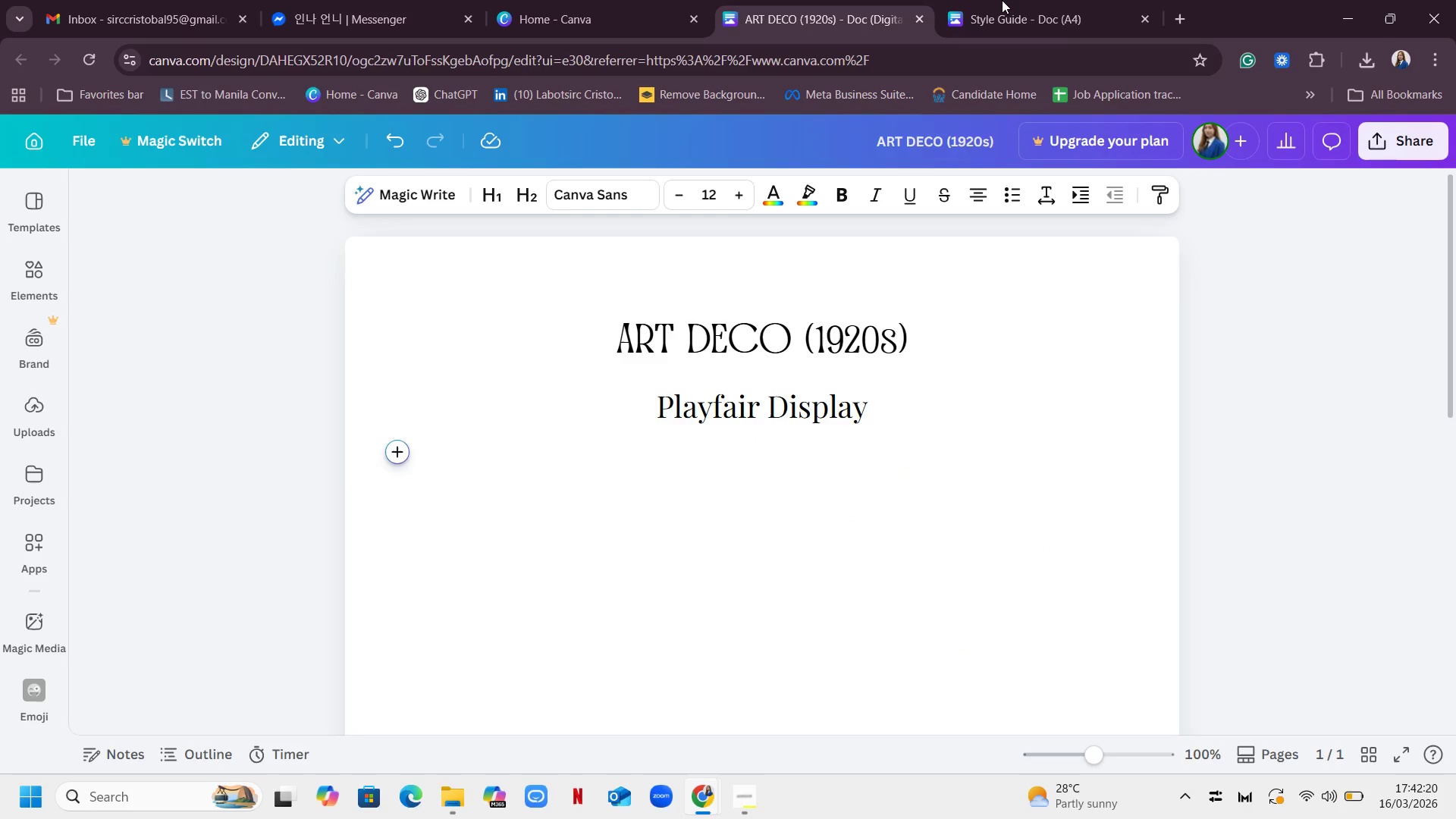 
left_click([1008, 20])
 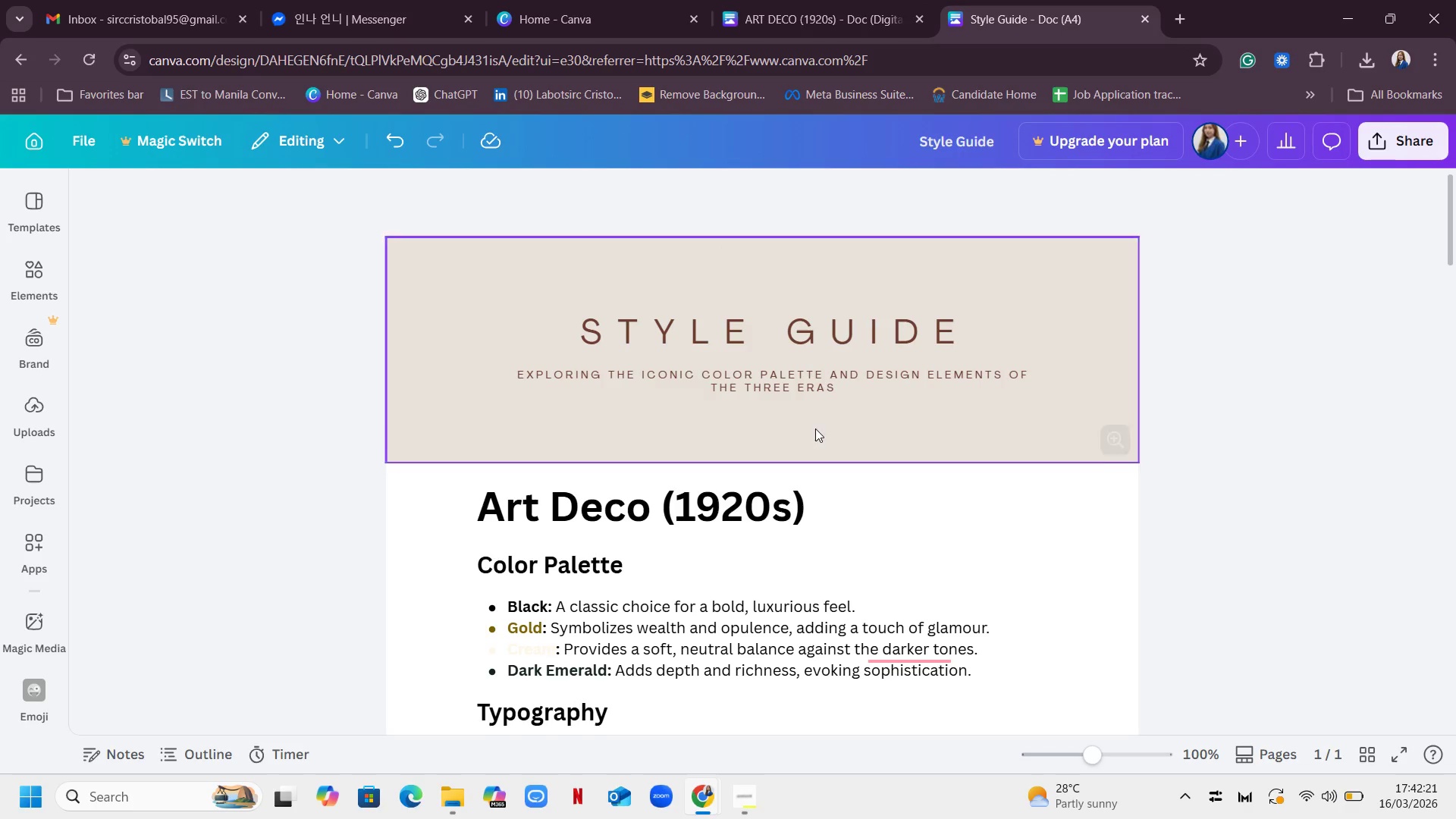 
scroll: coordinate [867, 409], scroll_direction: down, amount: 3.0
 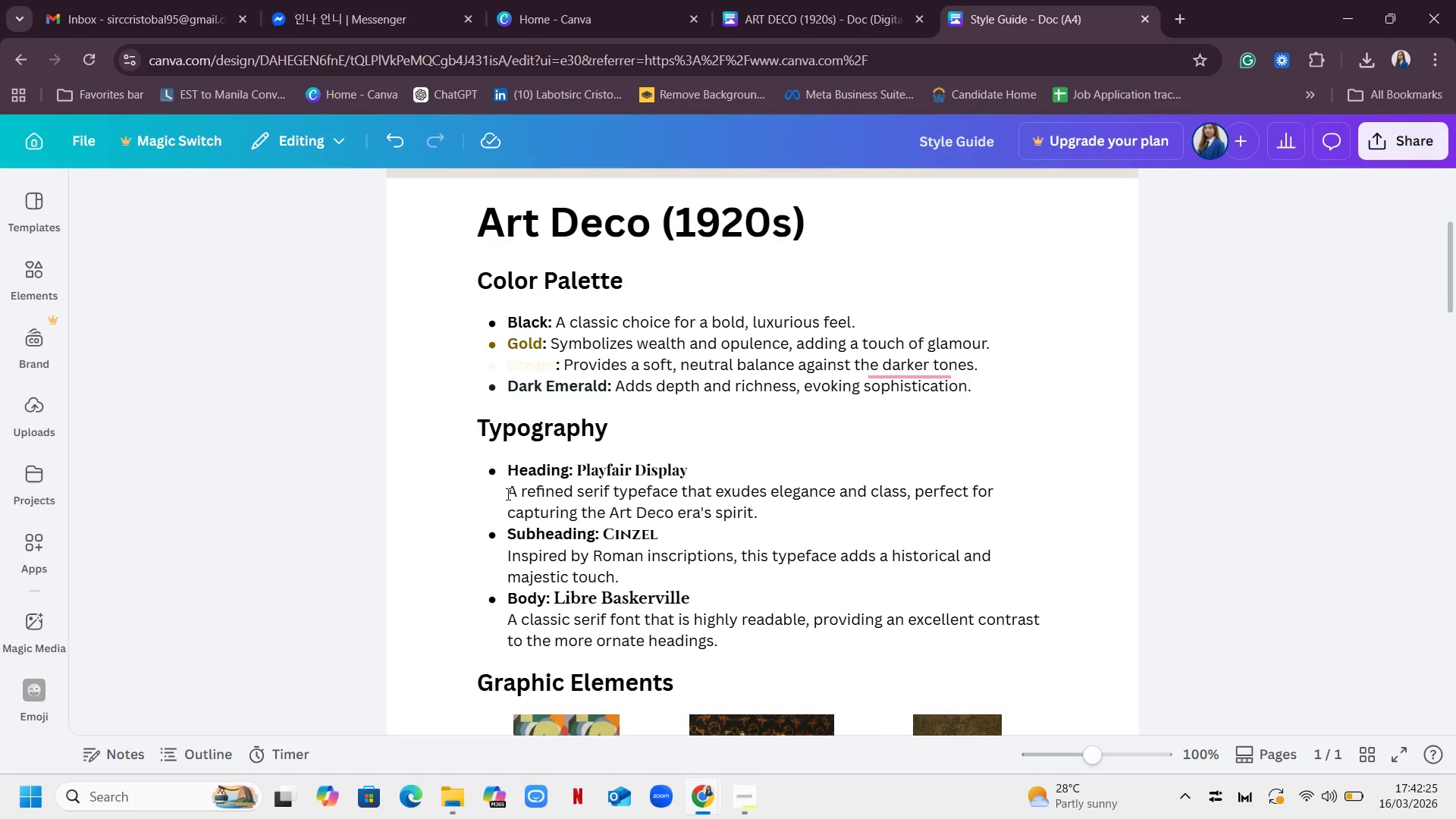 
left_click_drag(start_coordinate=[507, 494], to_coordinate=[758, 510])
 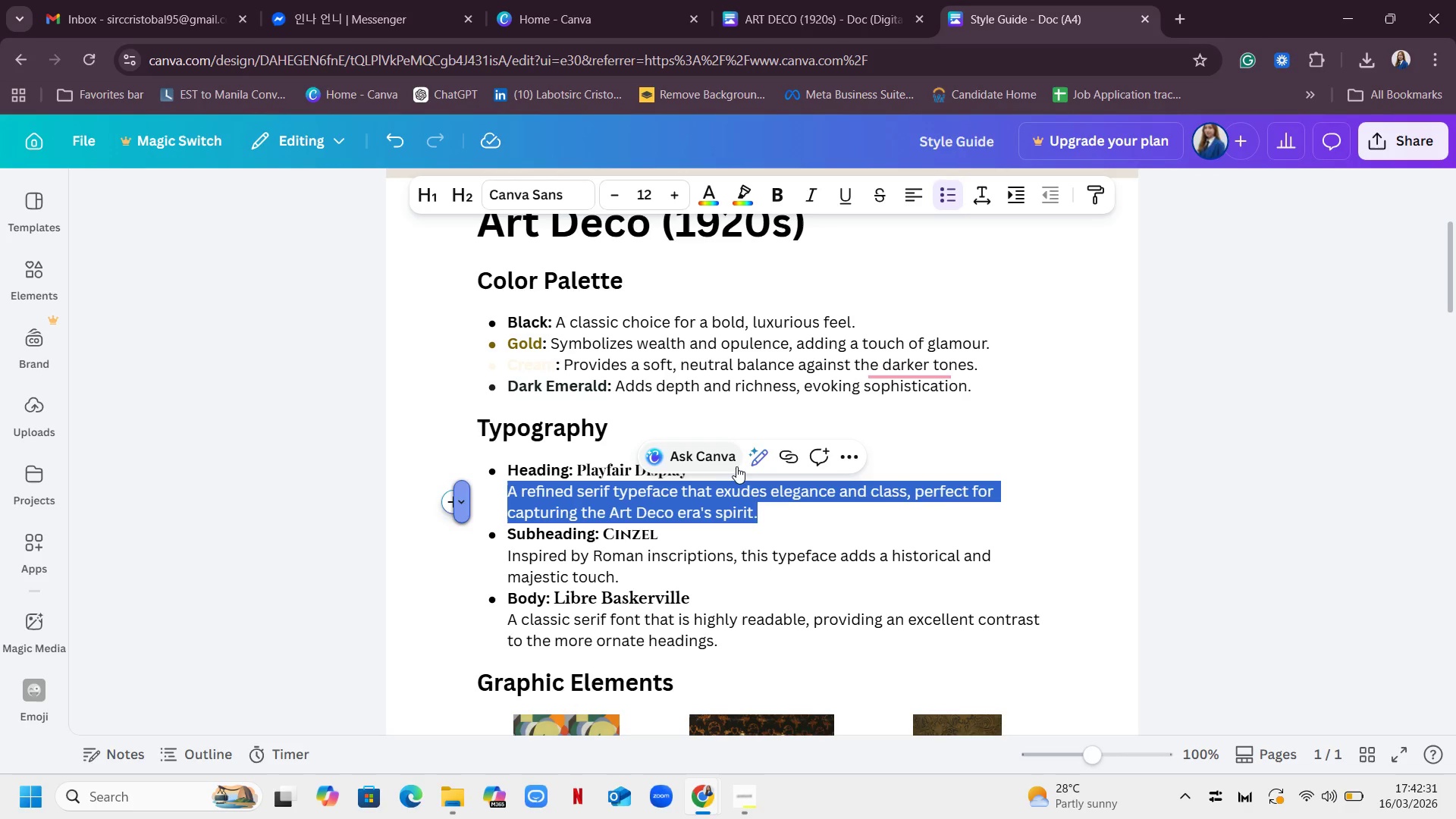 
left_click([736, 466])
 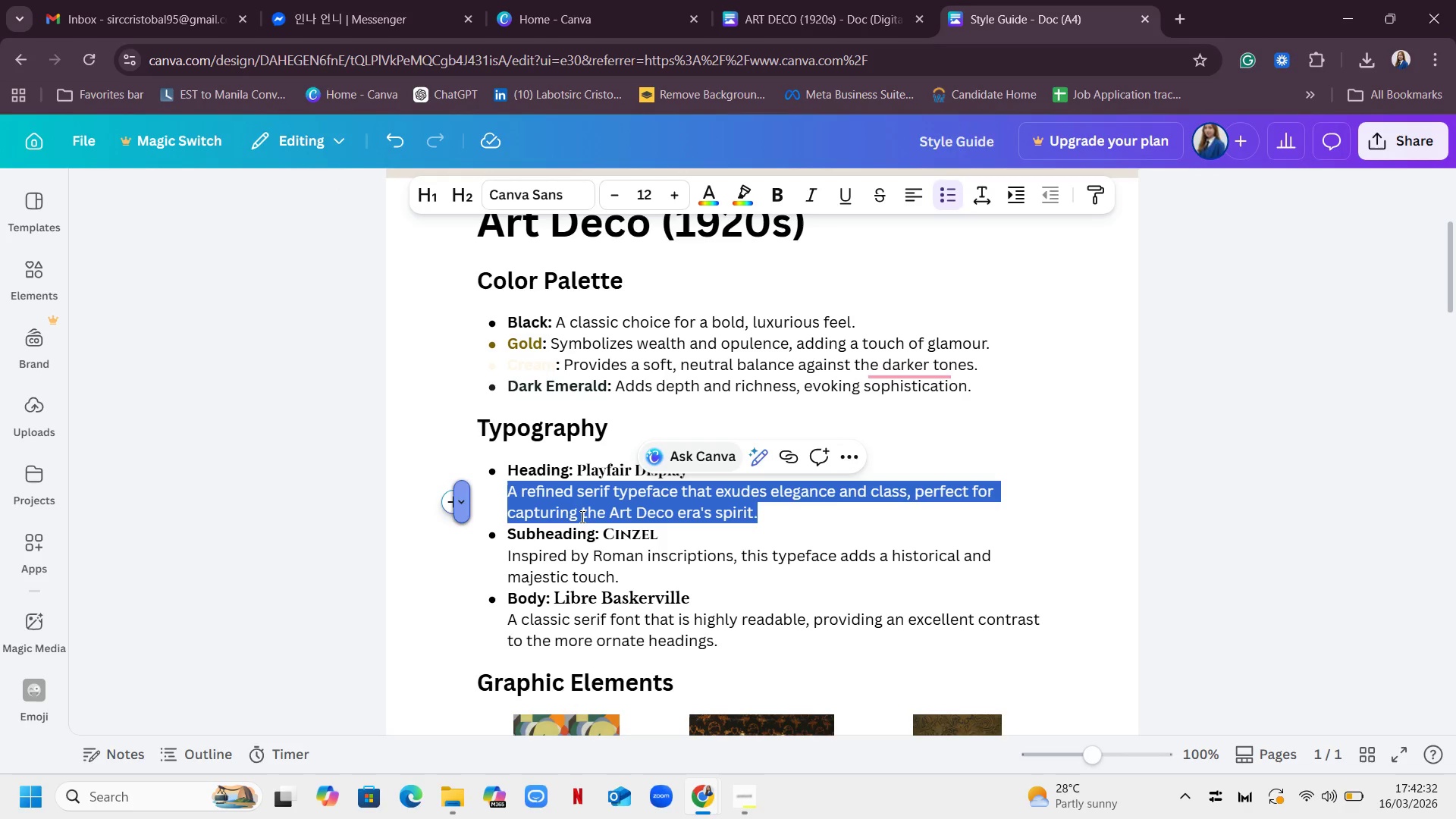 
left_click([582, 517])
 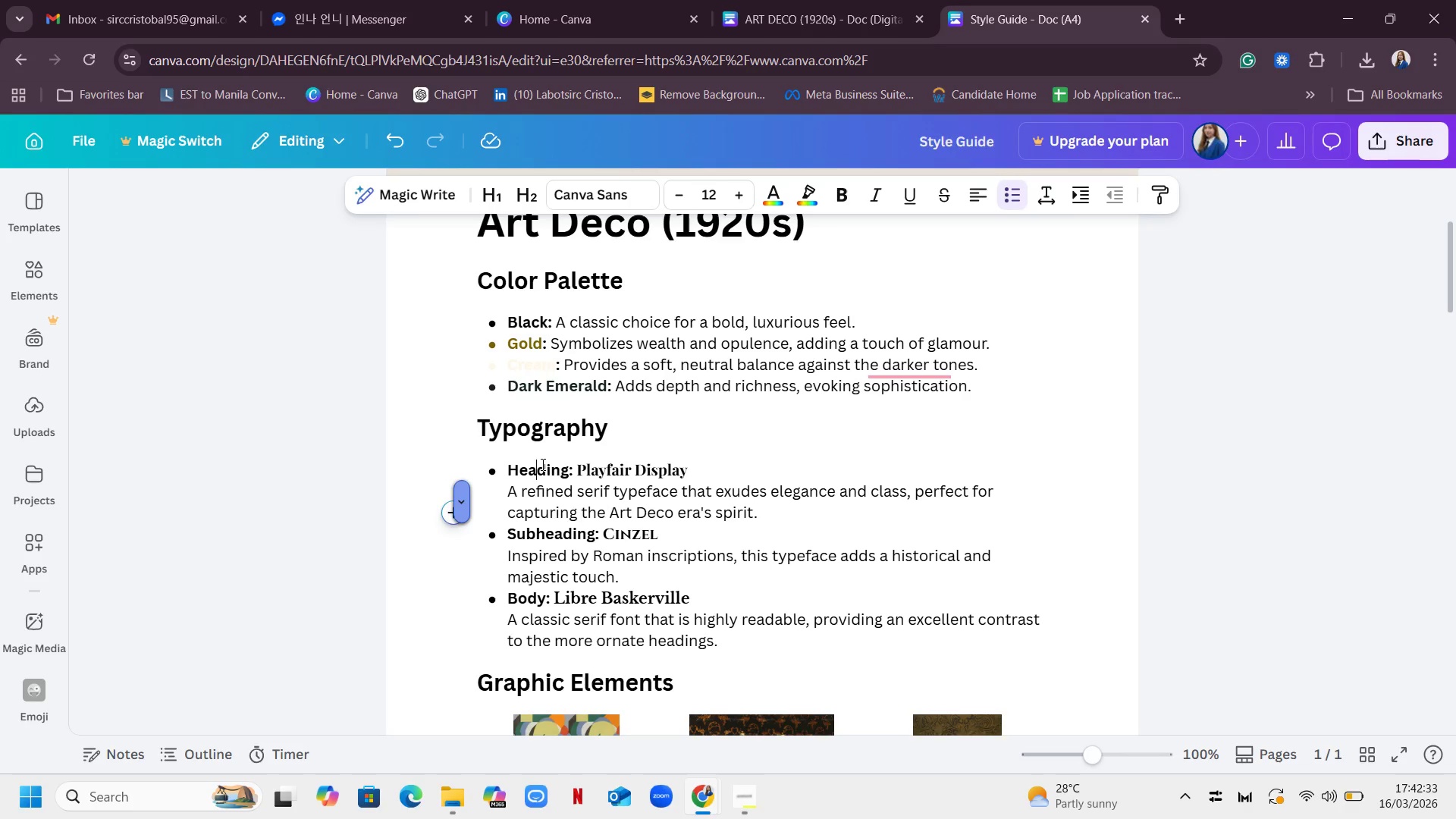 
left_click([541, 464])
 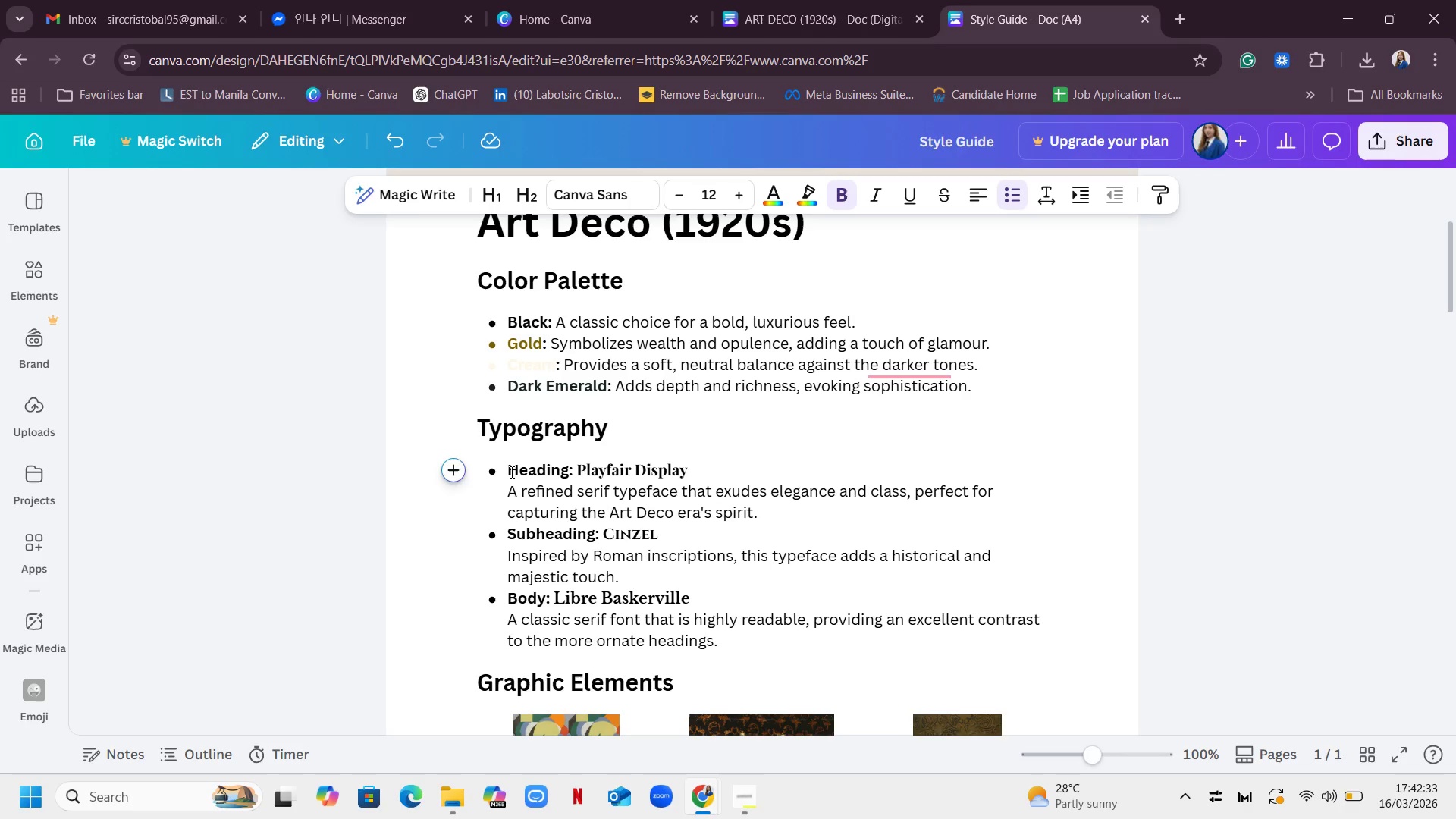 
left_click_drag(start_coordinate=[510, 472], to_coordinate=[680, 471])
 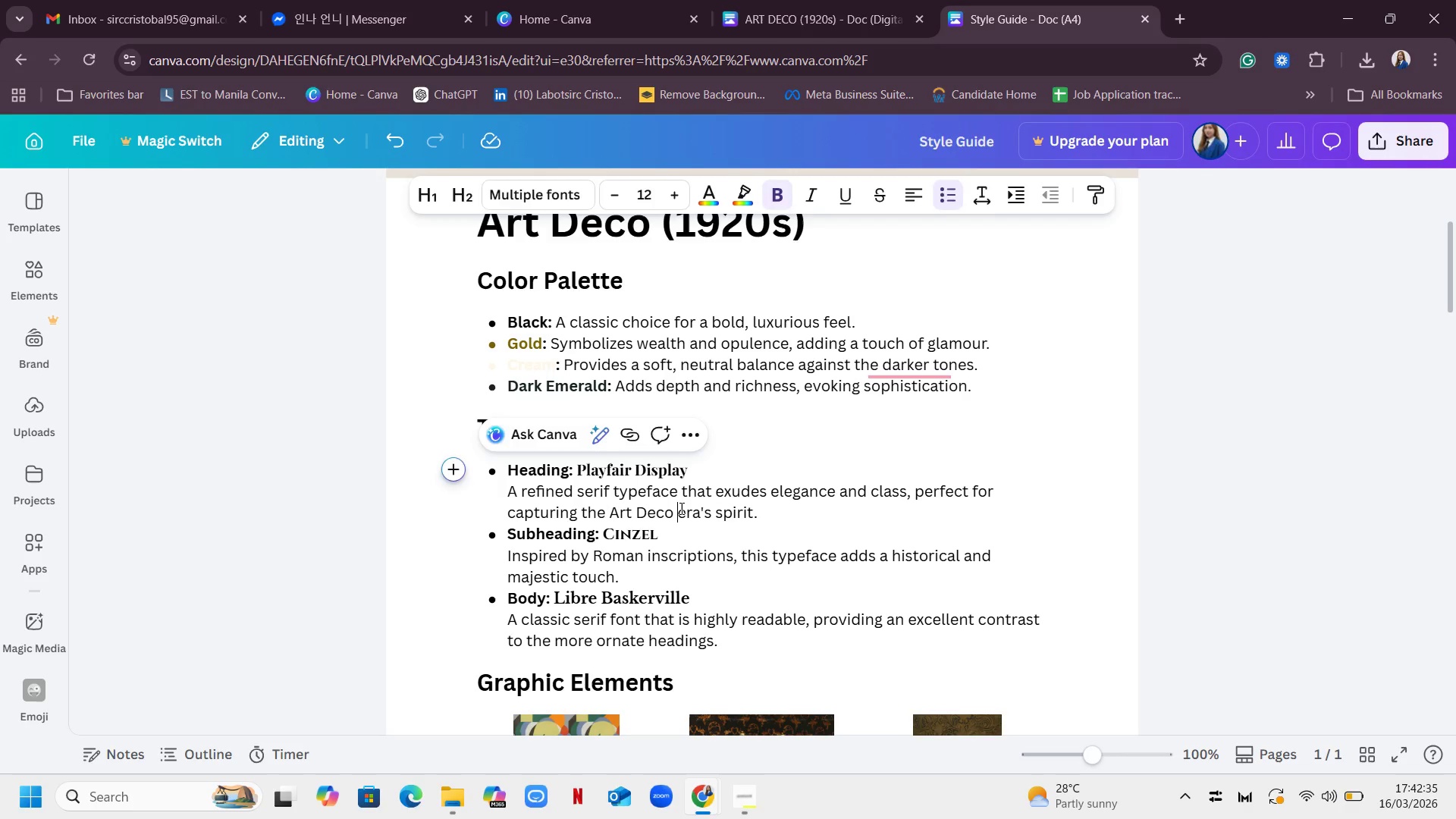 
left_click([680, 508])
 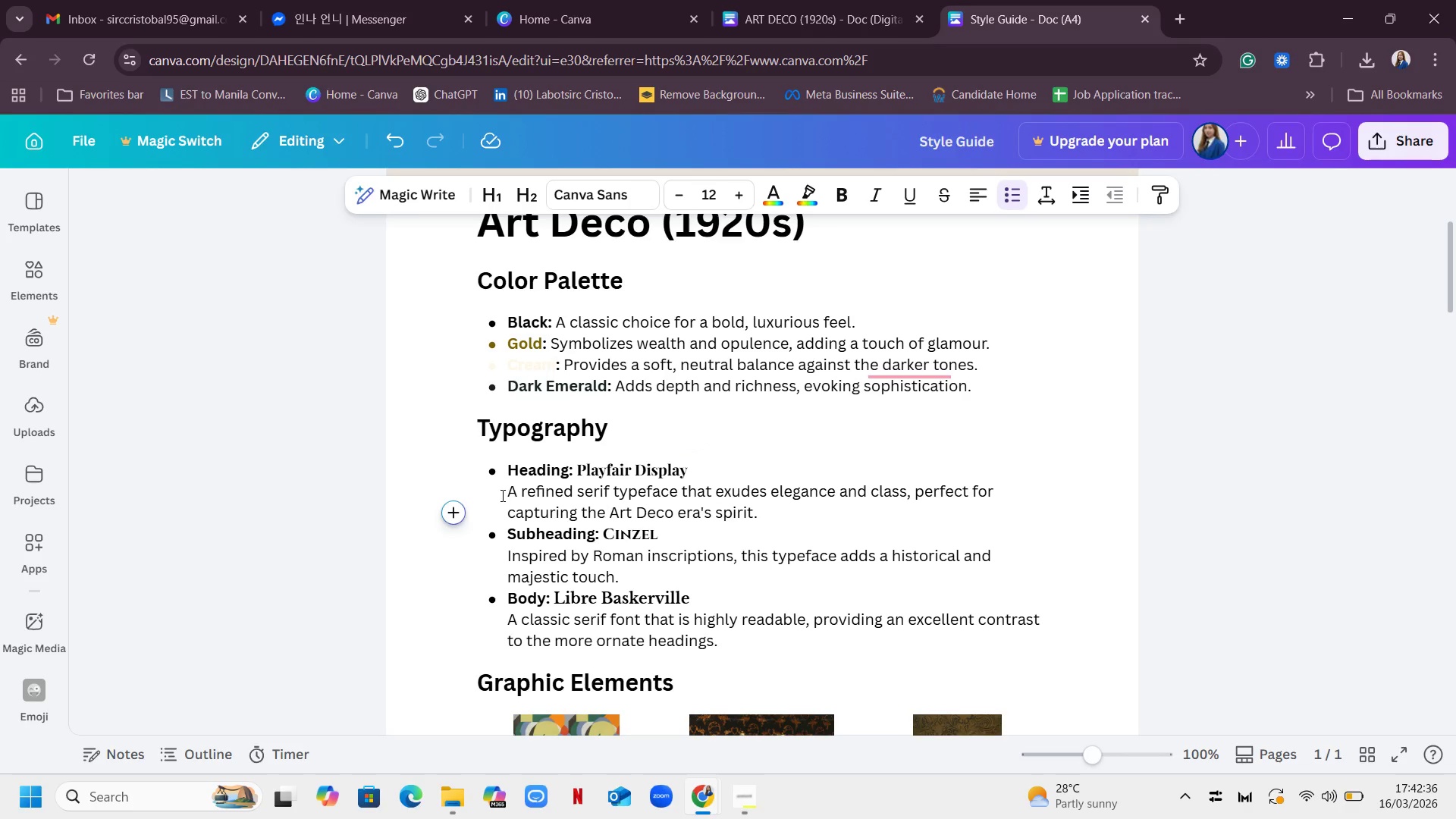 
left_click_drag(start_coordinate=[500, 494], to_coordinate=[777, 509])
 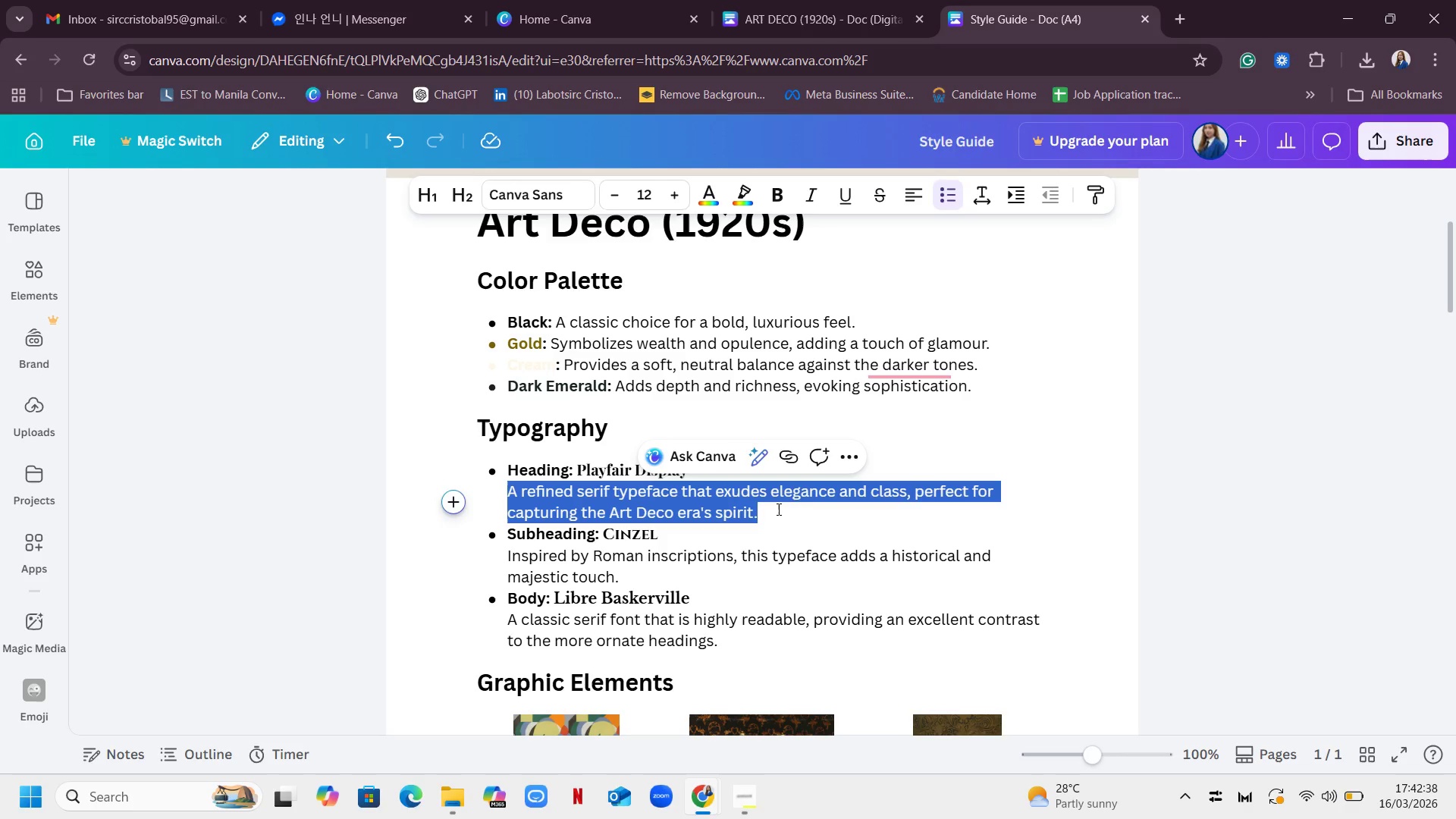 
key(Control+C)
 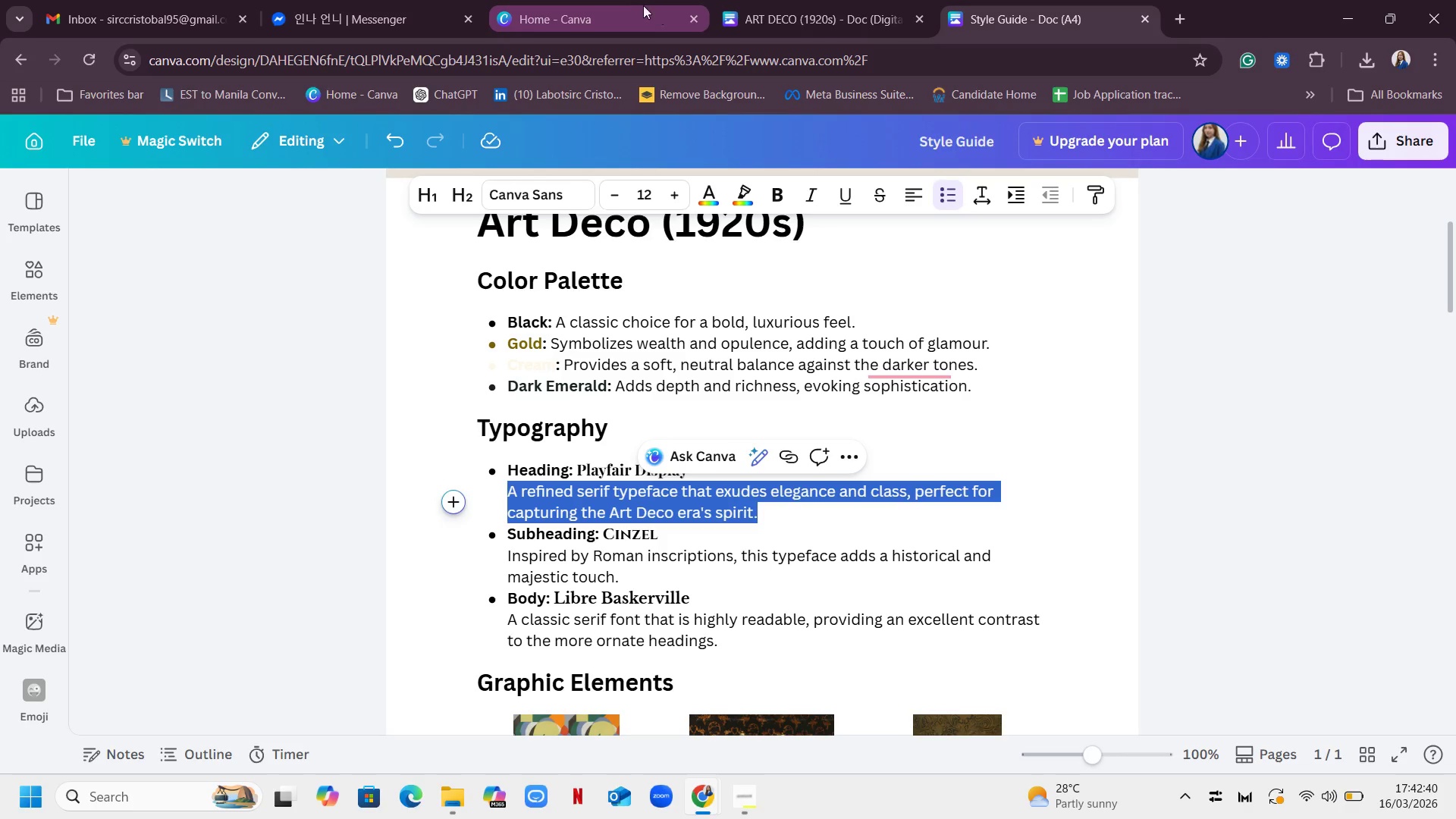 
left_click([635, 0])
 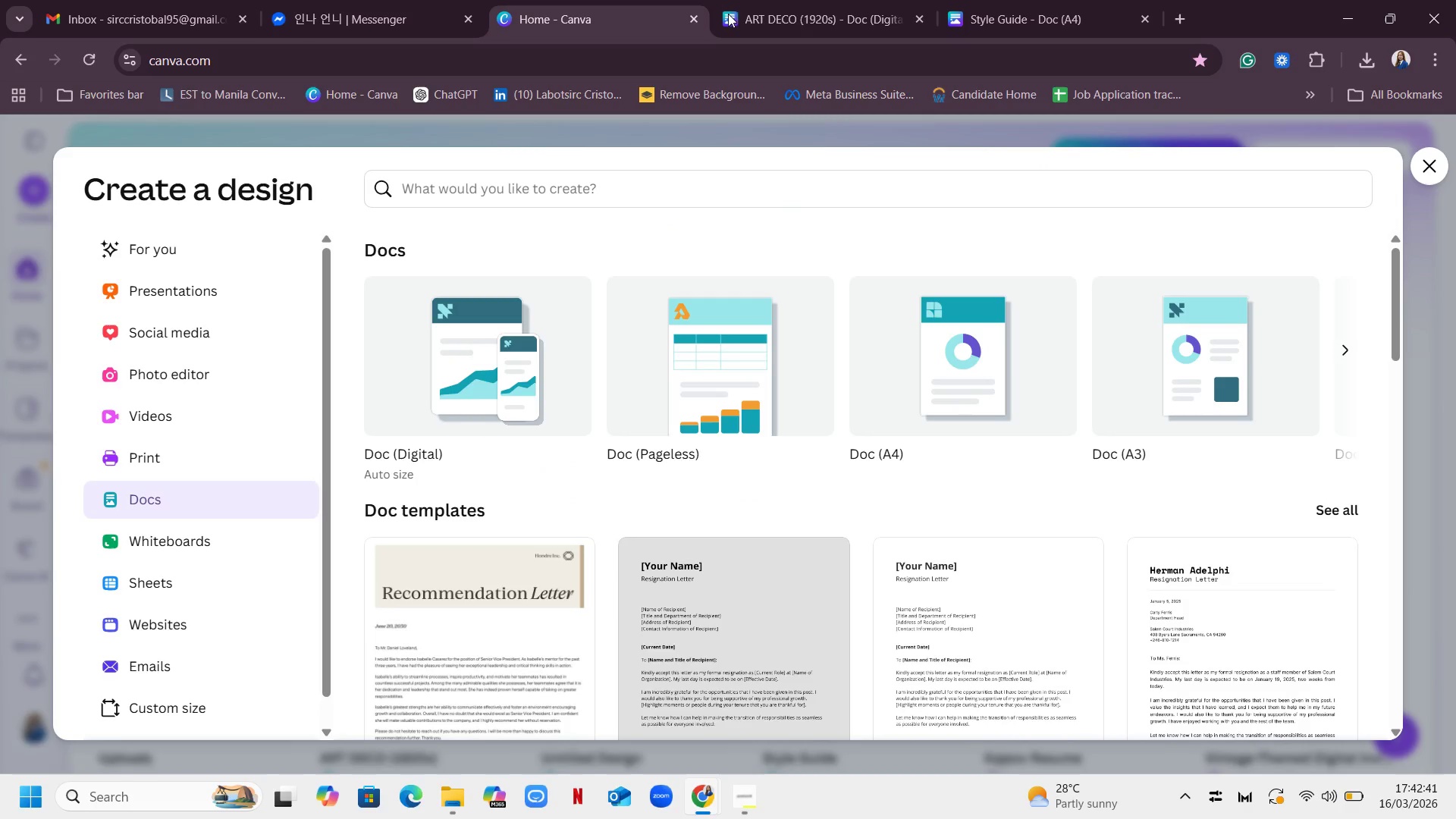 
left_click([826, 5])
 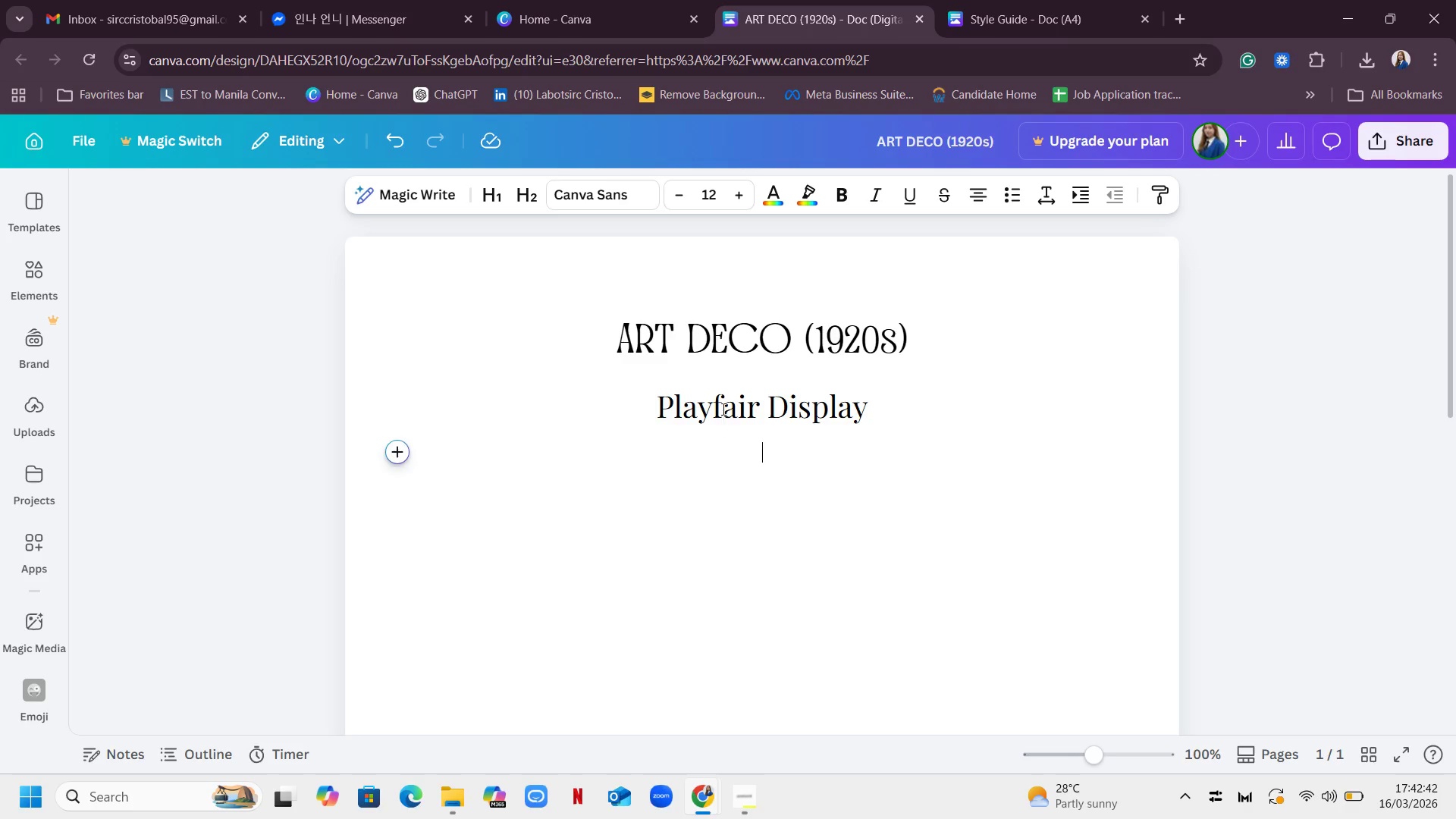 
double_click([721, 407])
 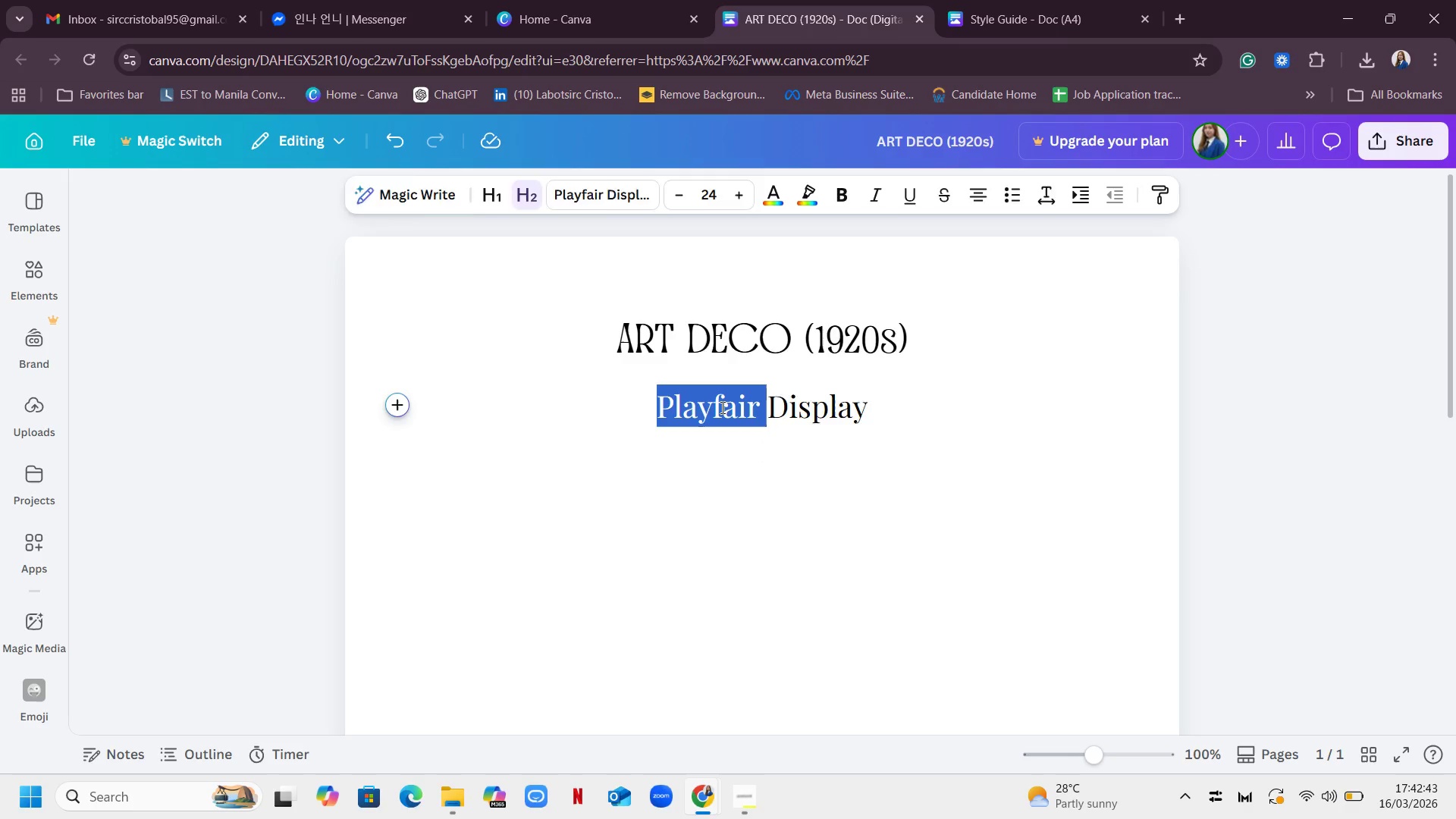 
triple_click([721, 407])
 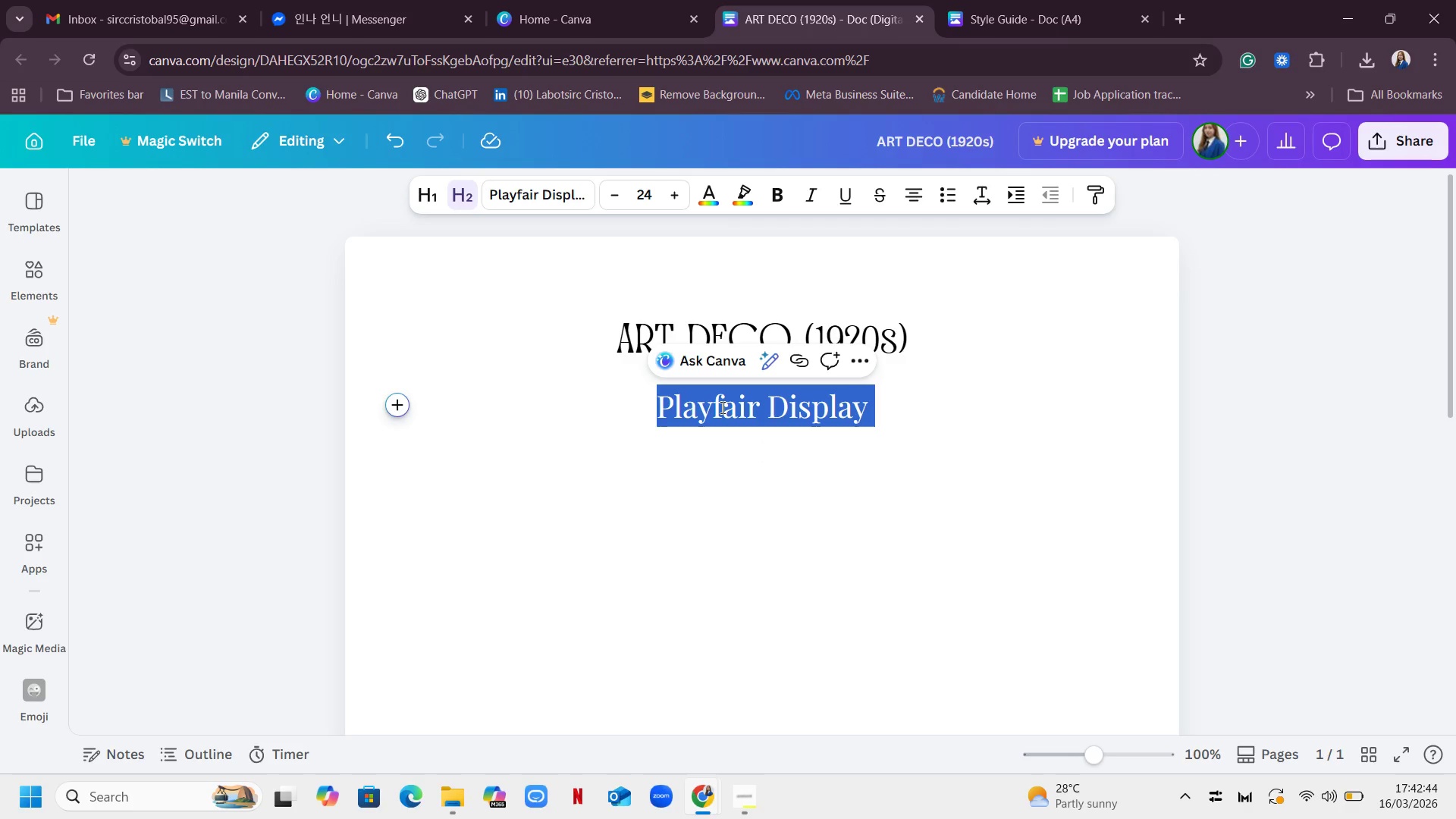 
right_click([721, 407])
 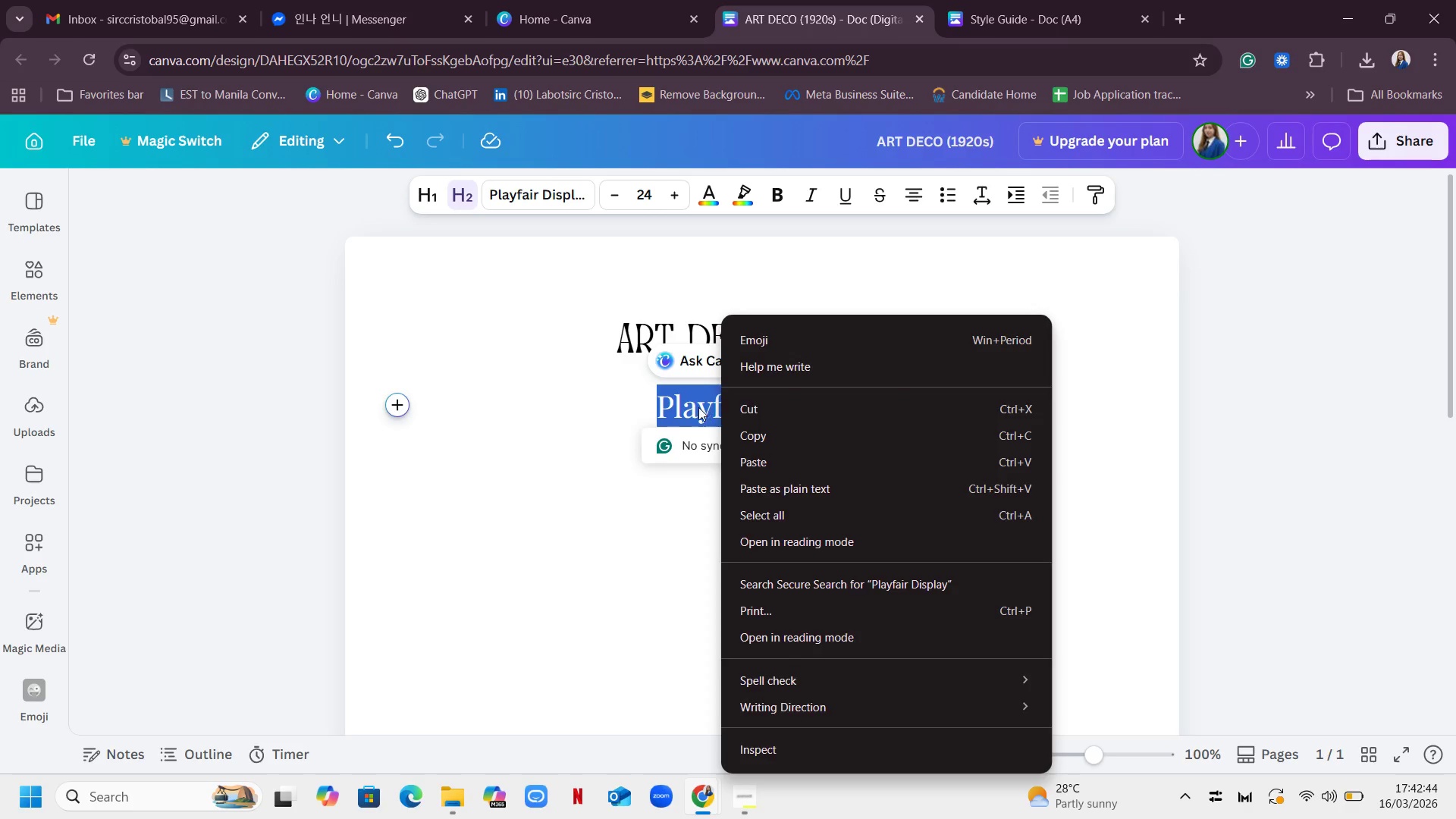 
left_click([698, 407])
 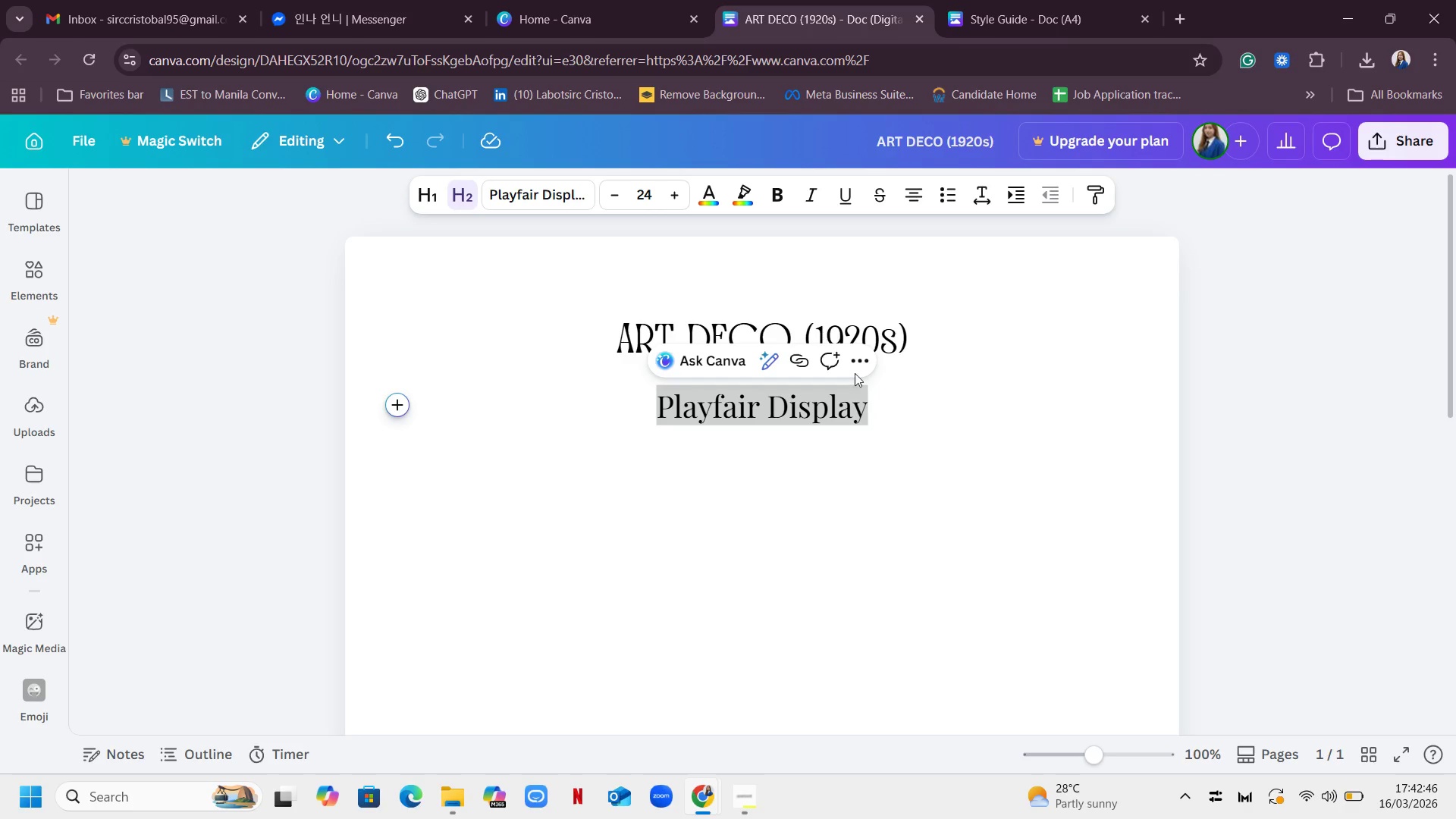 
double_click([861, 361])
 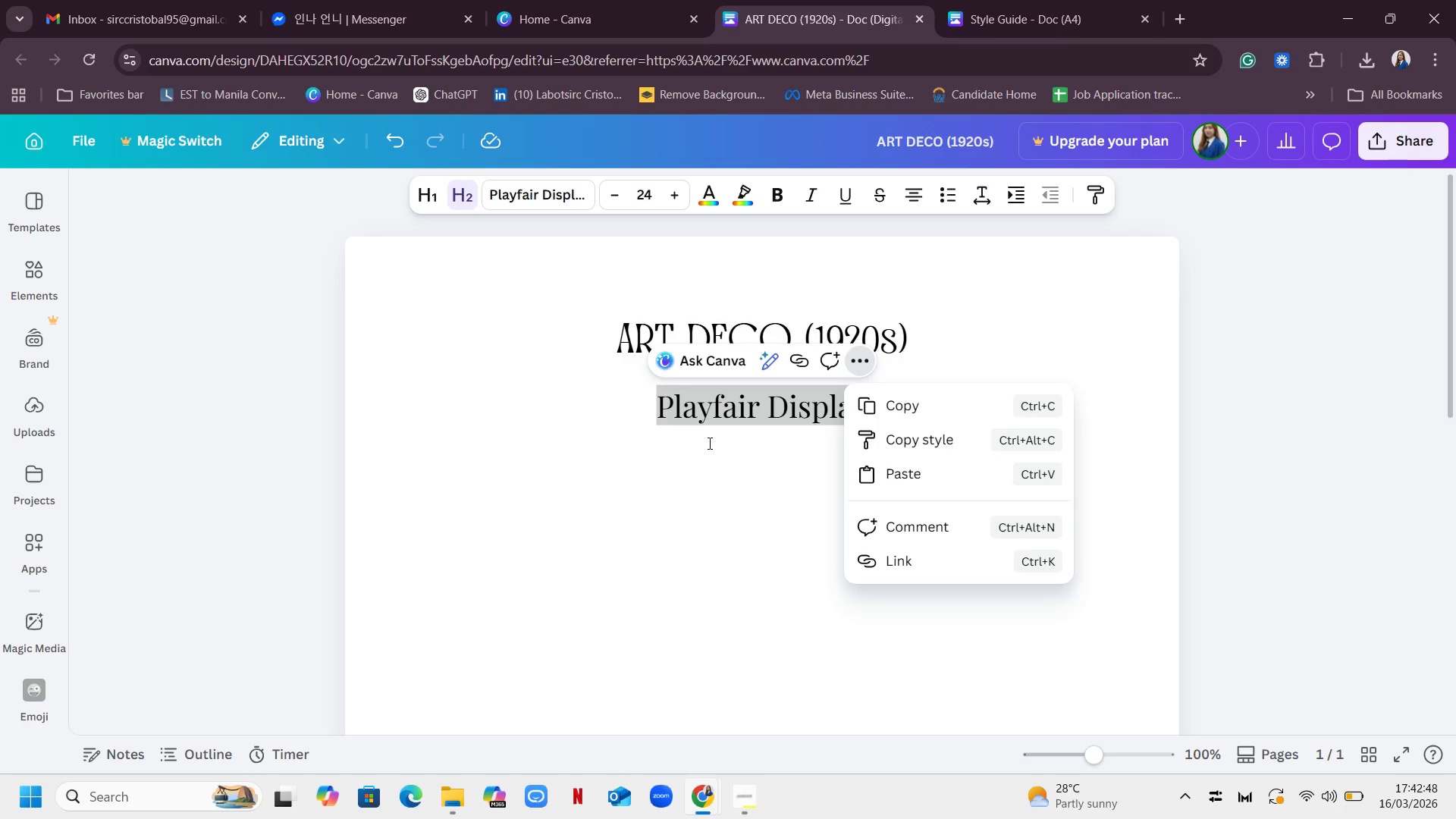 
double_click([709, 415])
 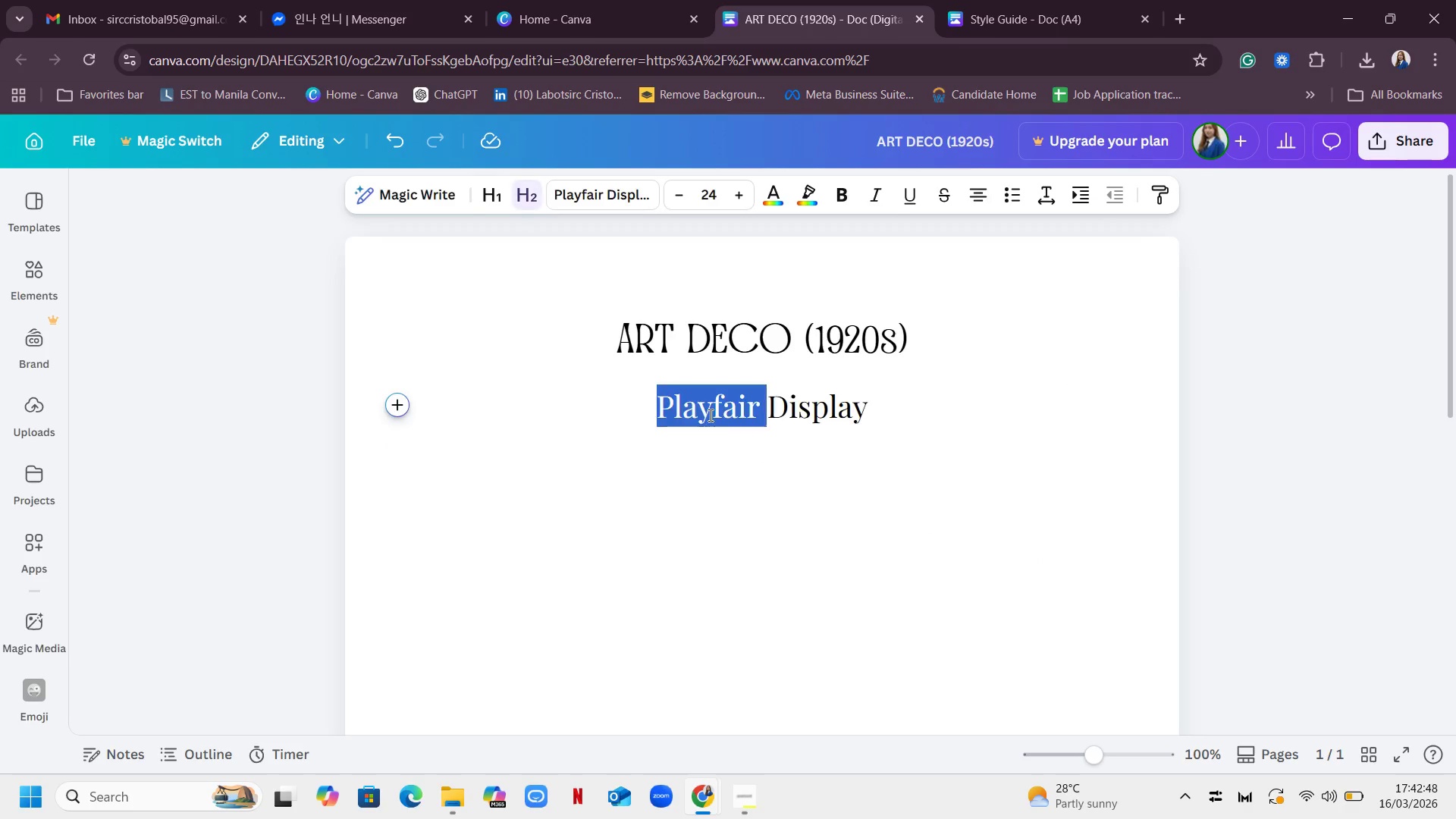 
triple_click([709, 415])
 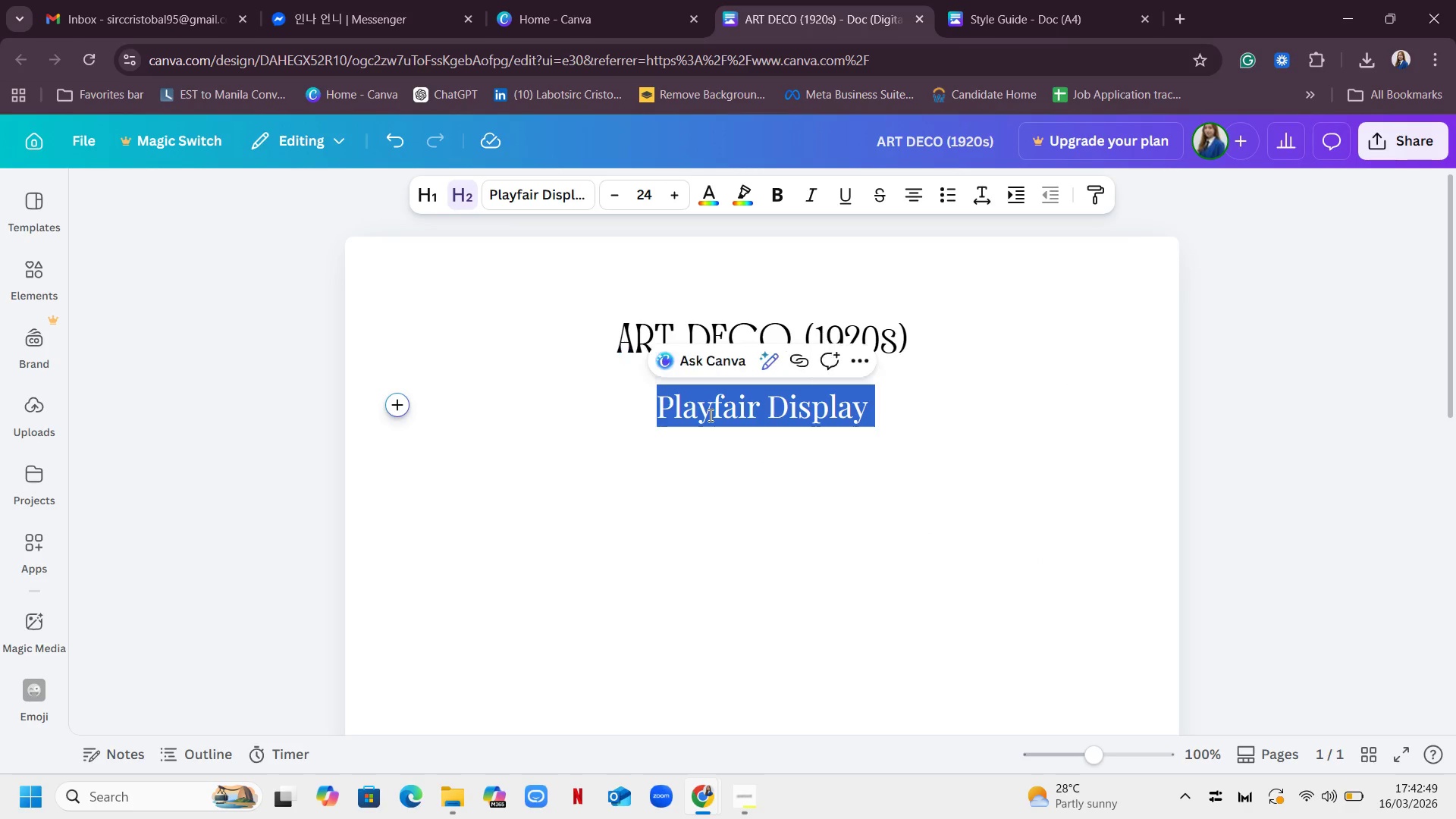 
triple_click([709, 415])
 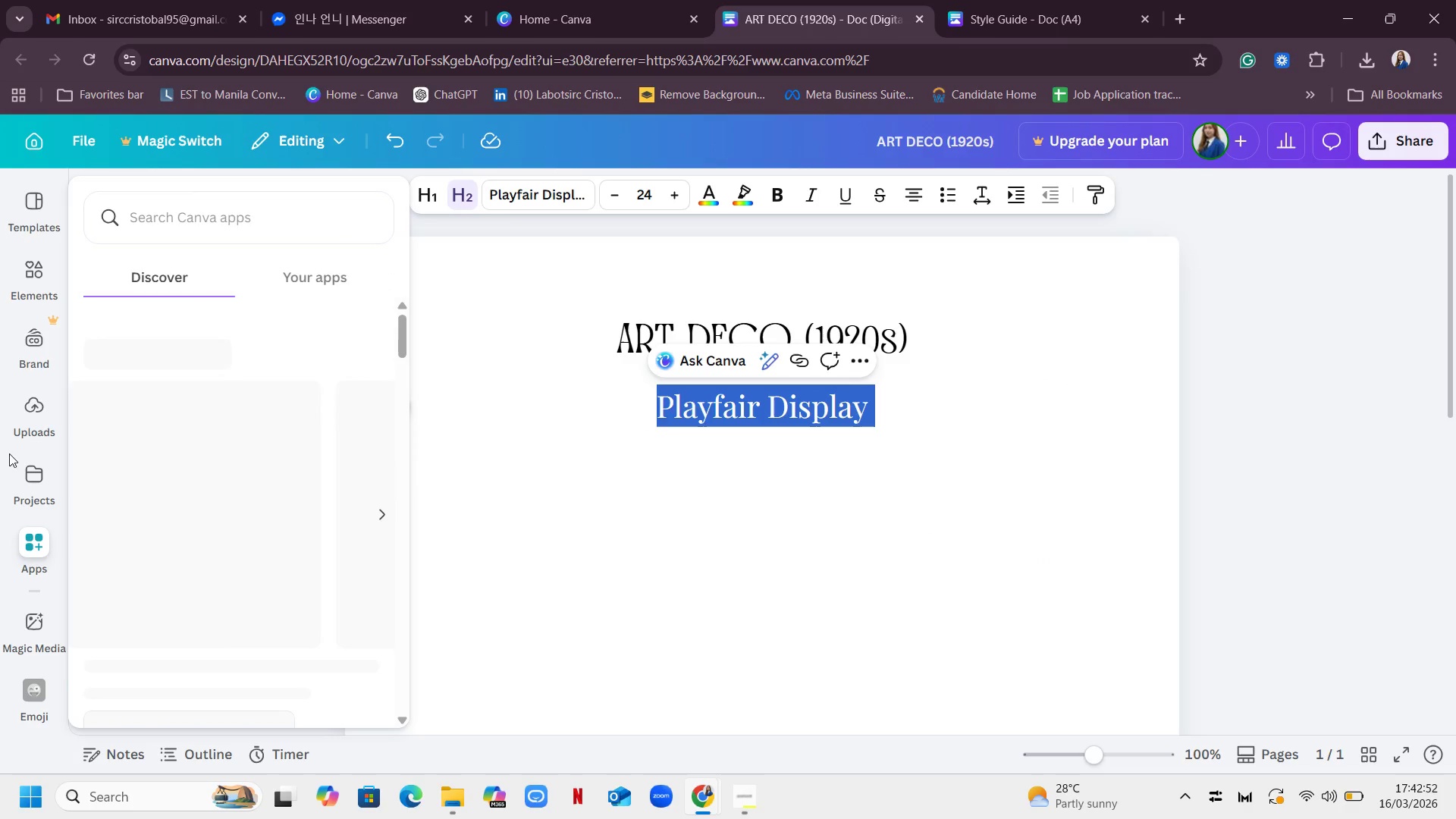 
wait(5.12)
 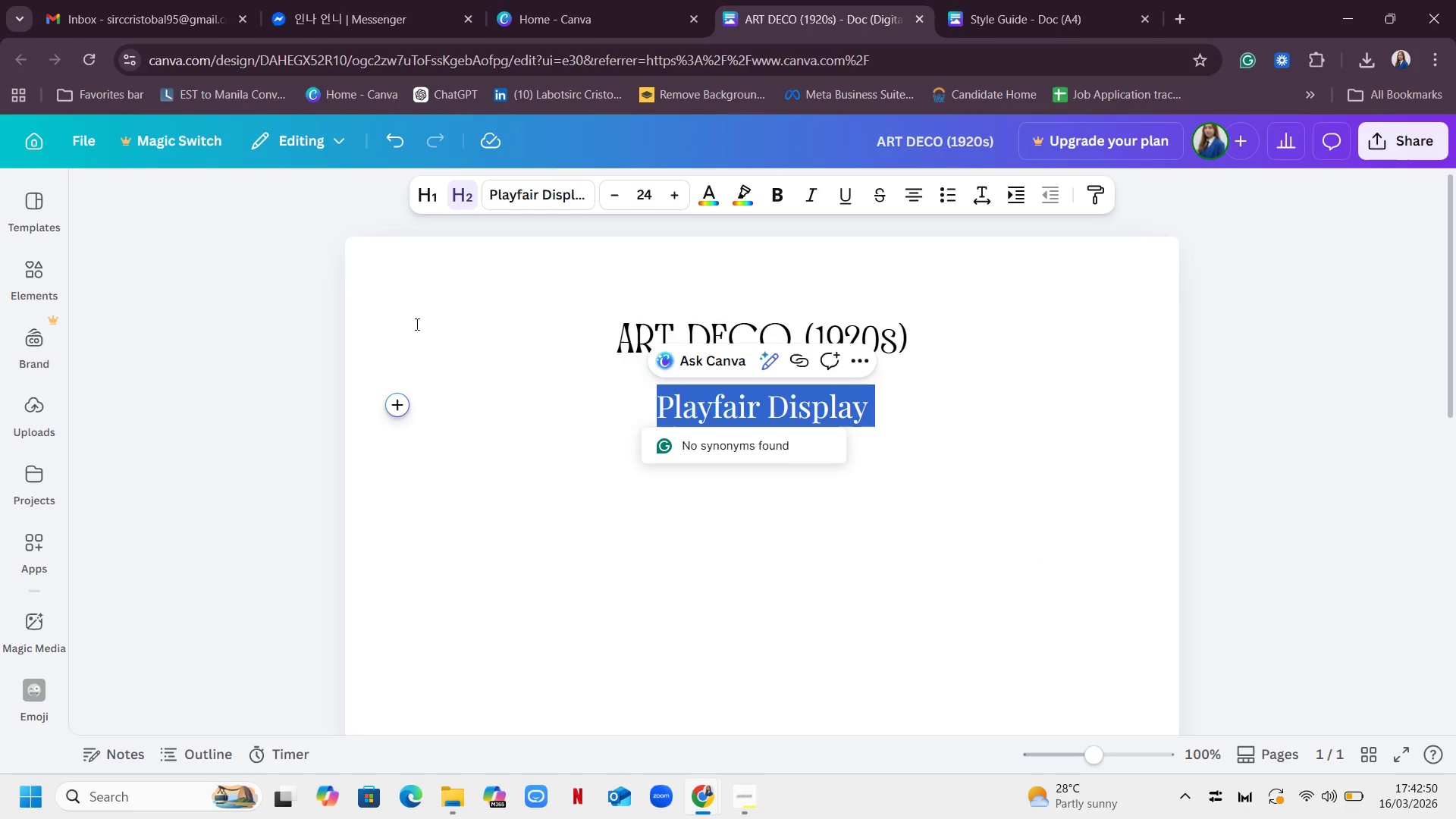 
mouse_move([14, 423])
 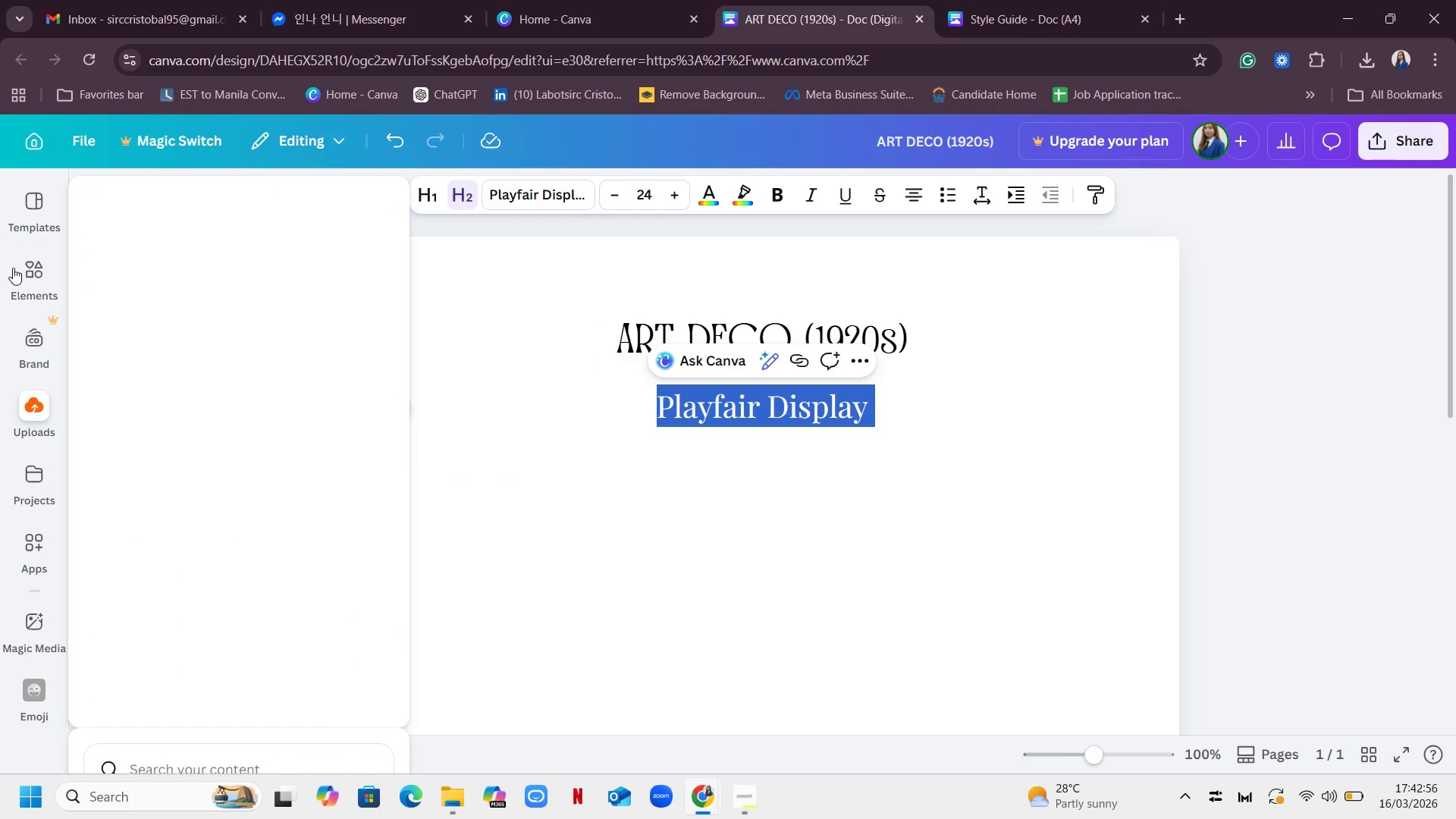 
mouse_move([71, 278])
 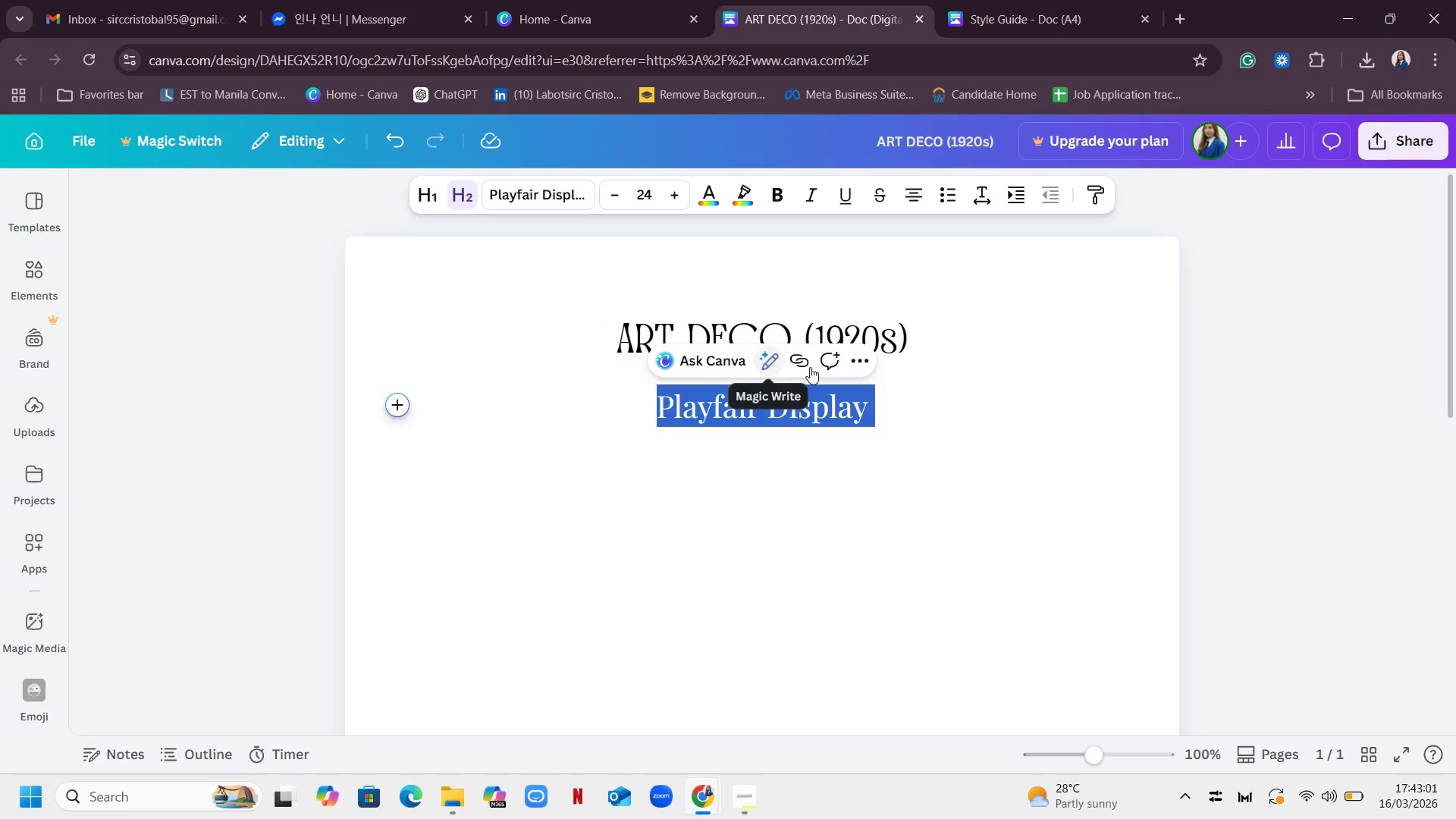 
left_click([858, 368])
 